 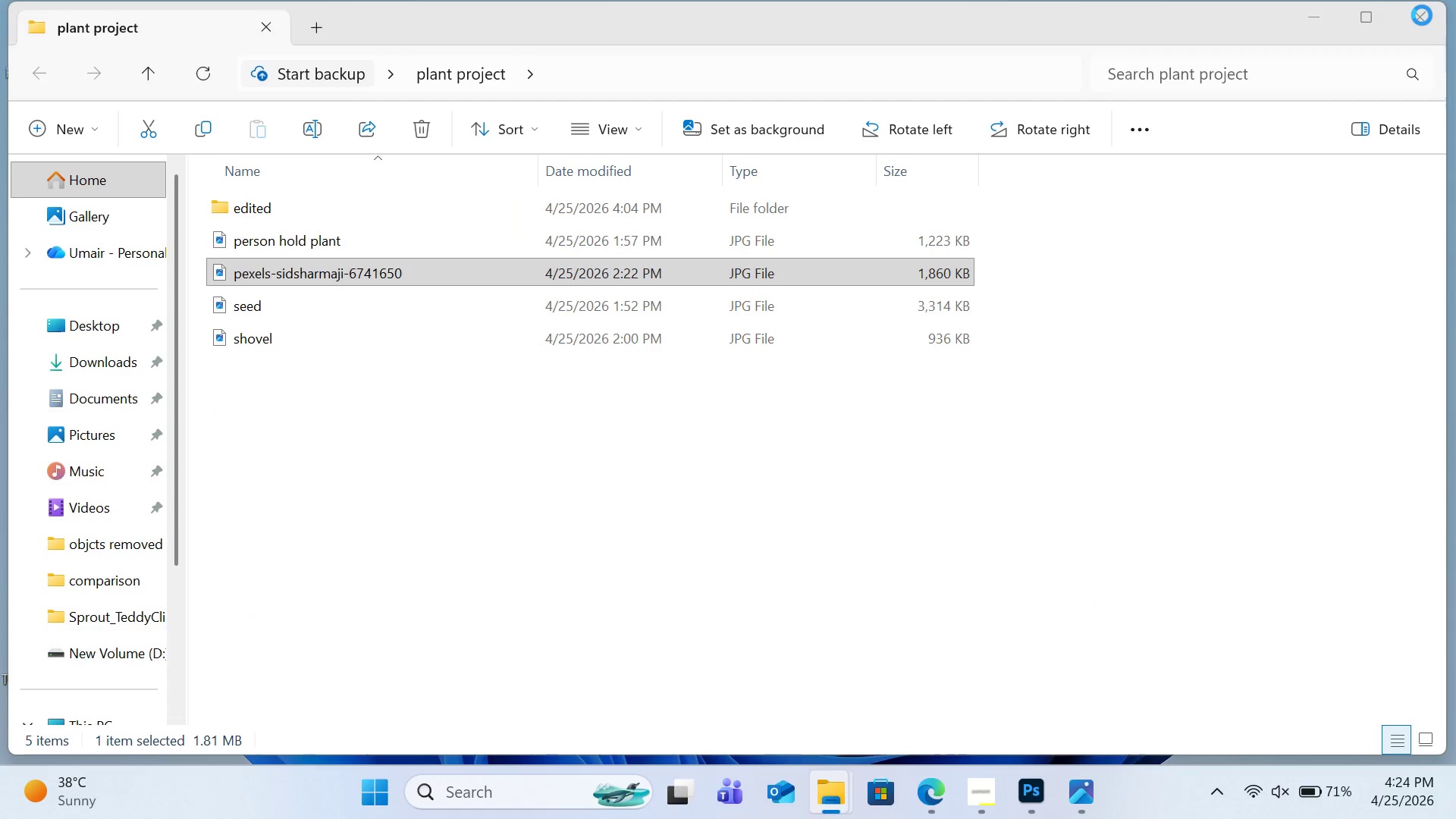 
left_click([1309, 31])
 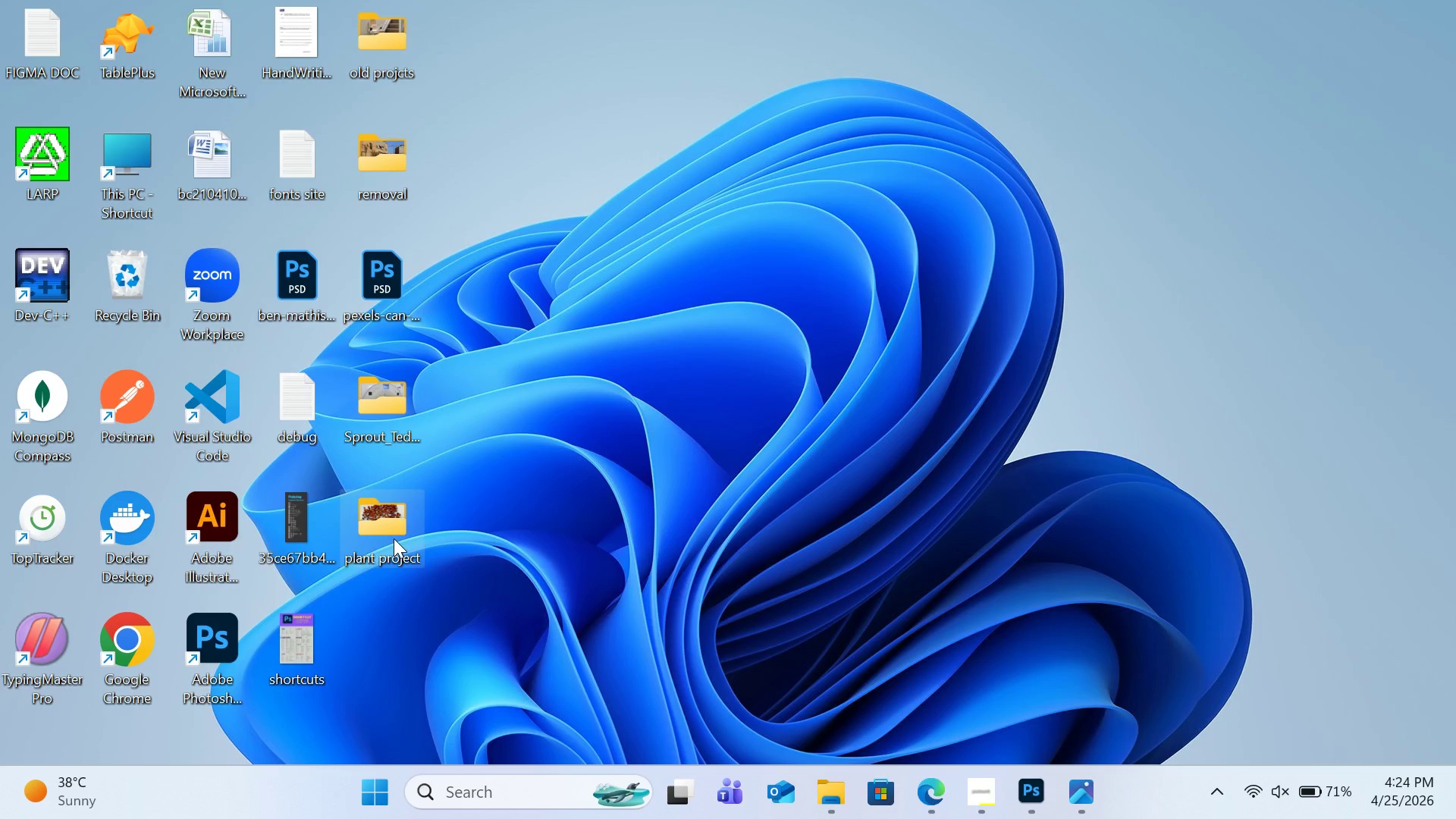 
double_click([394, 536])
 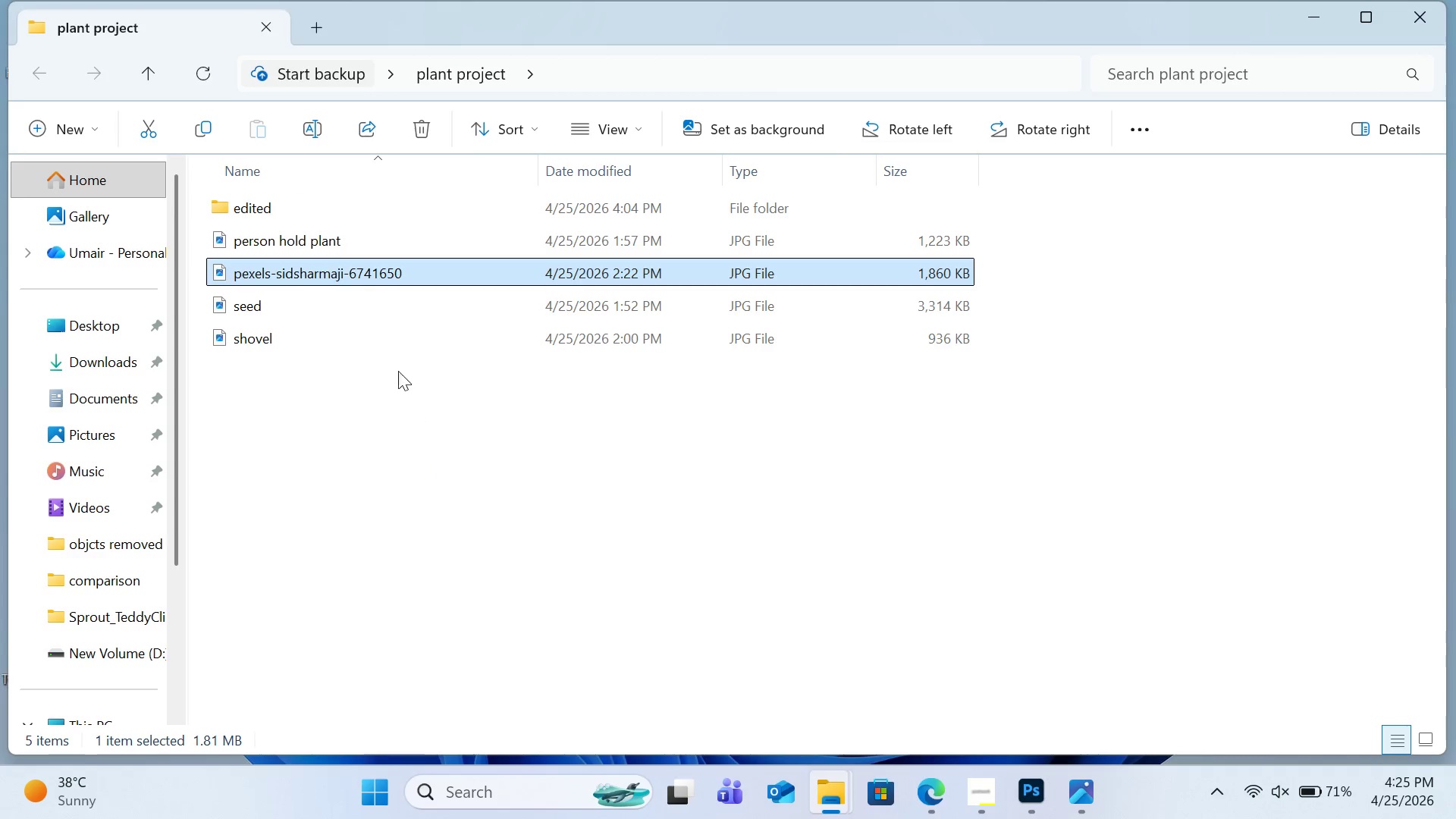 
double_click([329, 206])
 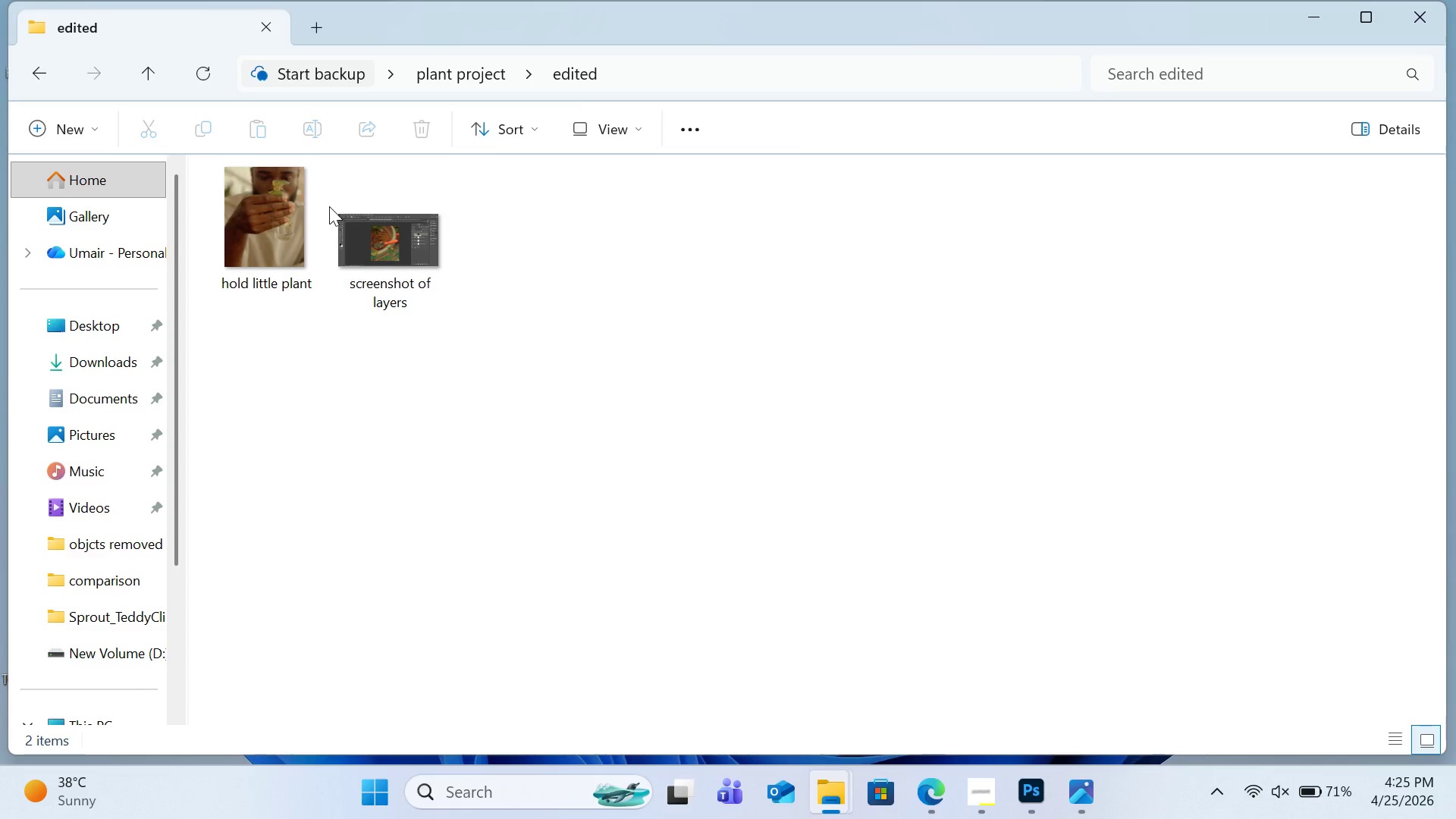 
wait(9.17)
 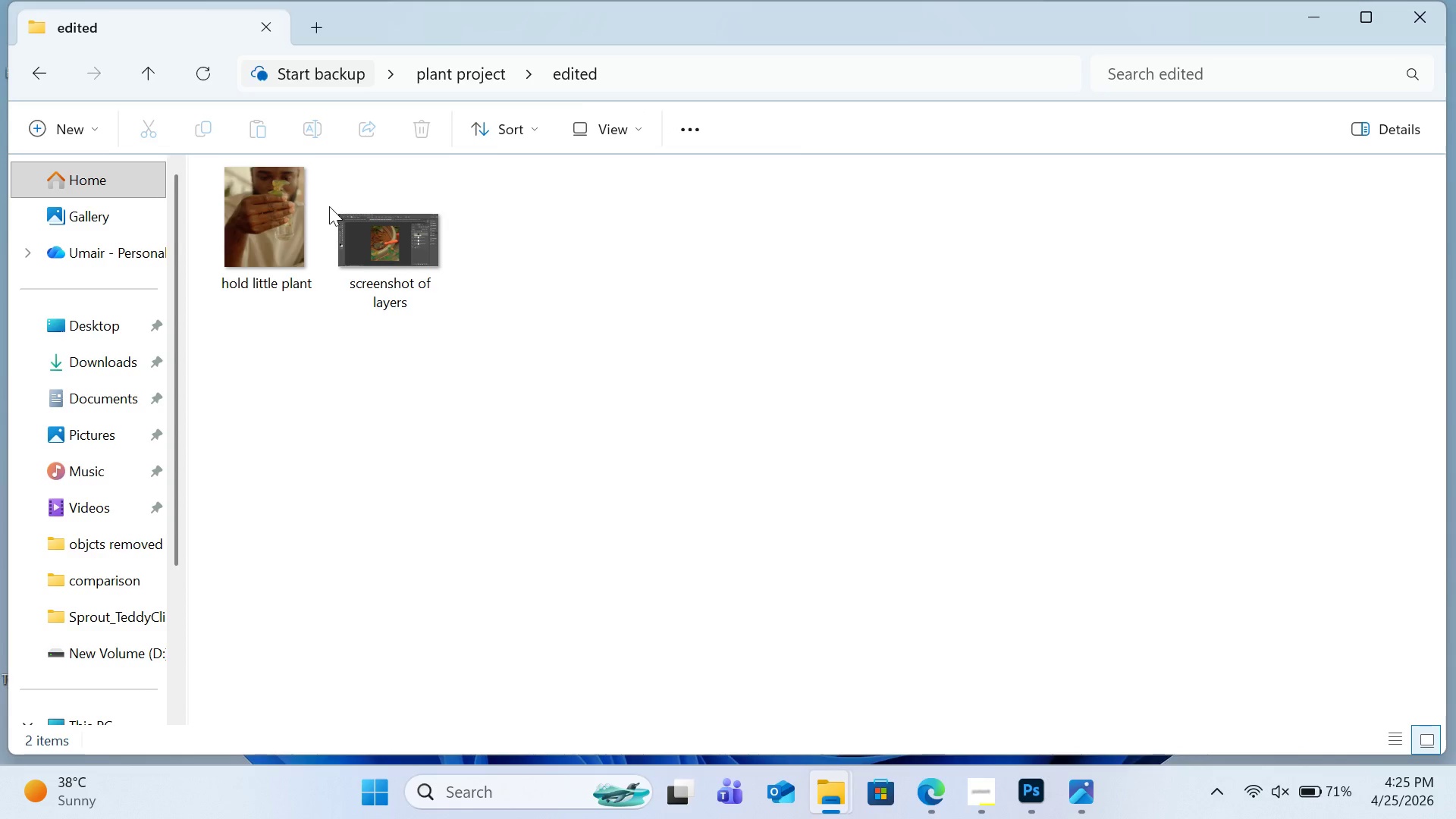 
left_click([1033, 797])
 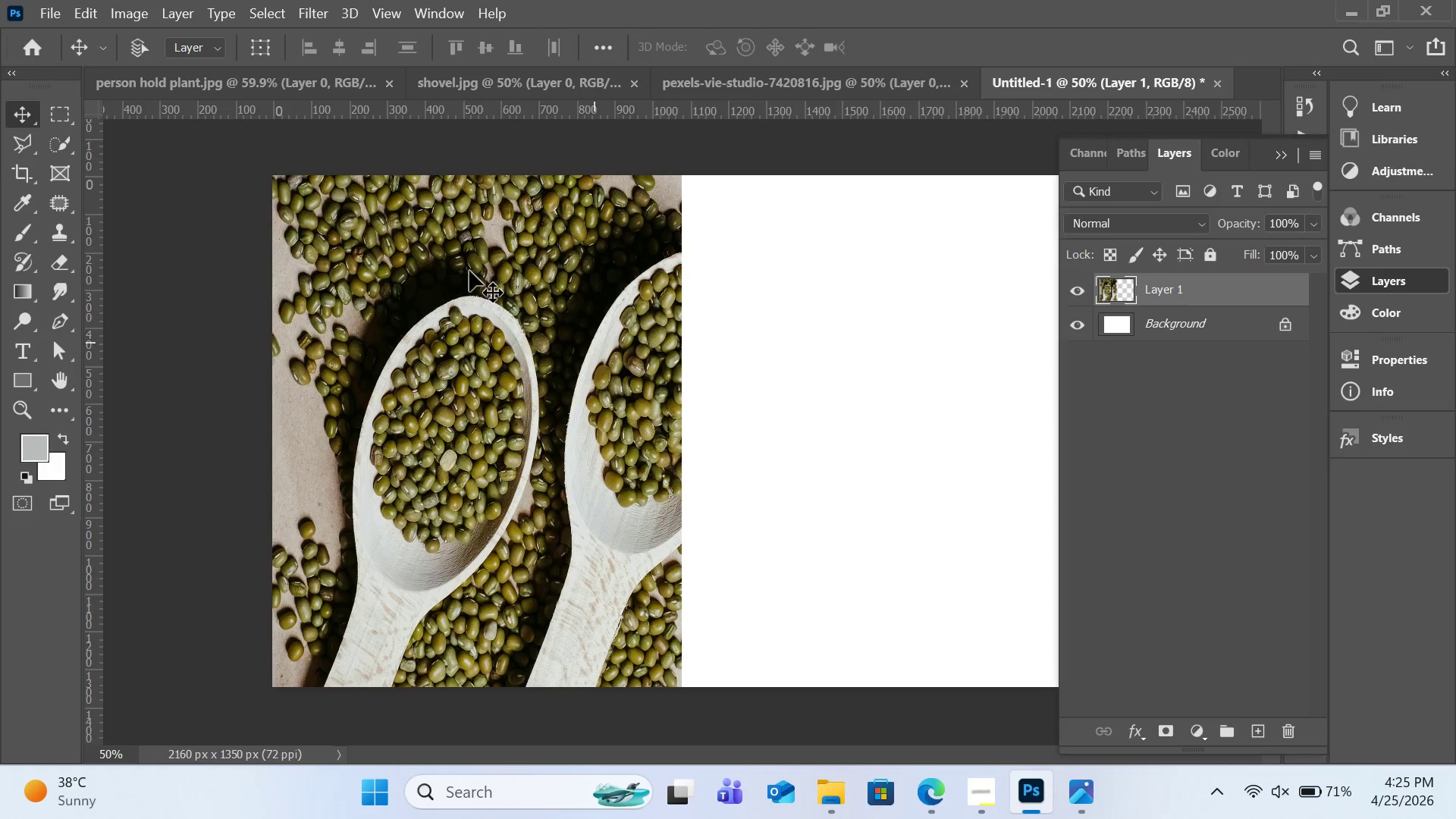 
mouse_move([567, 82])
 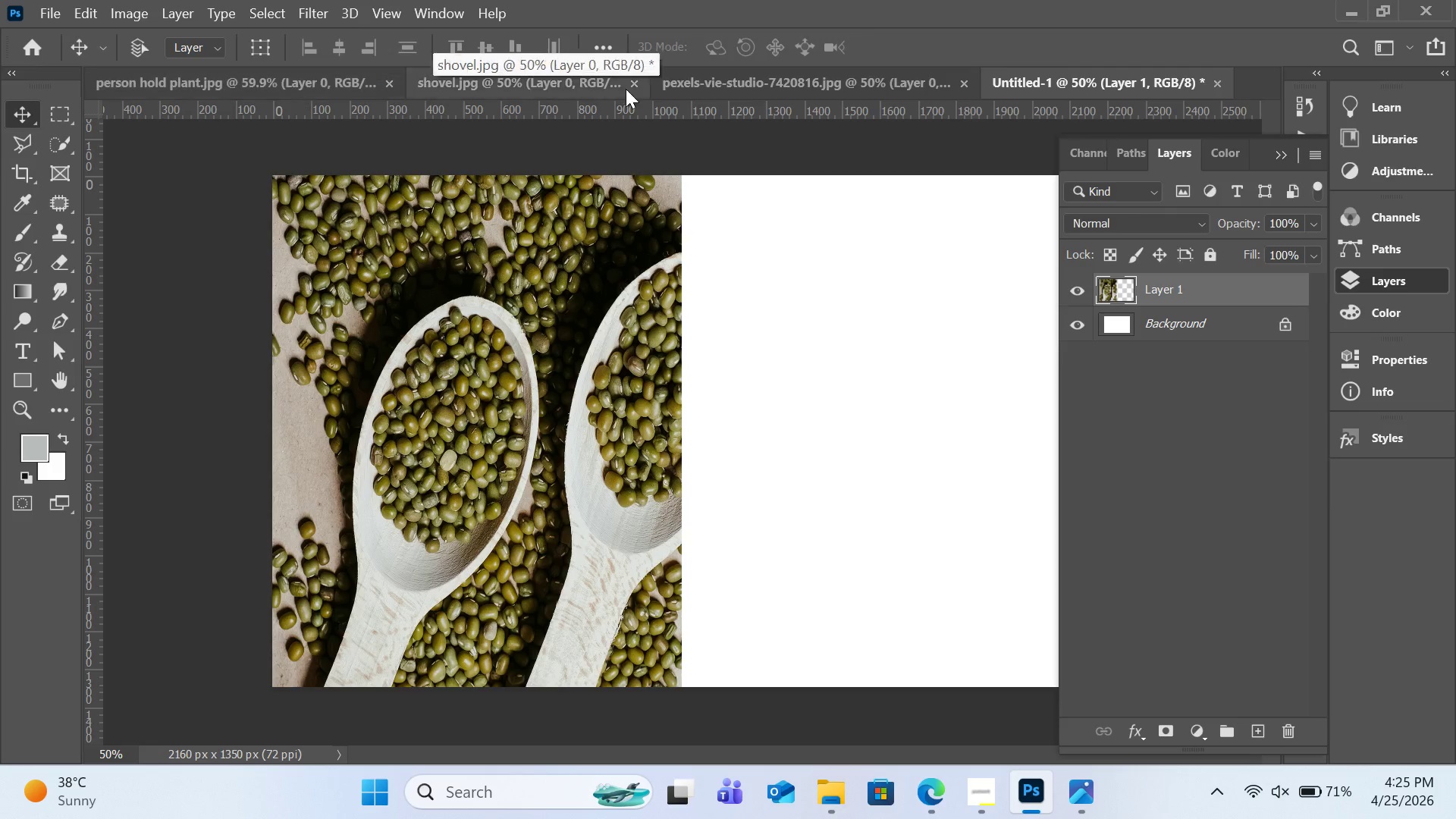 
left_click([752, 89])
 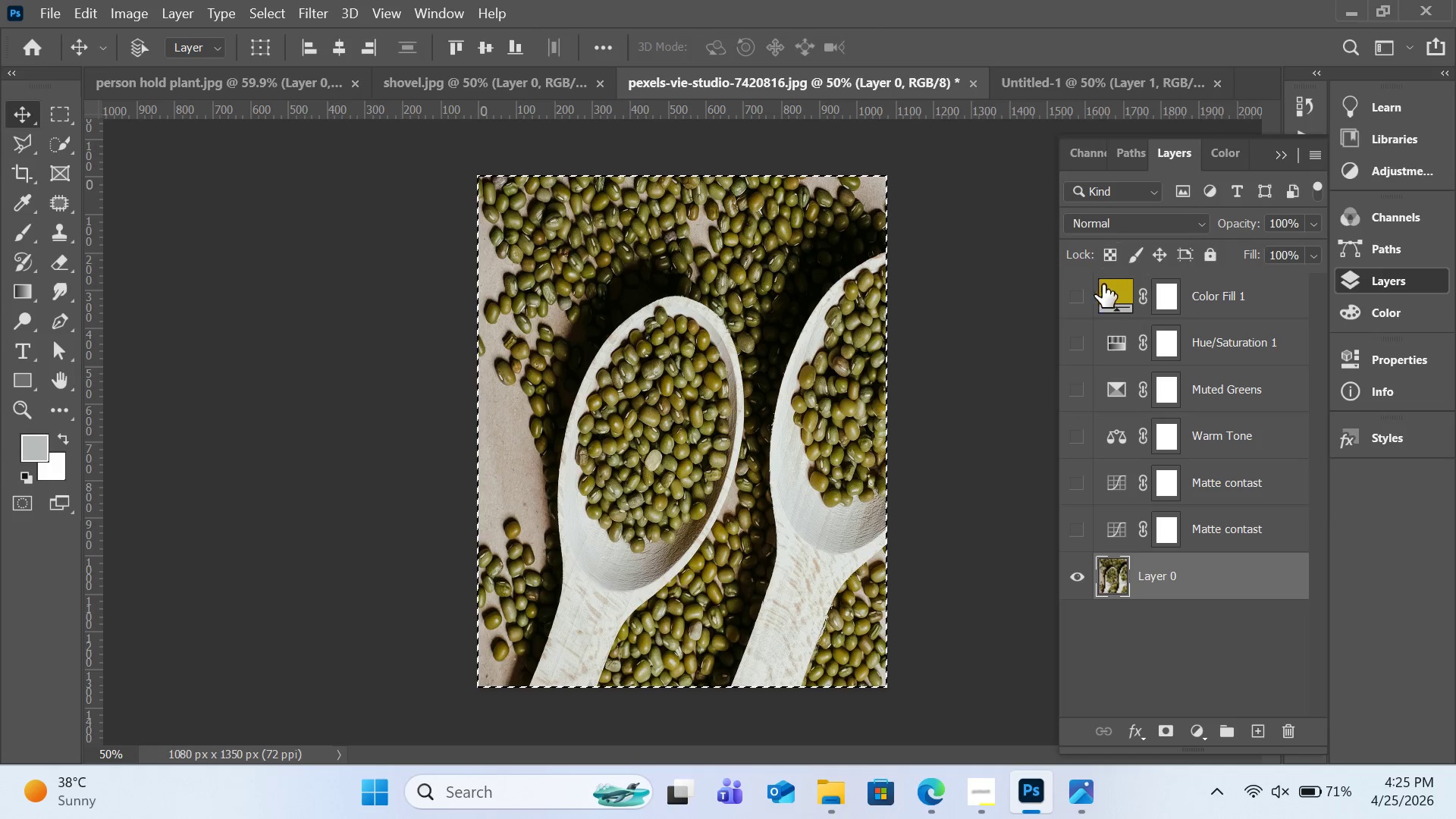 
left_click([1082, 346])
 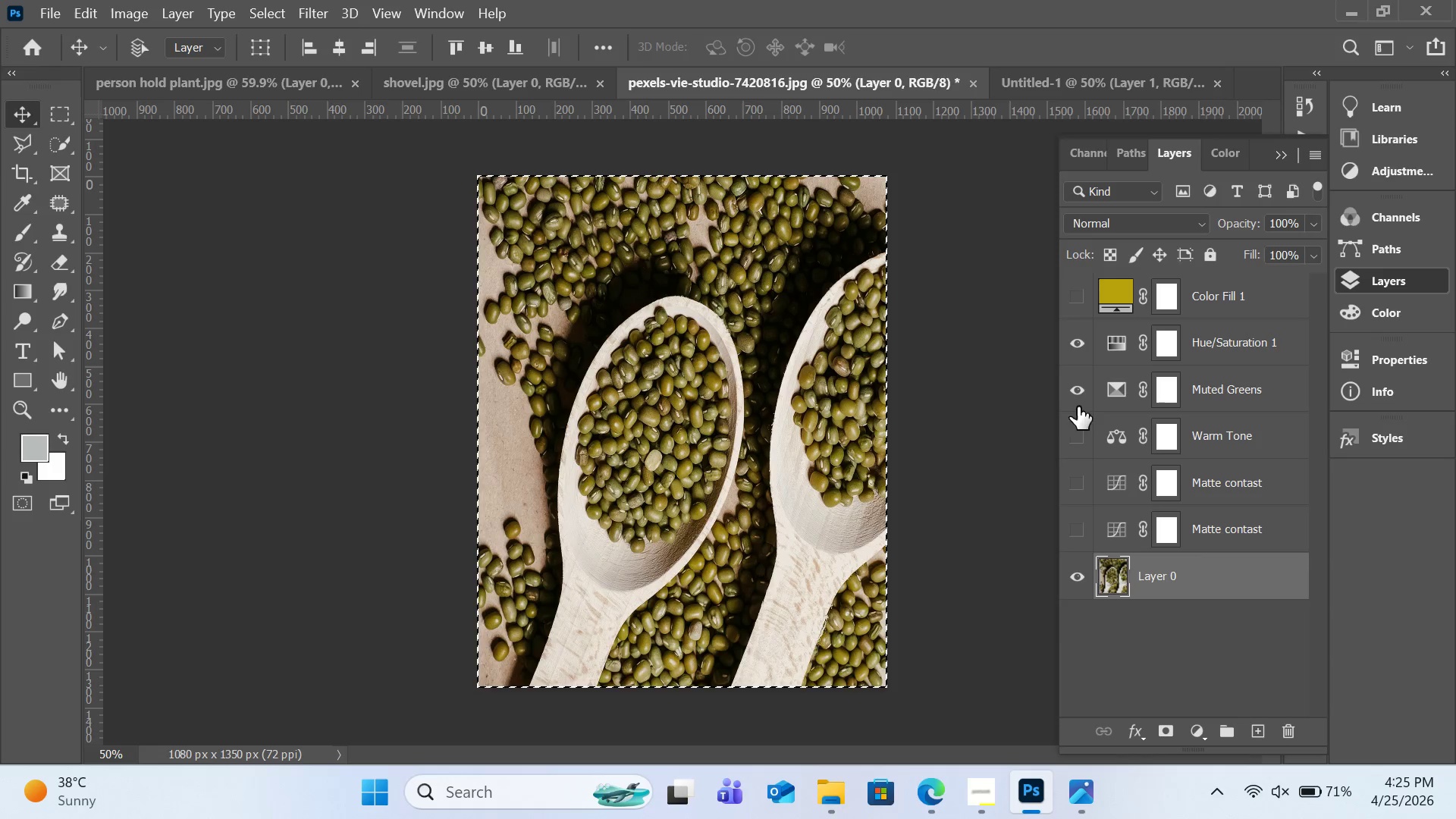 
double_click([1081, 439])
 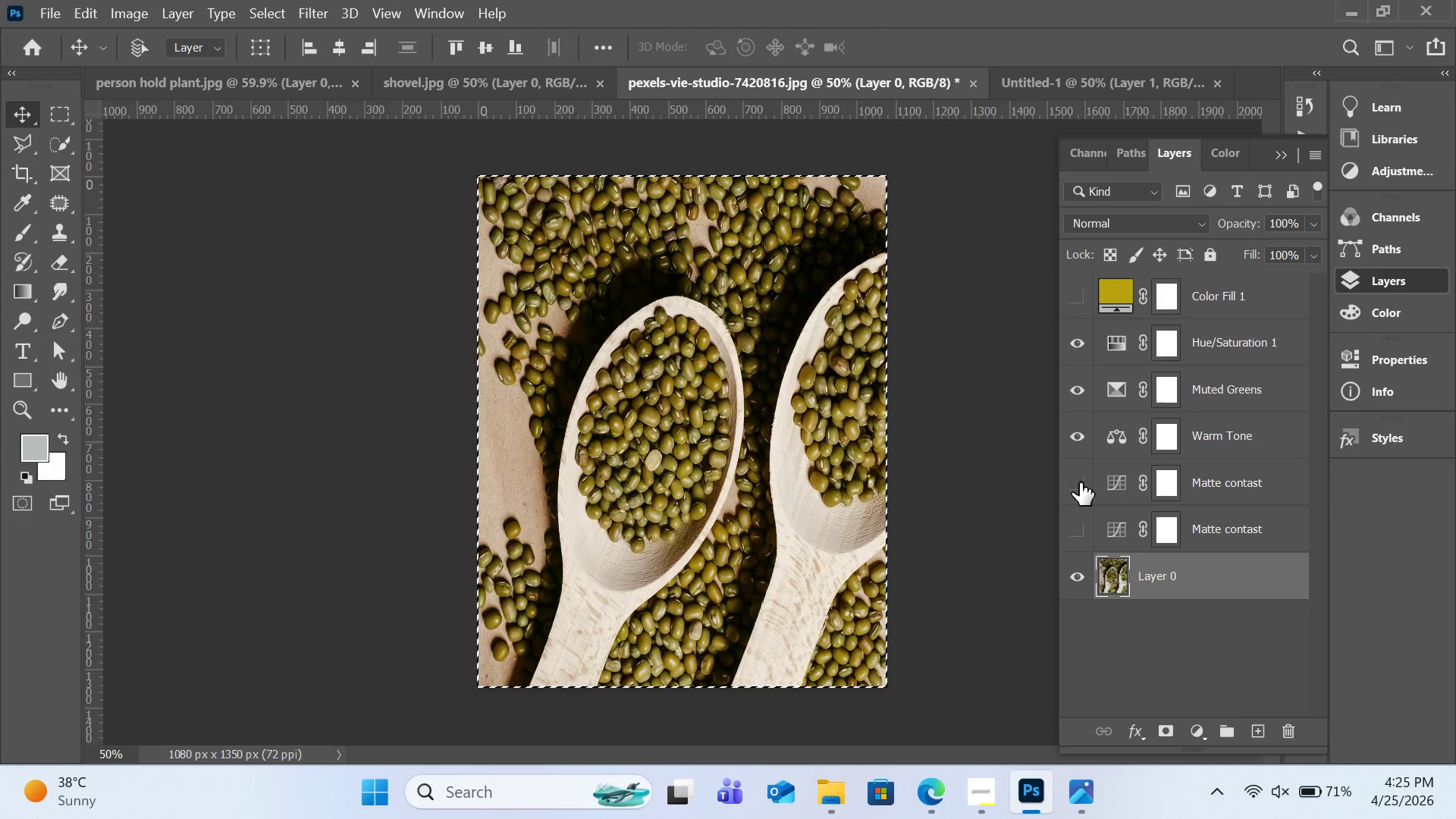 
triple_click([1080, 482])
 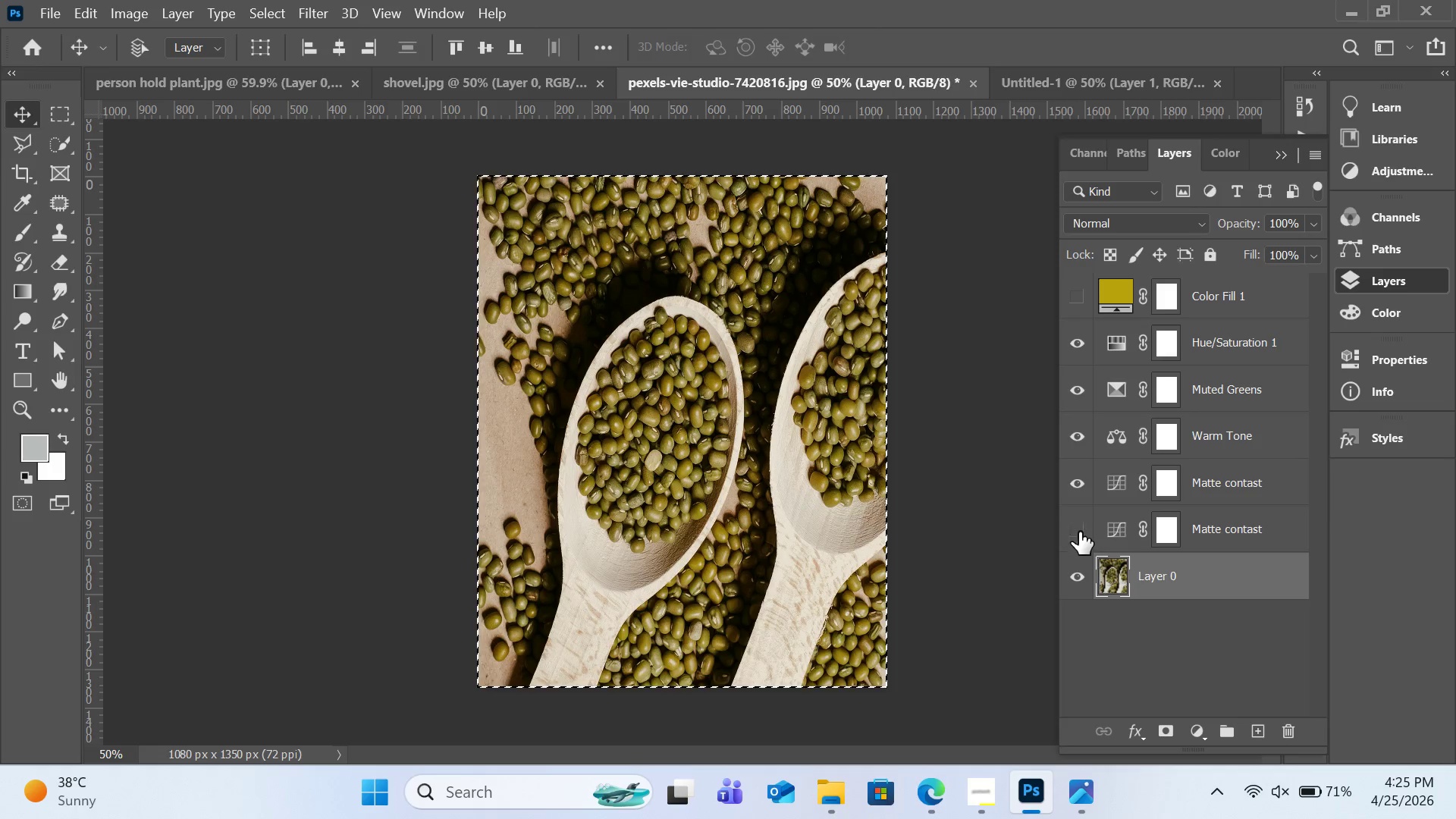 
left_click([1079, 532])
 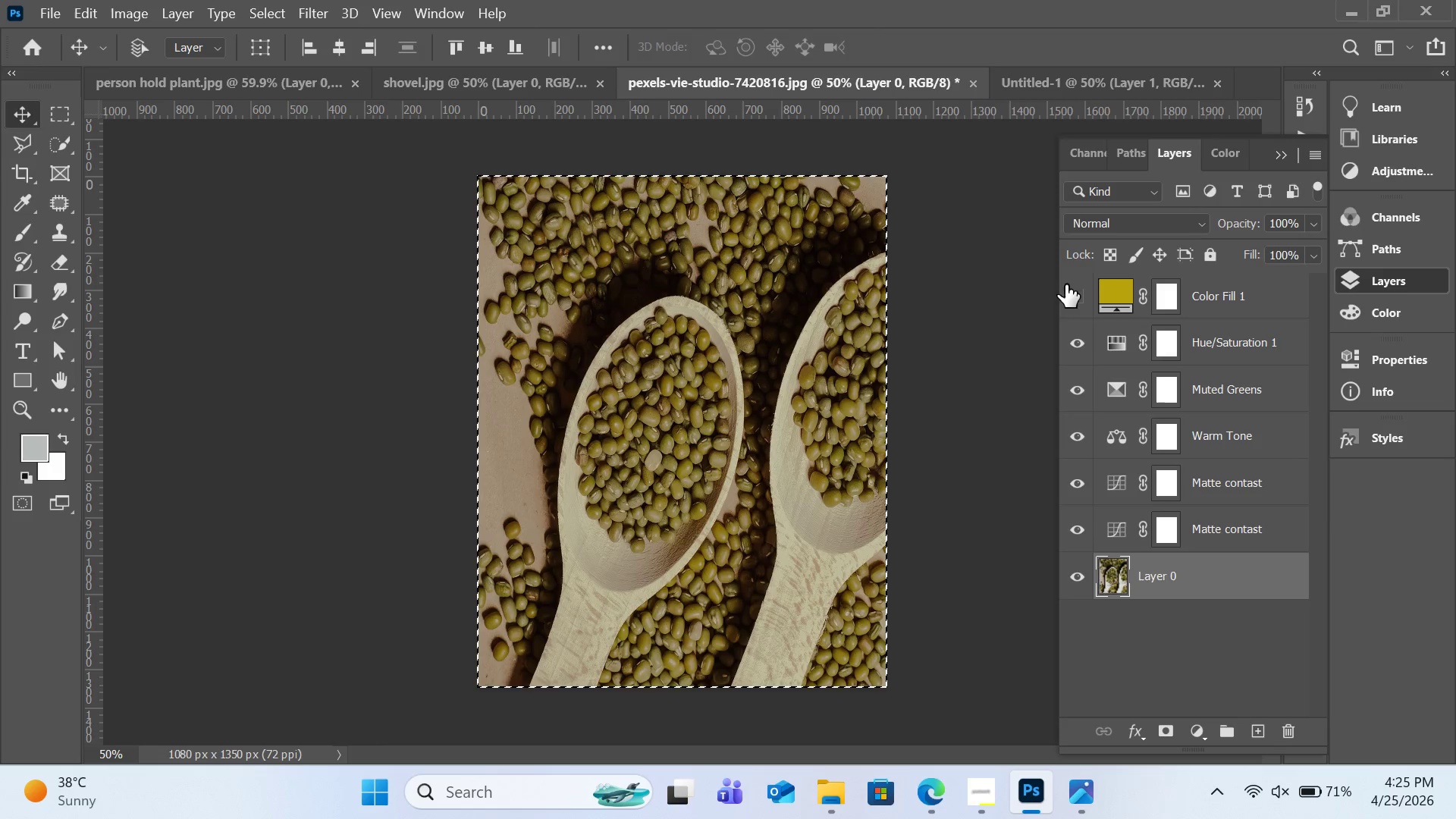 
left_click([1080, 299])
 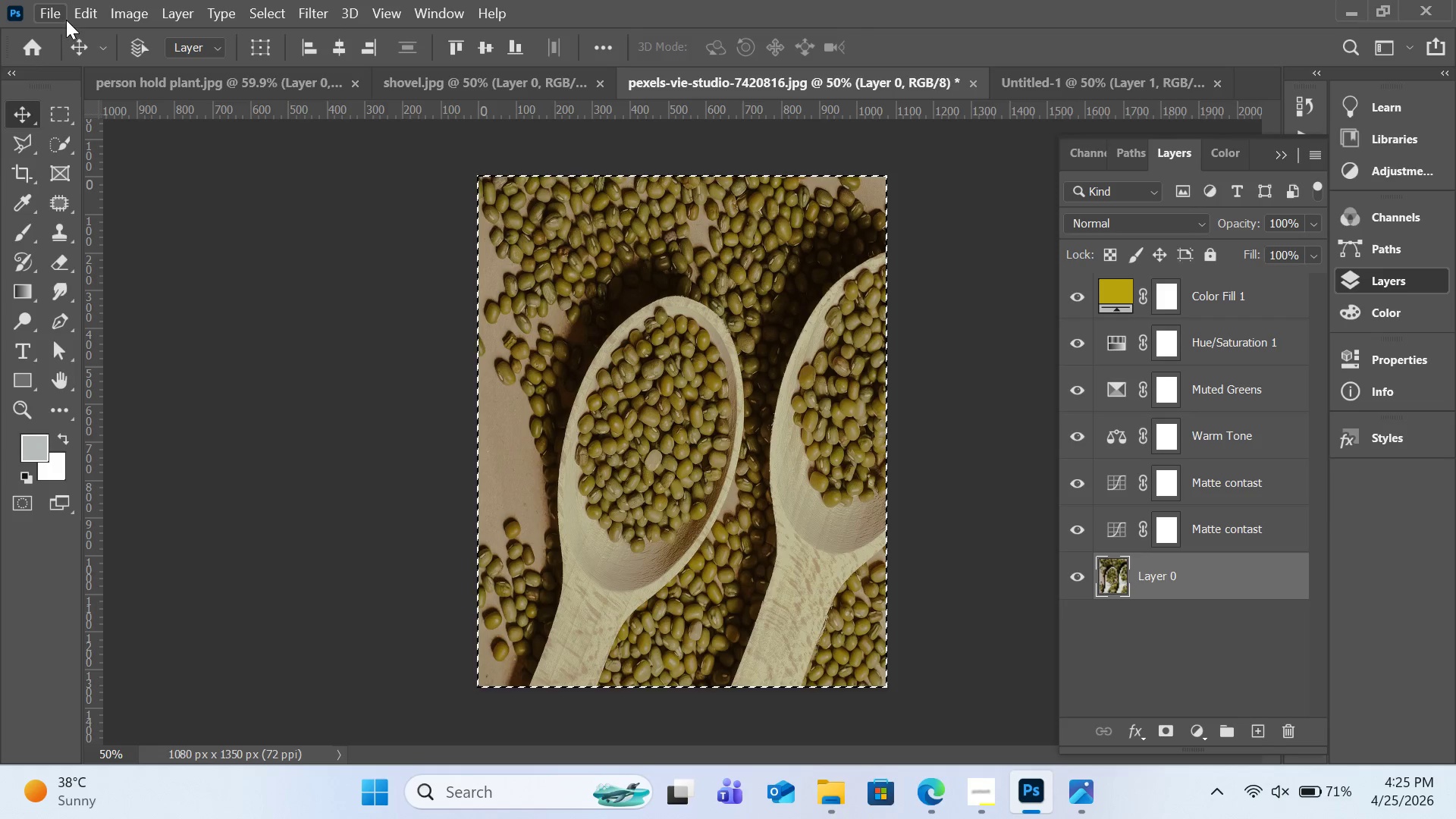 
left_click([64, 16])
 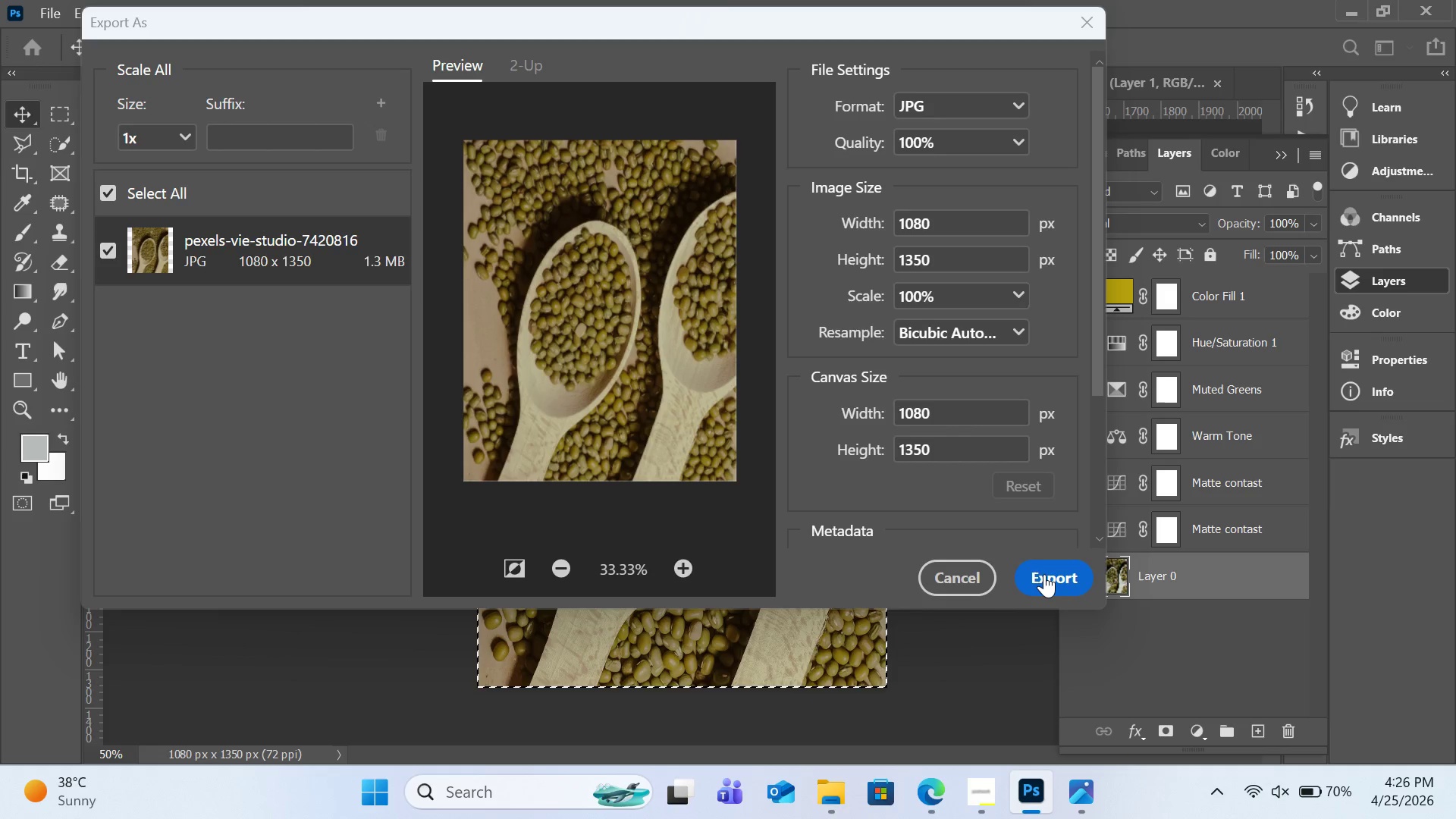 
wait(45.05)
 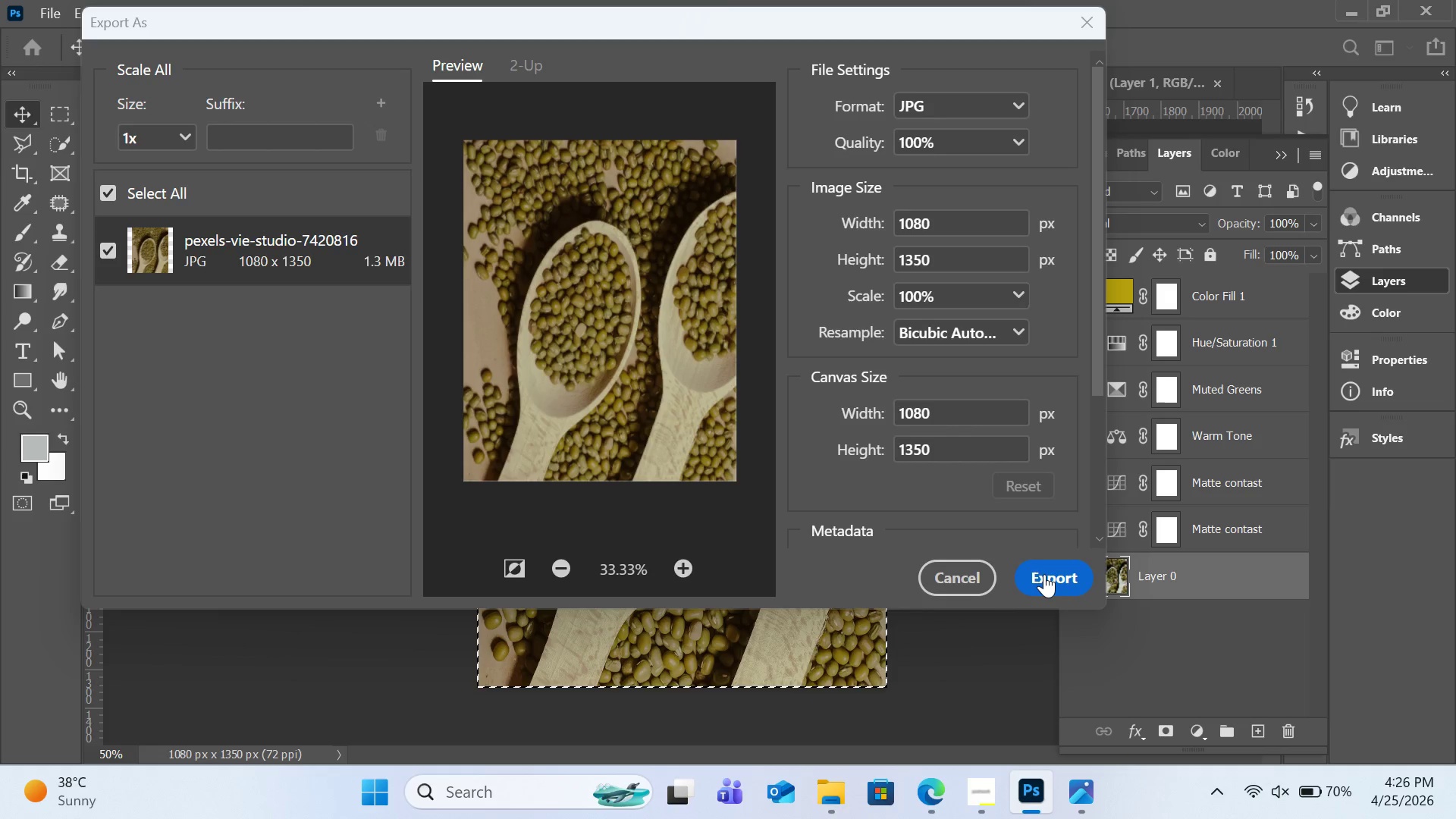 
left_click([1045, 577])
 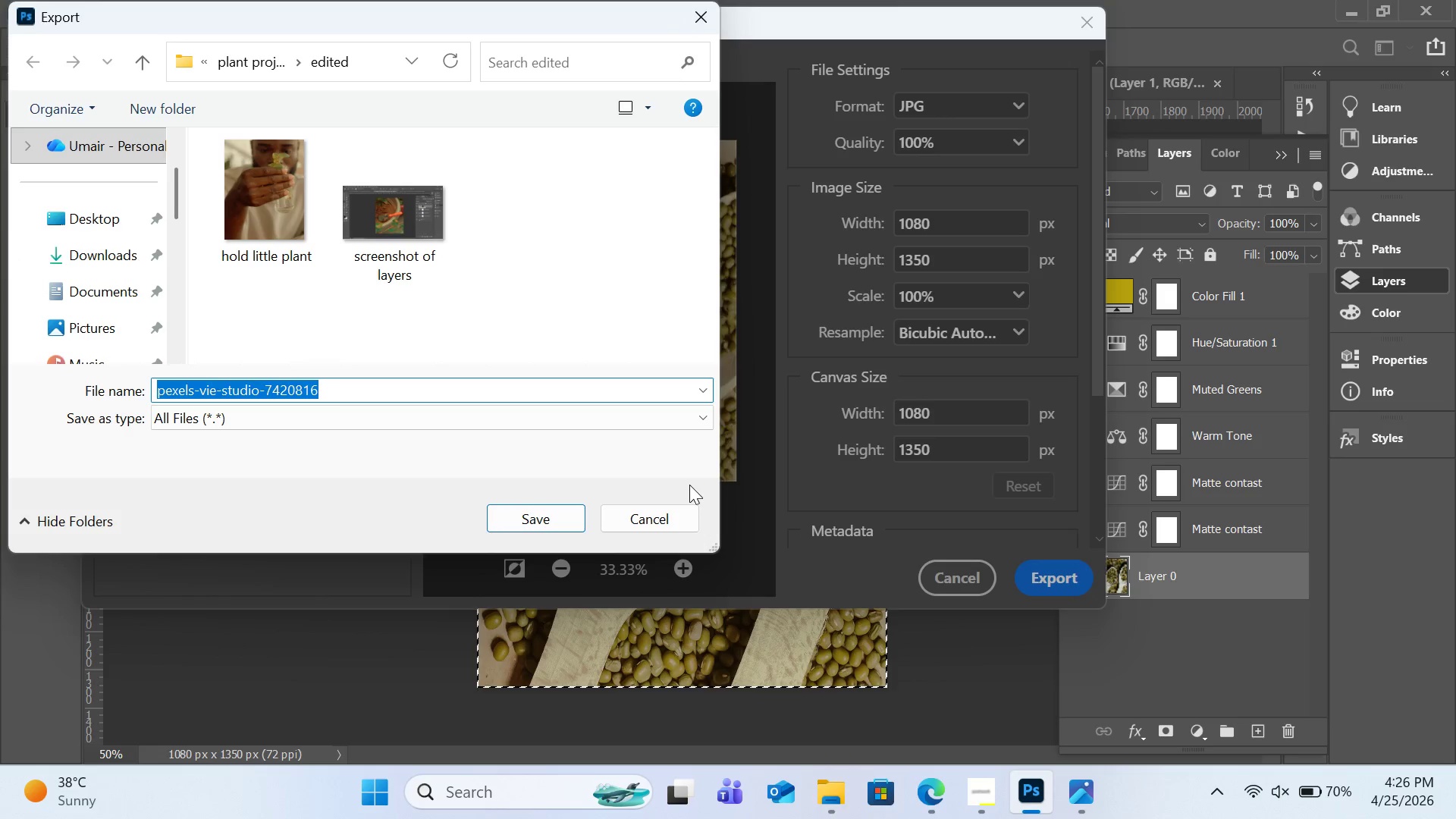 
wait(6.48)
 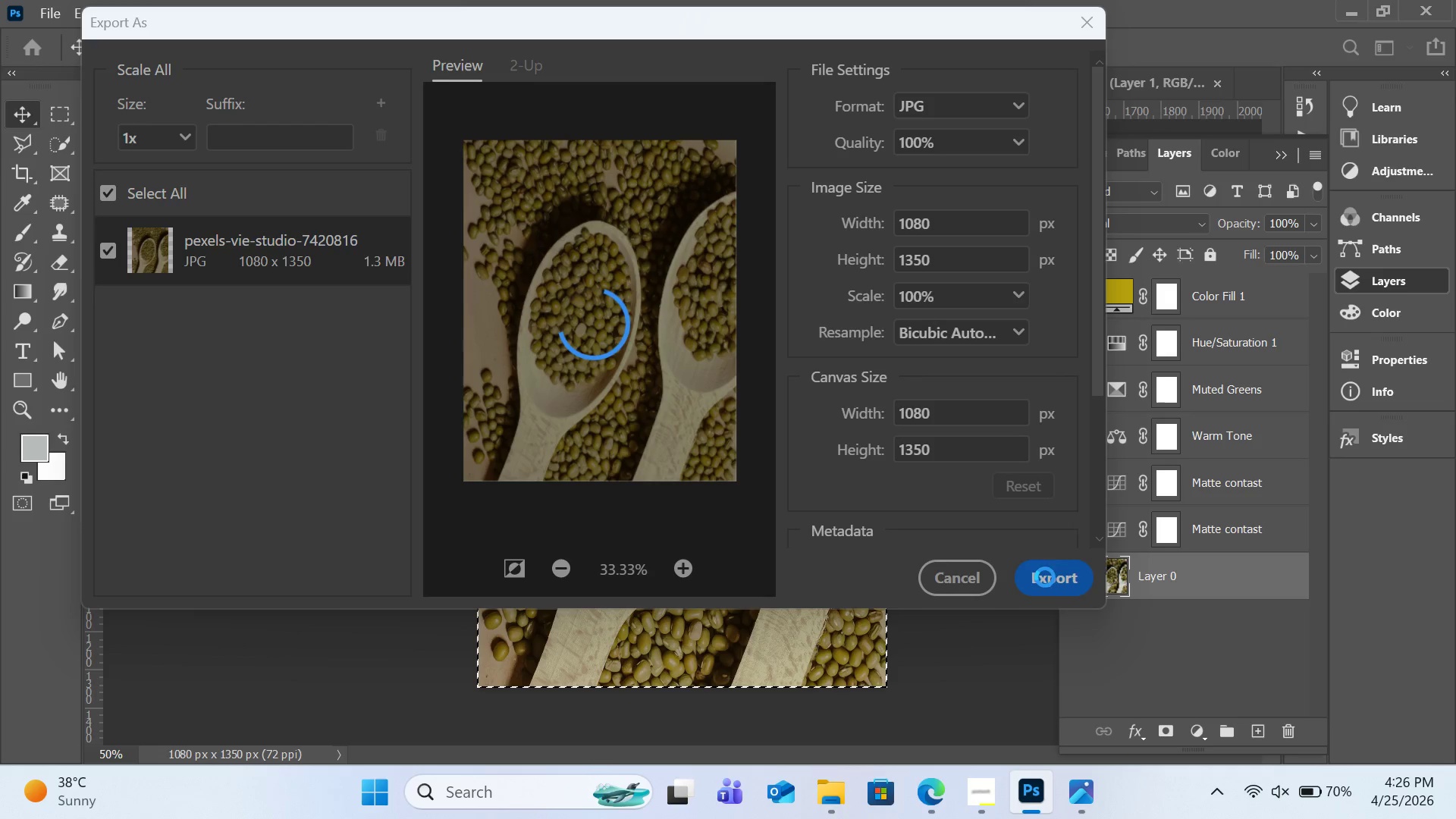 
type(seed)
 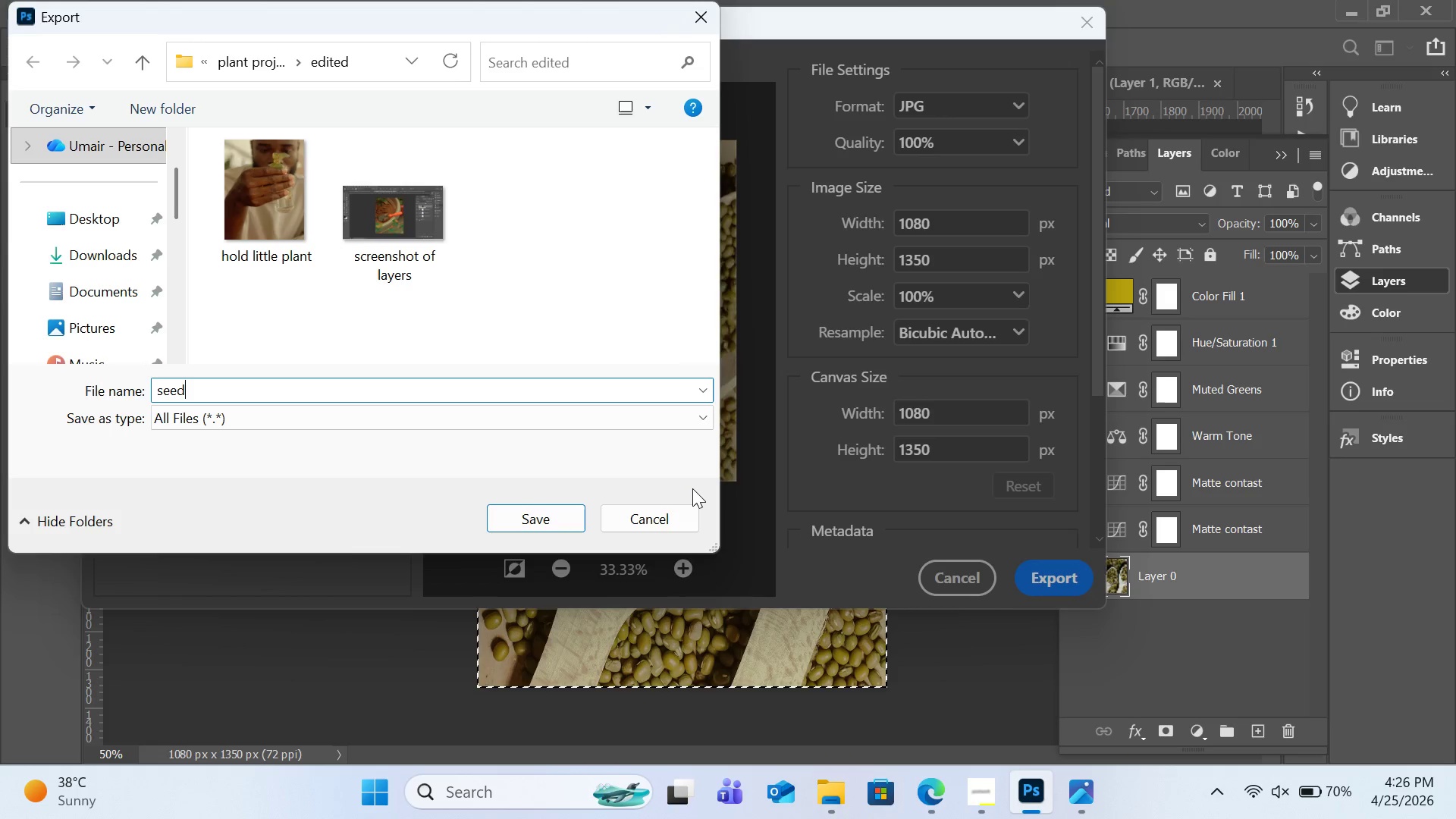 
wait(8.49)
 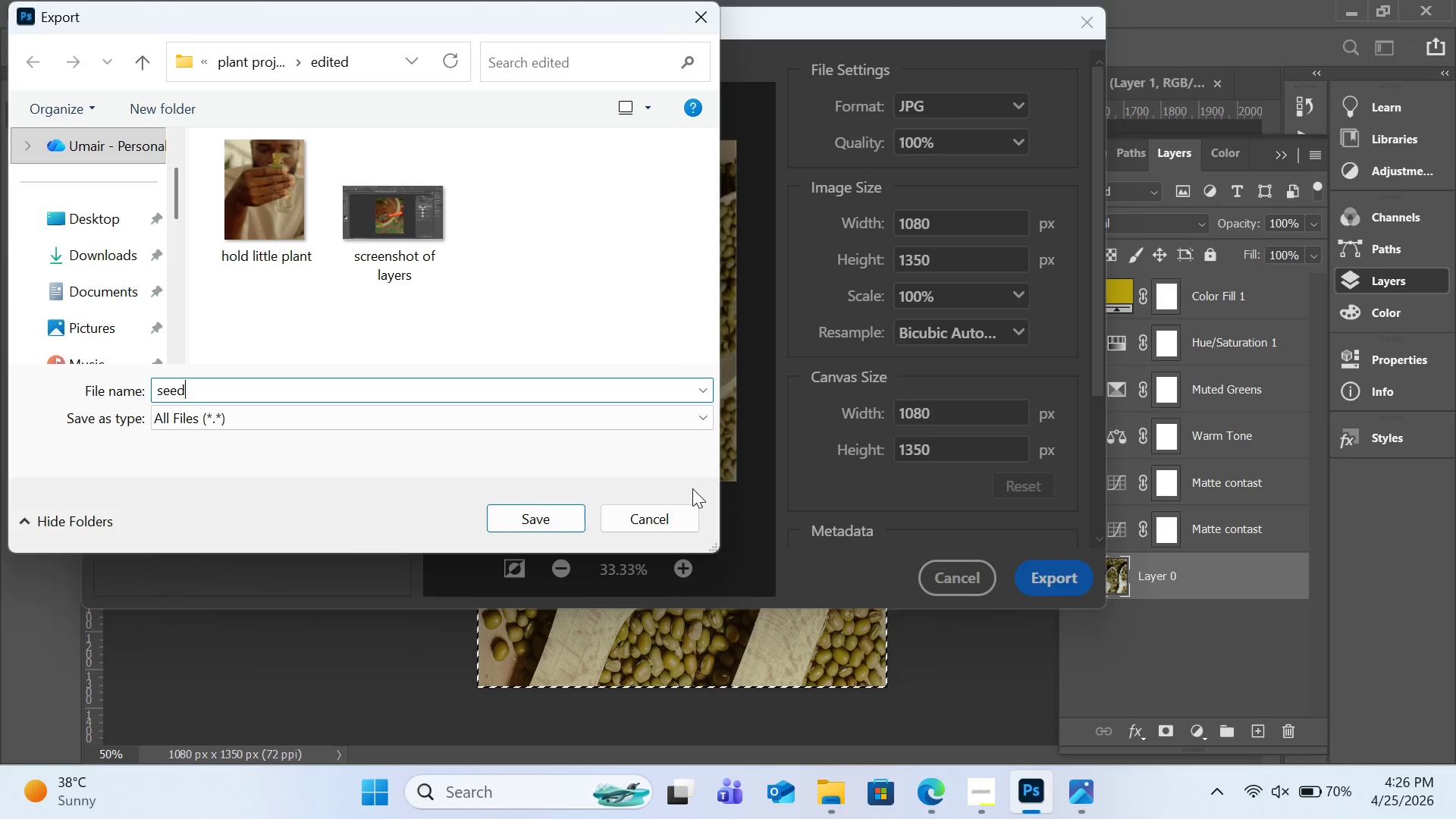 
key(Control+A)
 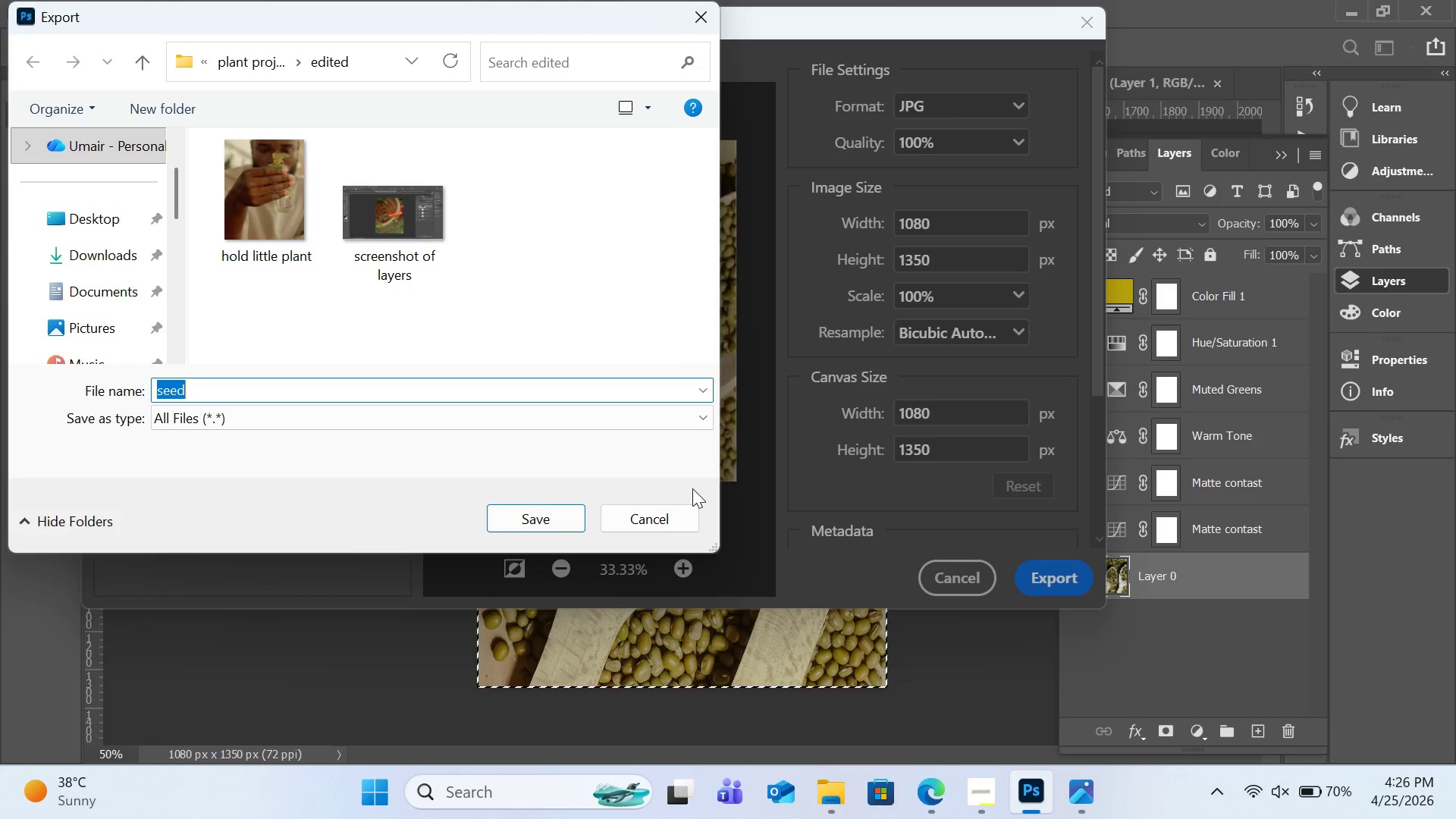 
type(flora-forage-01)
 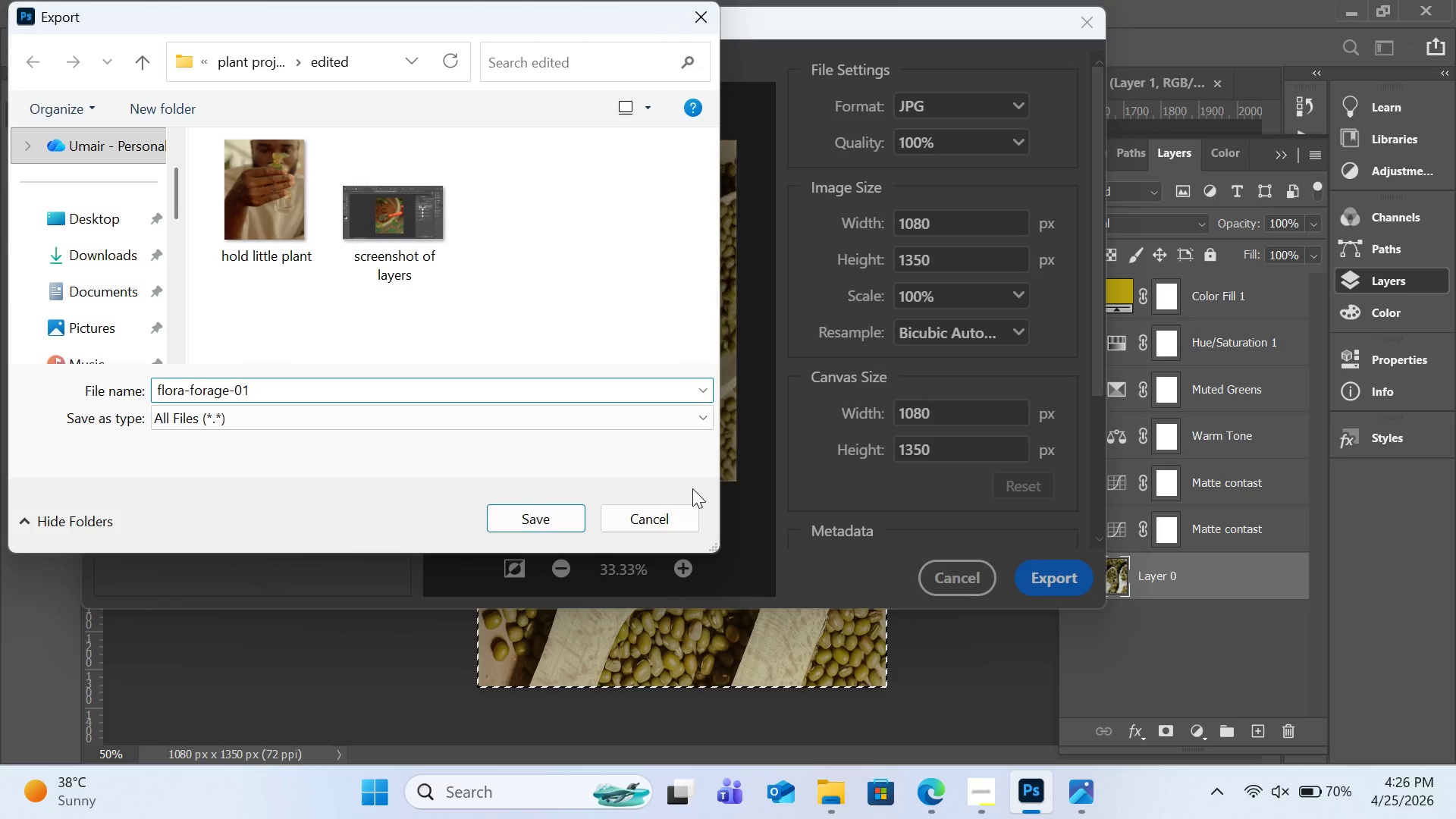 
key(Enter)
 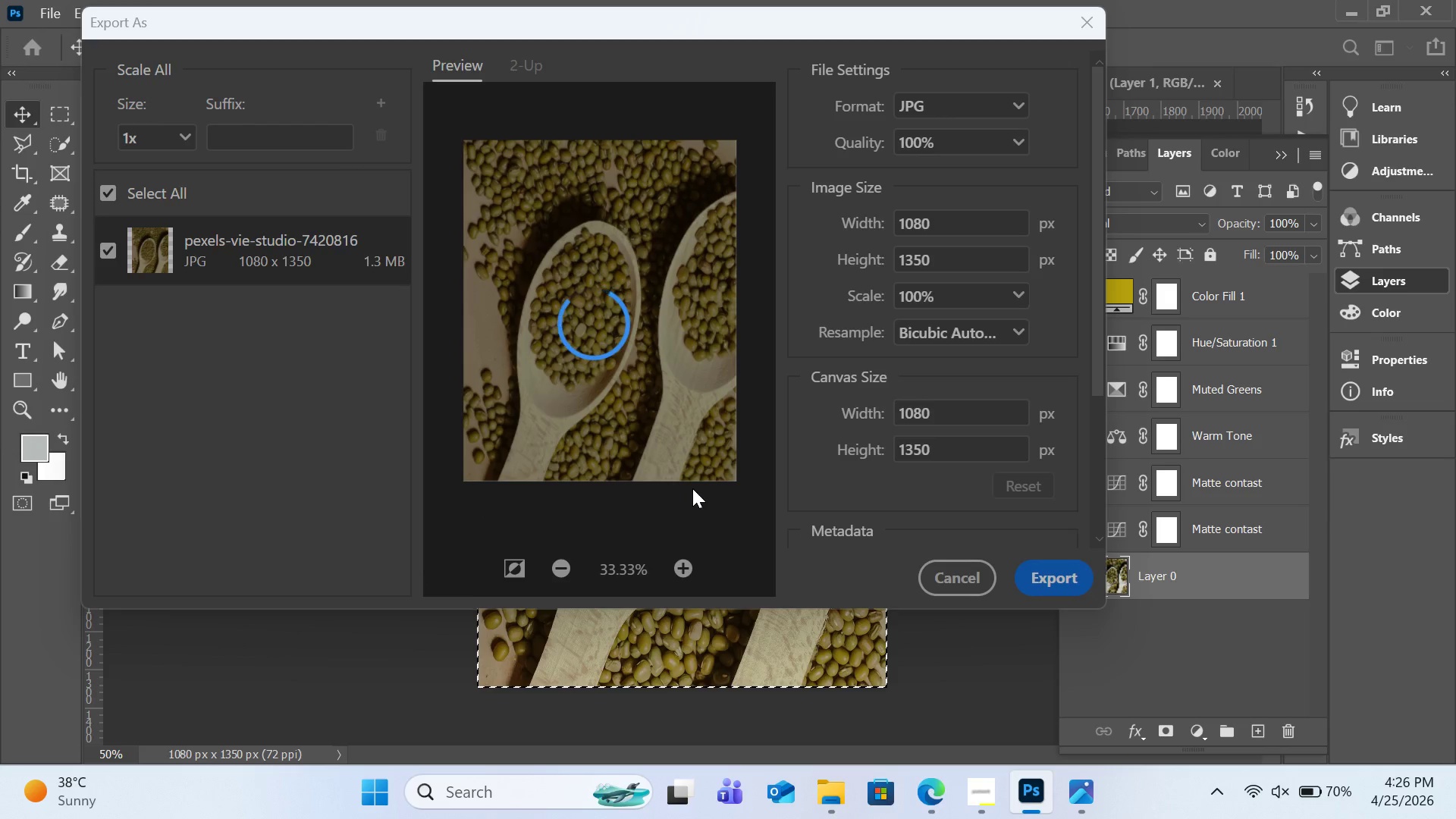 
mouse_move([701, 352])
 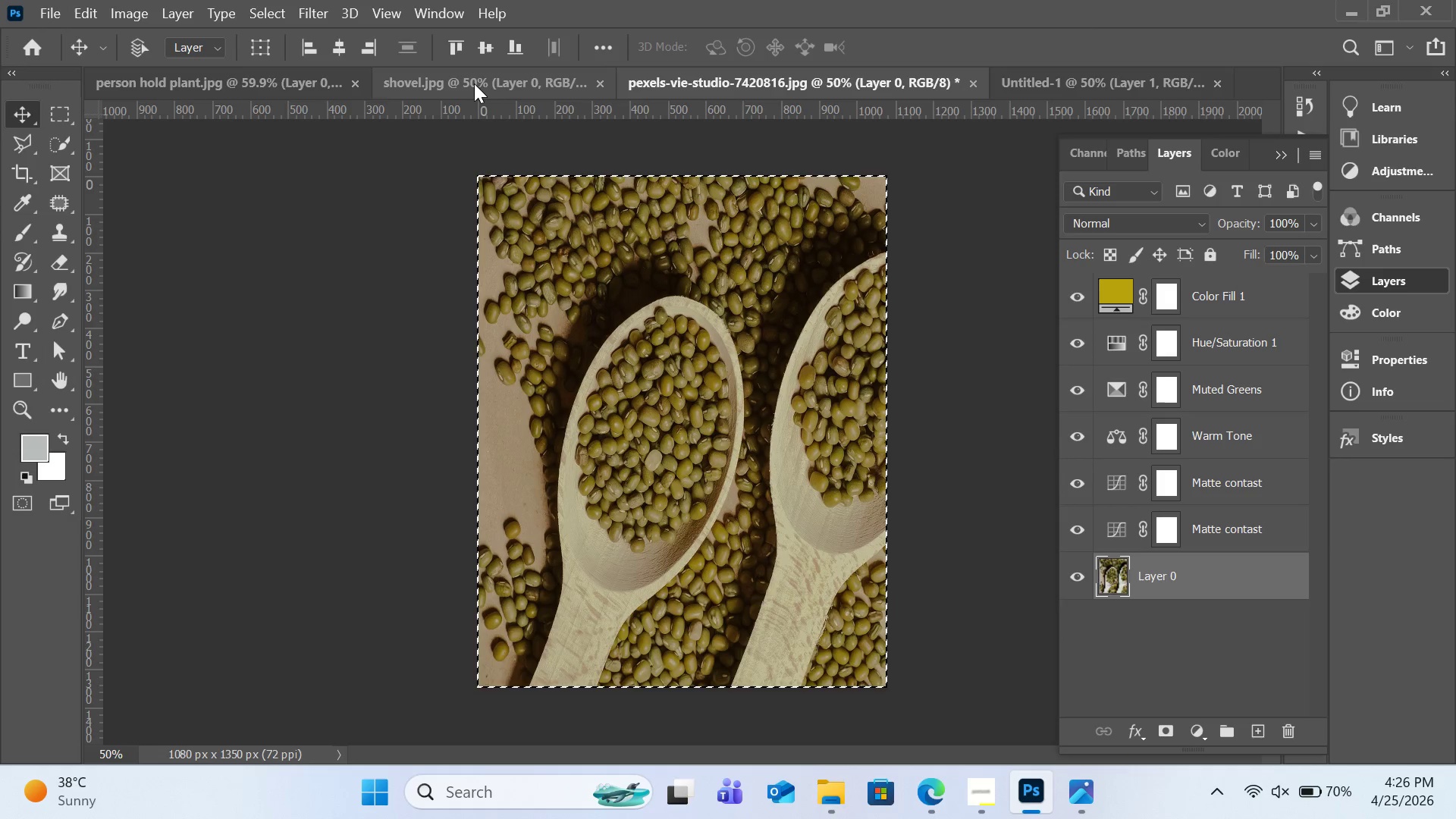 
left_click([474, 83])
 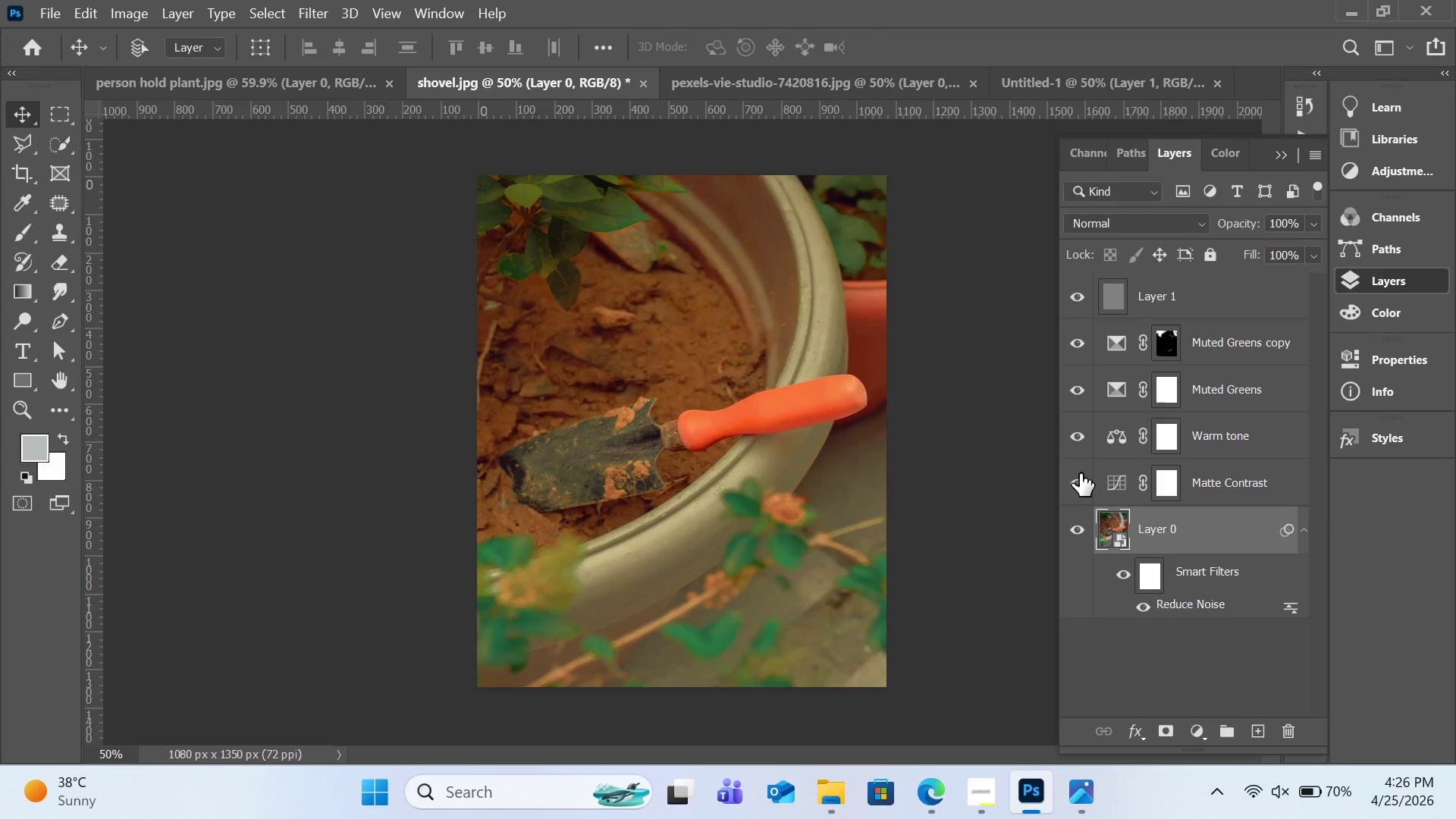 
left_click([1080, 477])
 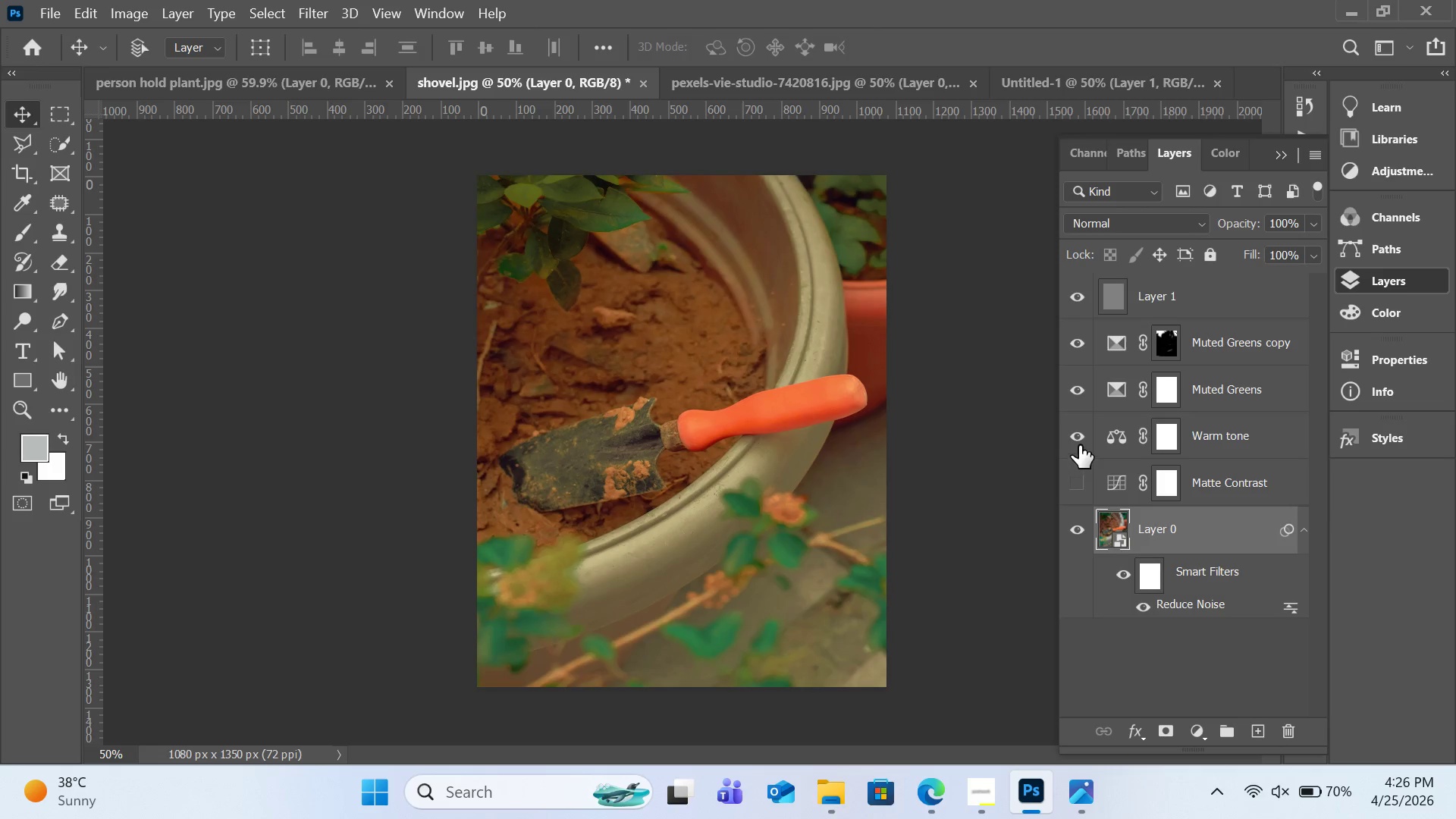 
left_click([1079, 445])
 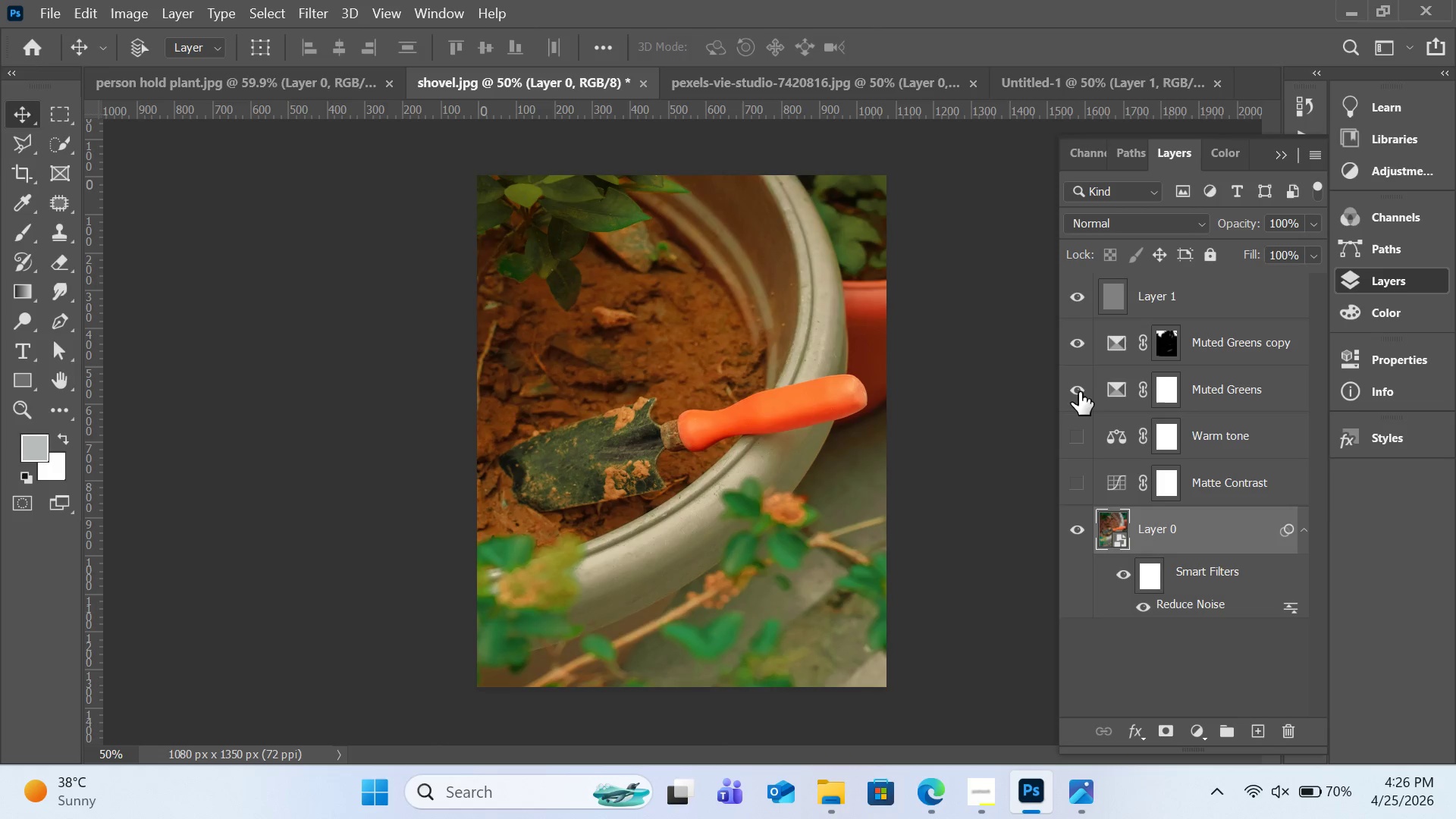 
left_click([1079, 392])
 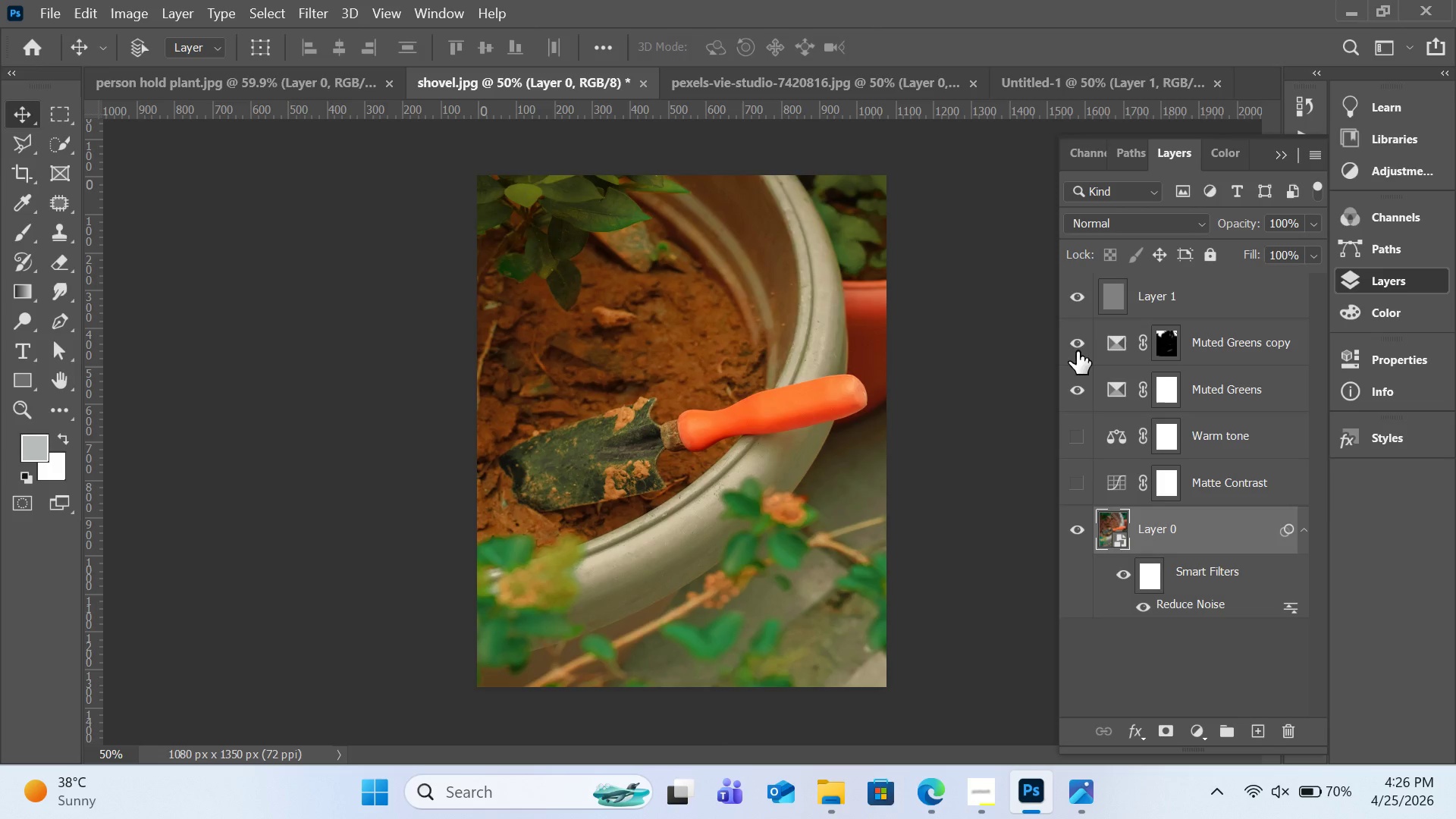 
left_click([1077, 351])
 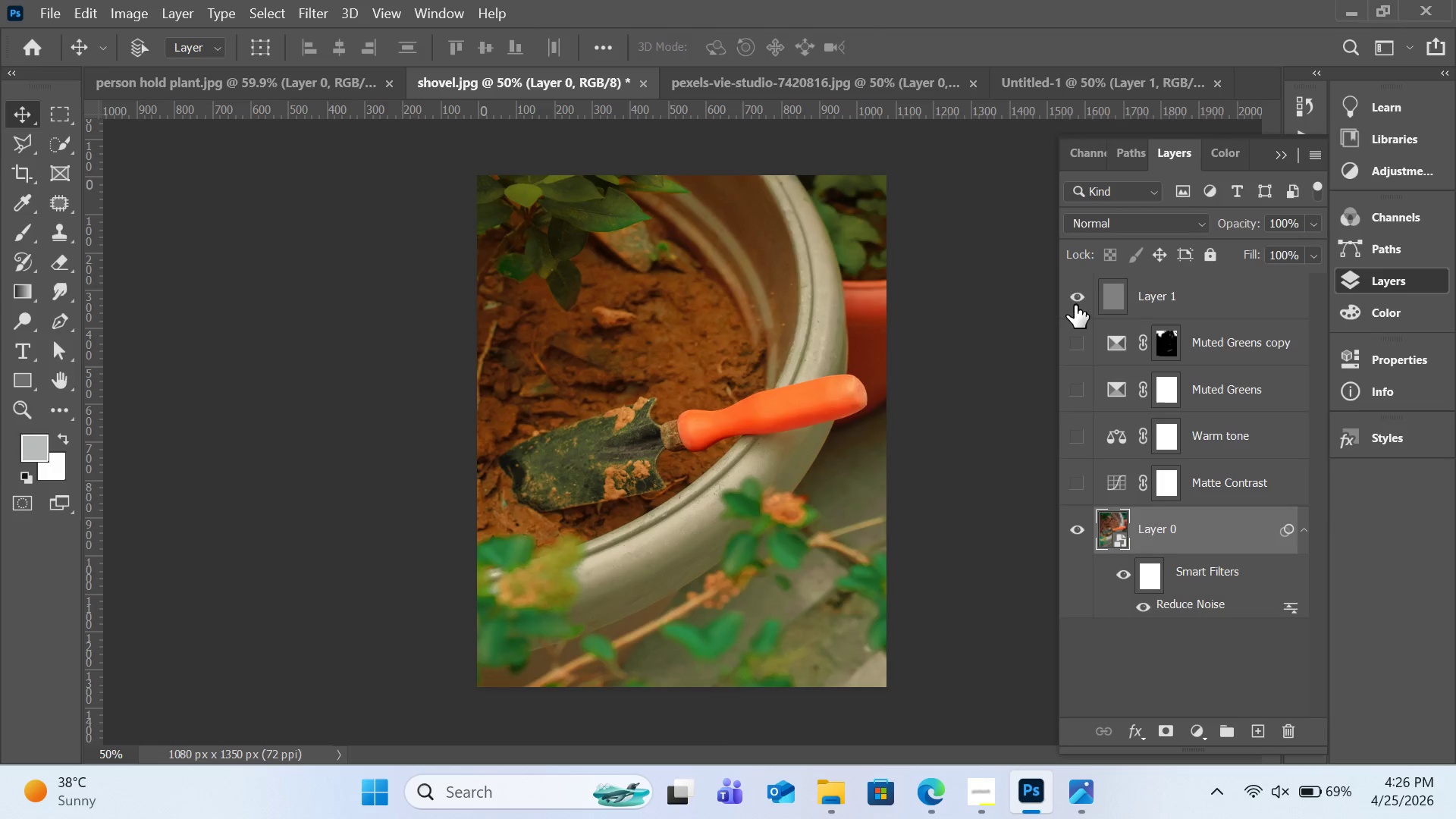 
left_click([1075, 305])
 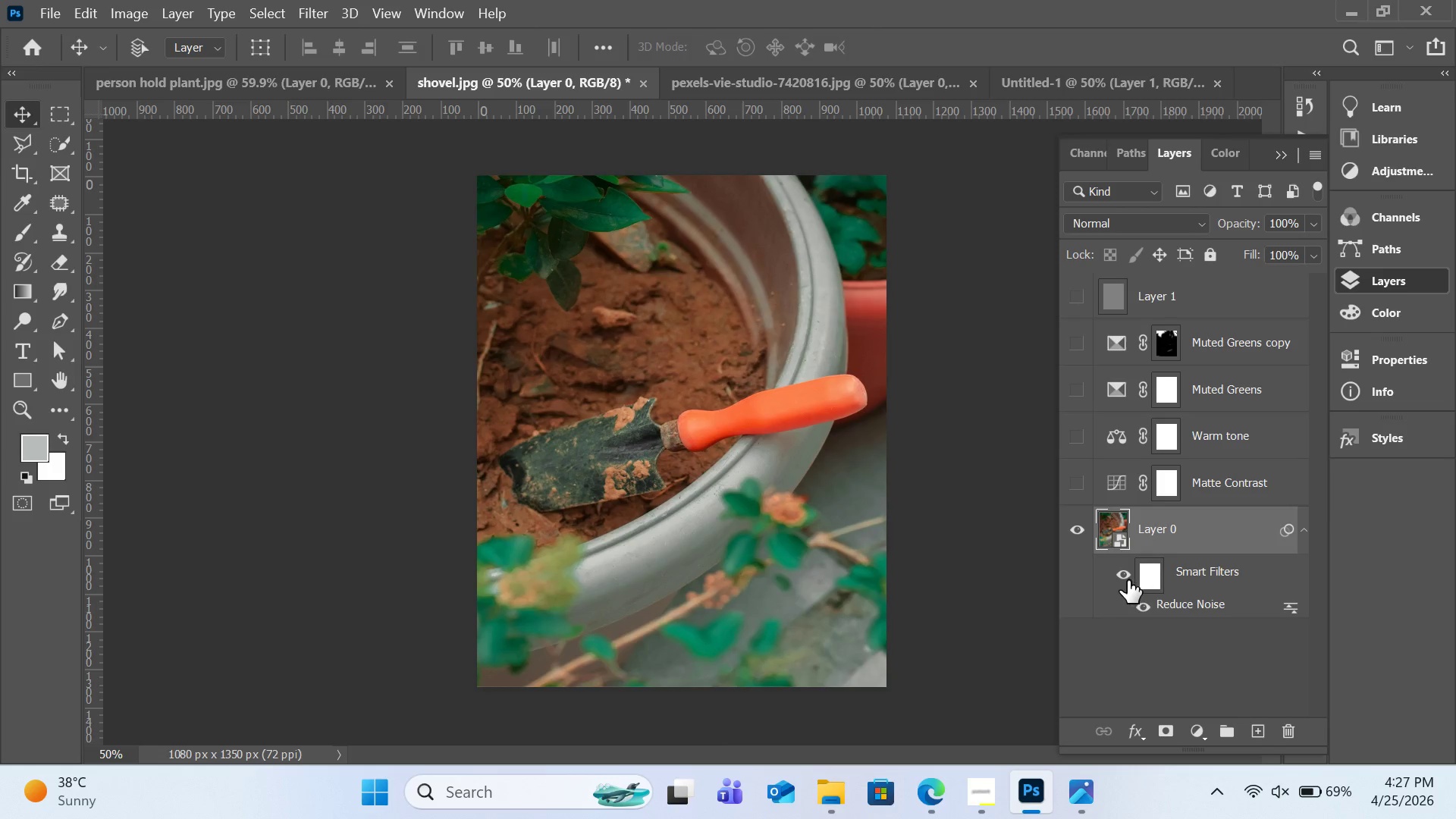 
left_click([1128, 580])
 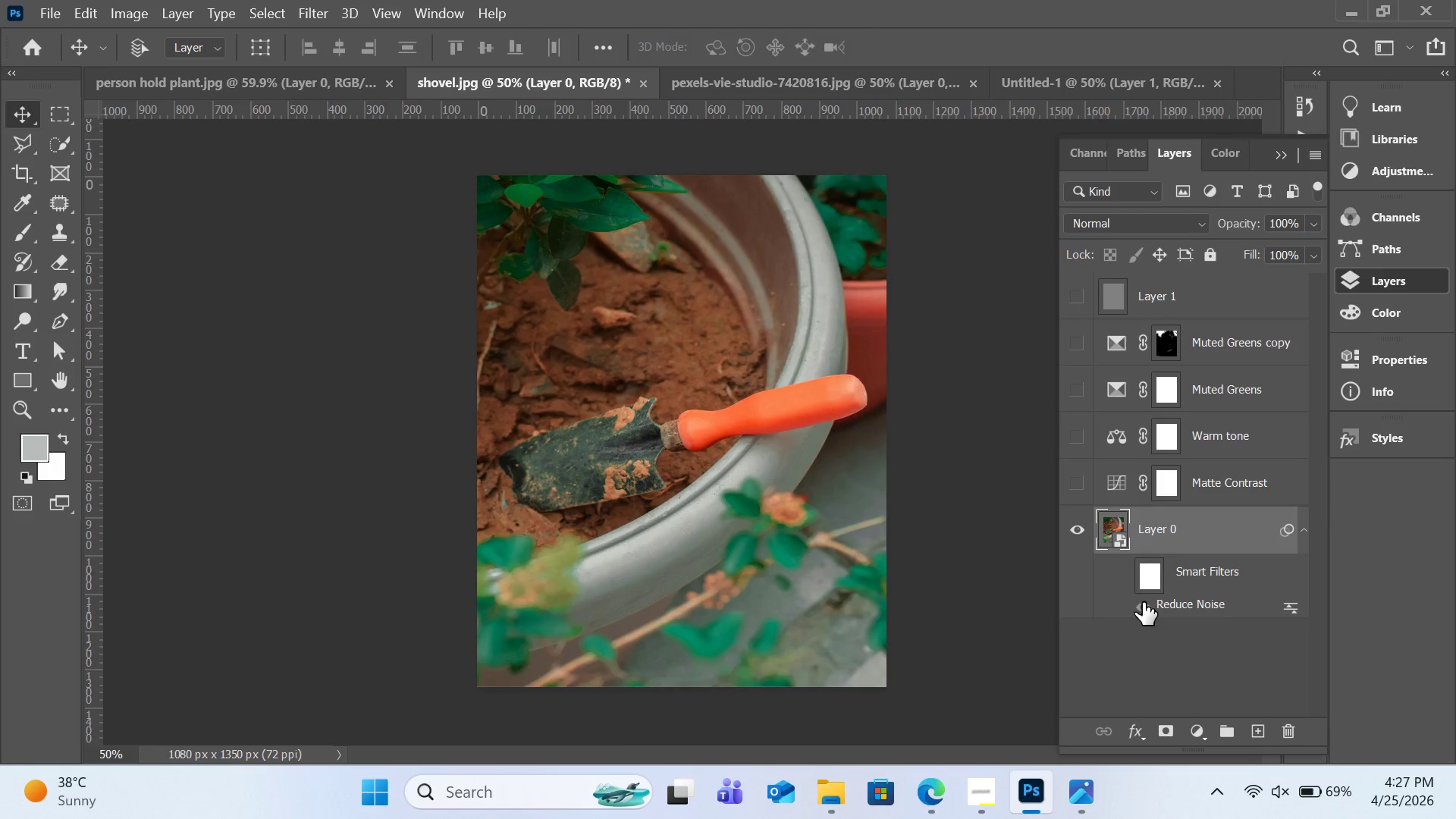 
left_click([1143, 602])
 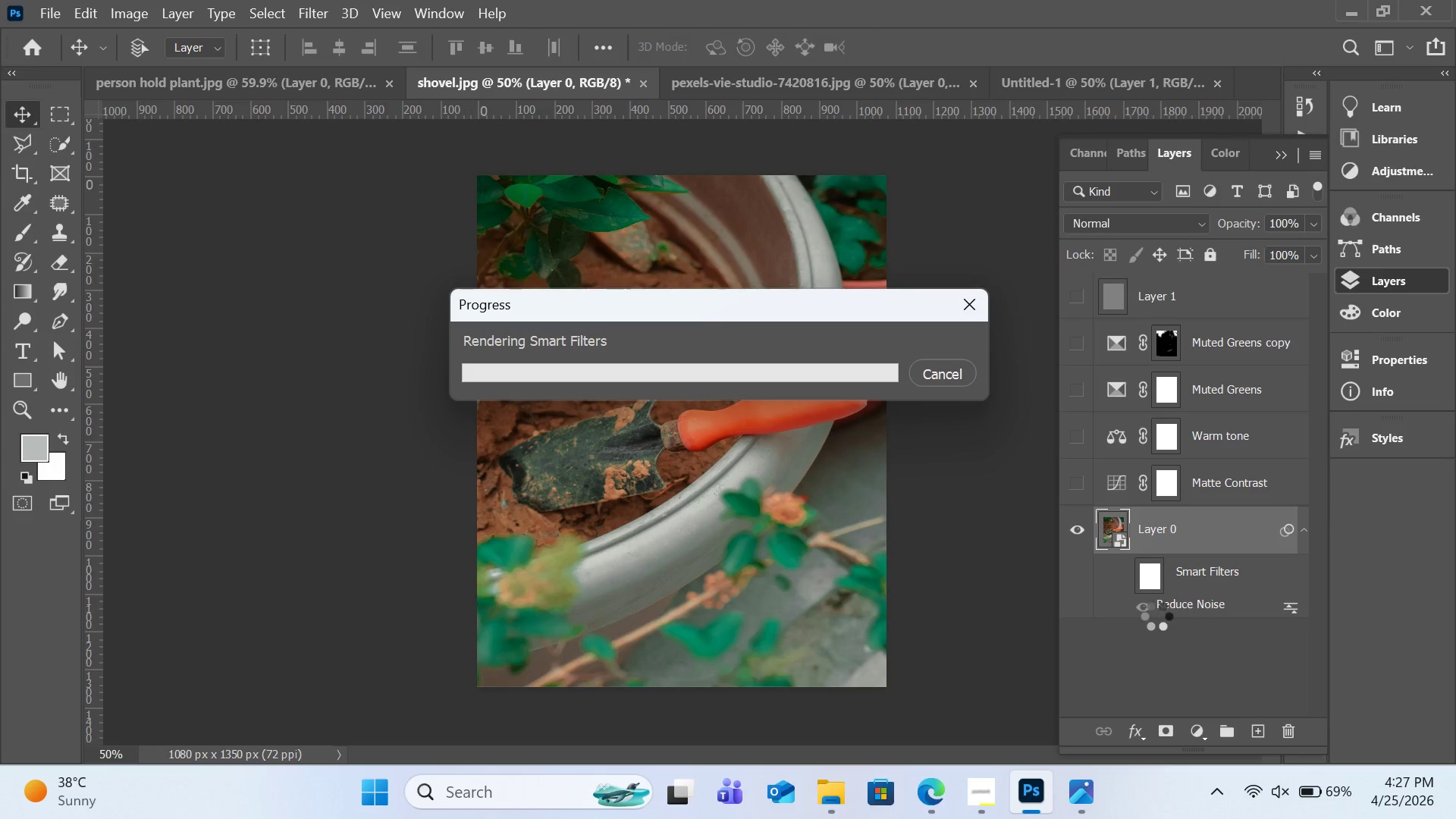 
wait(8.08)
 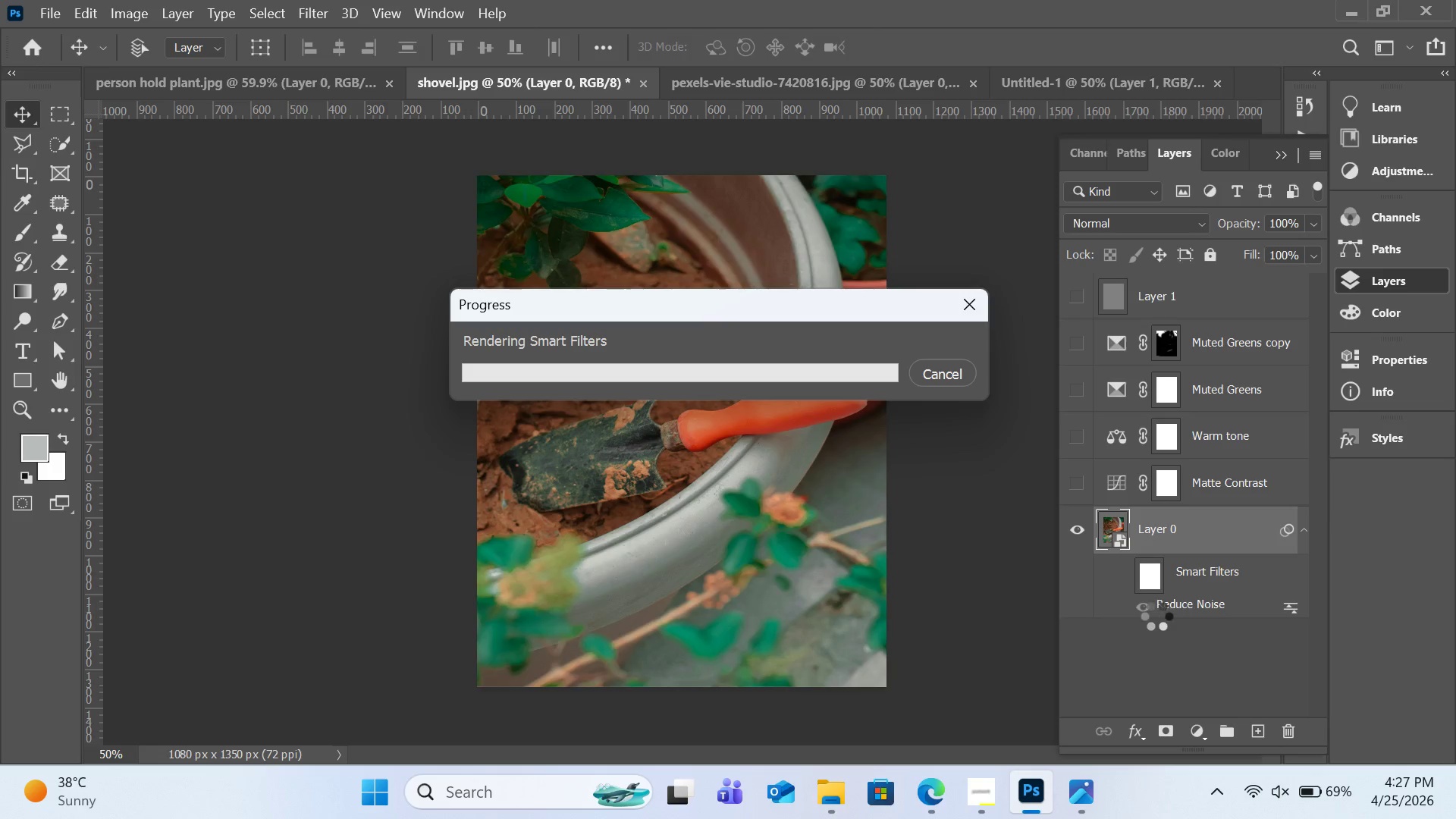 
left_click([1120, 578])
 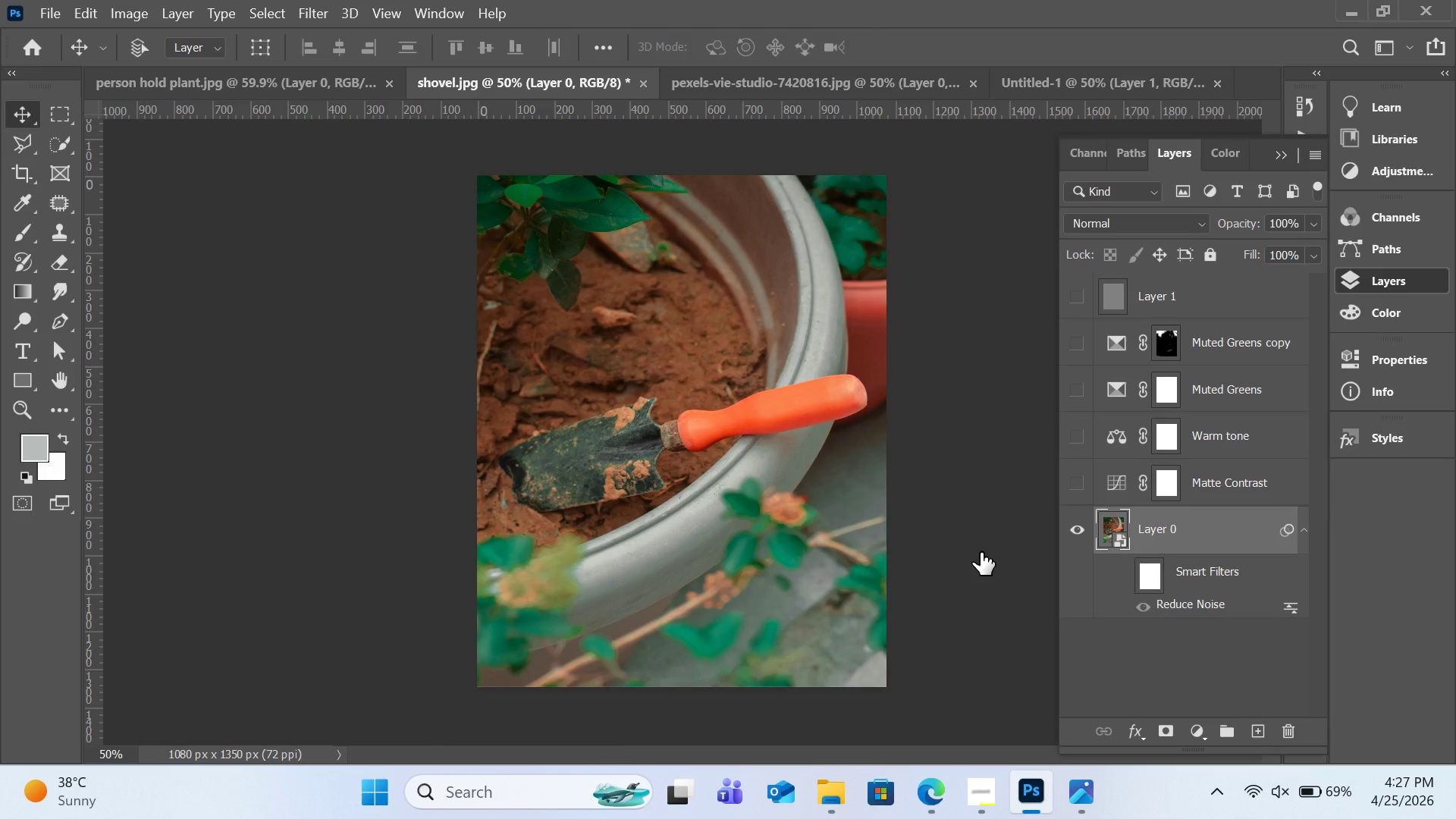 
key(Control+A)
 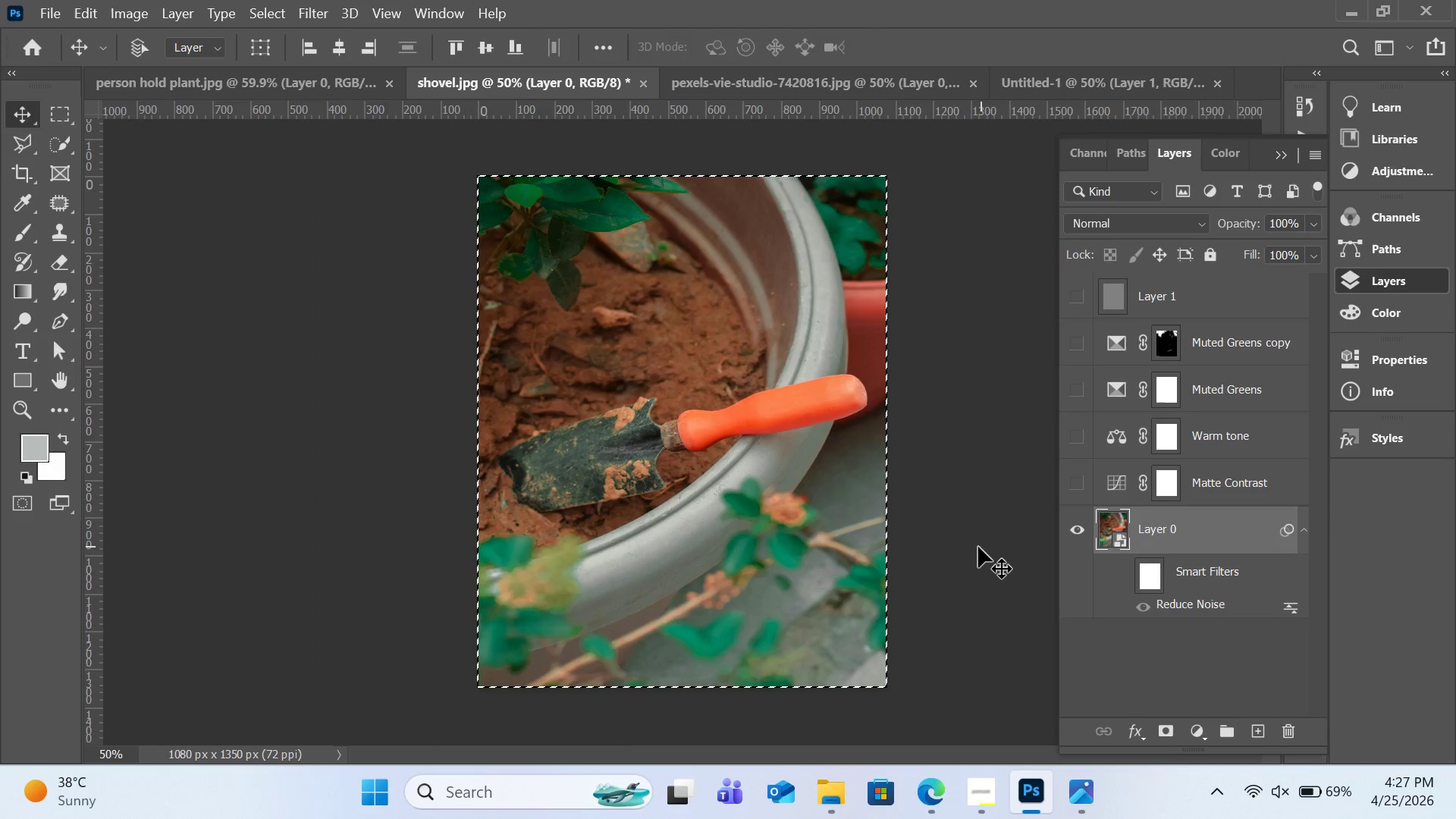 
key(Control+C)
 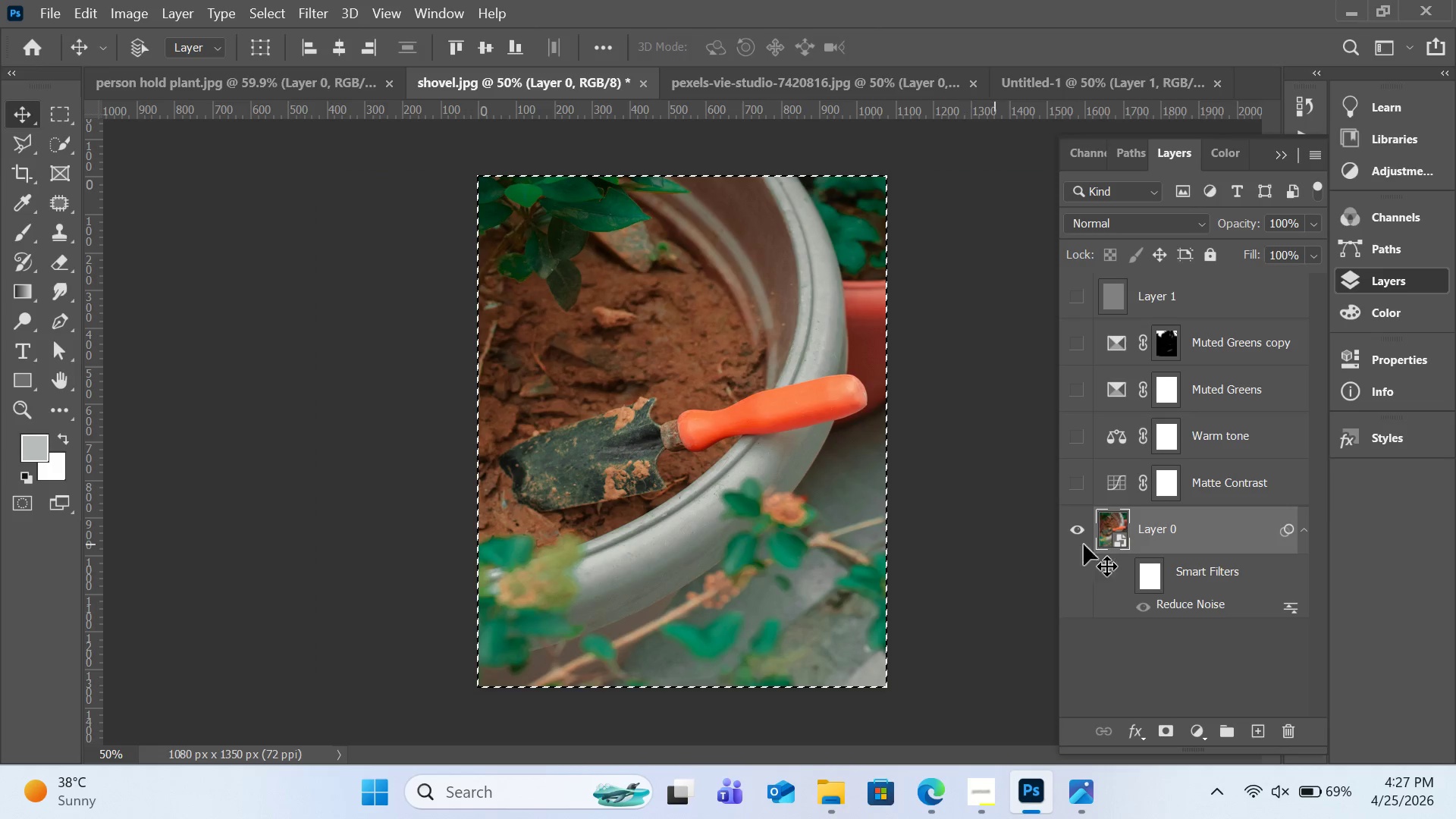 
right_click([1165, 529])
 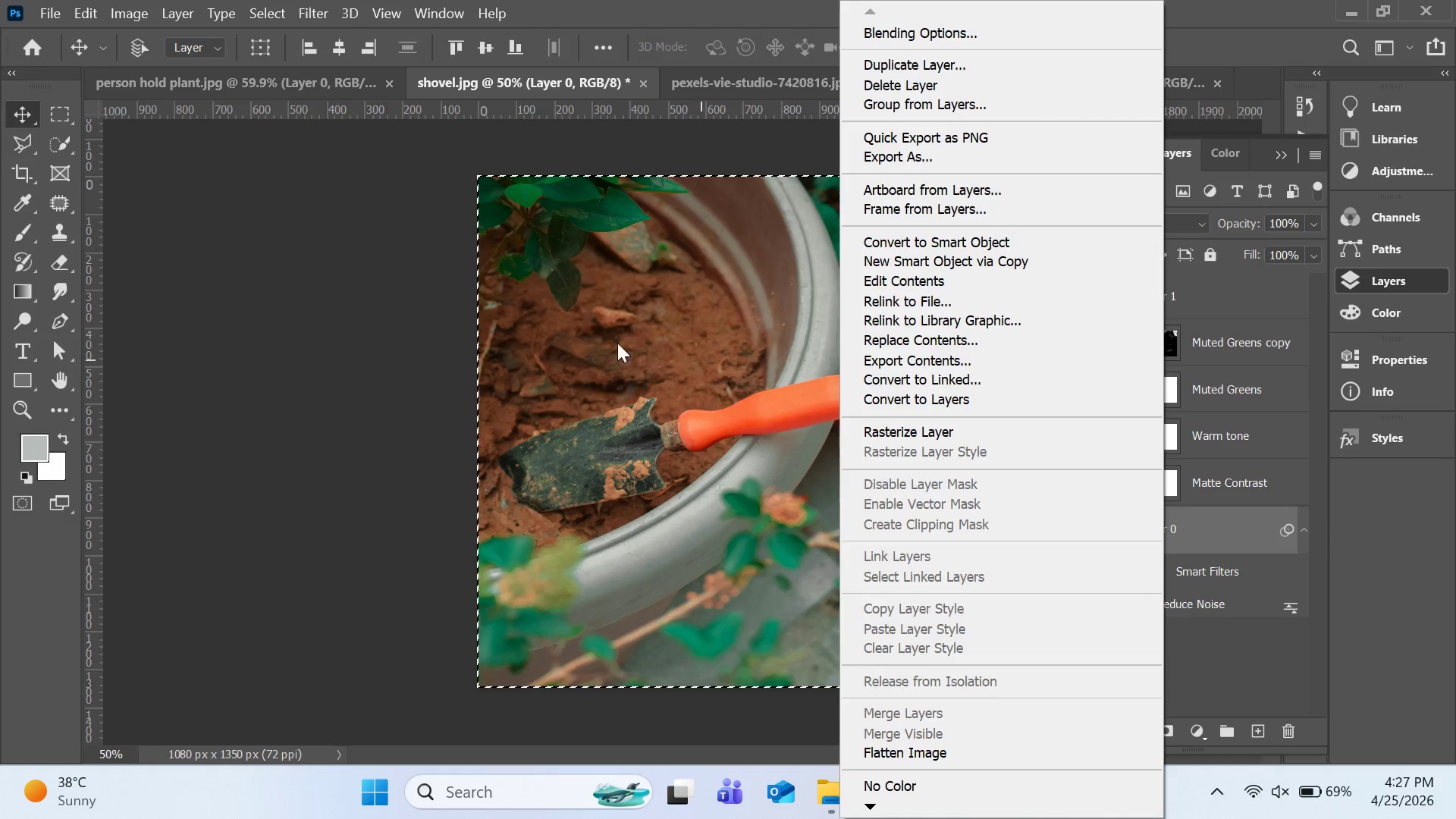 
wait(7.47)
 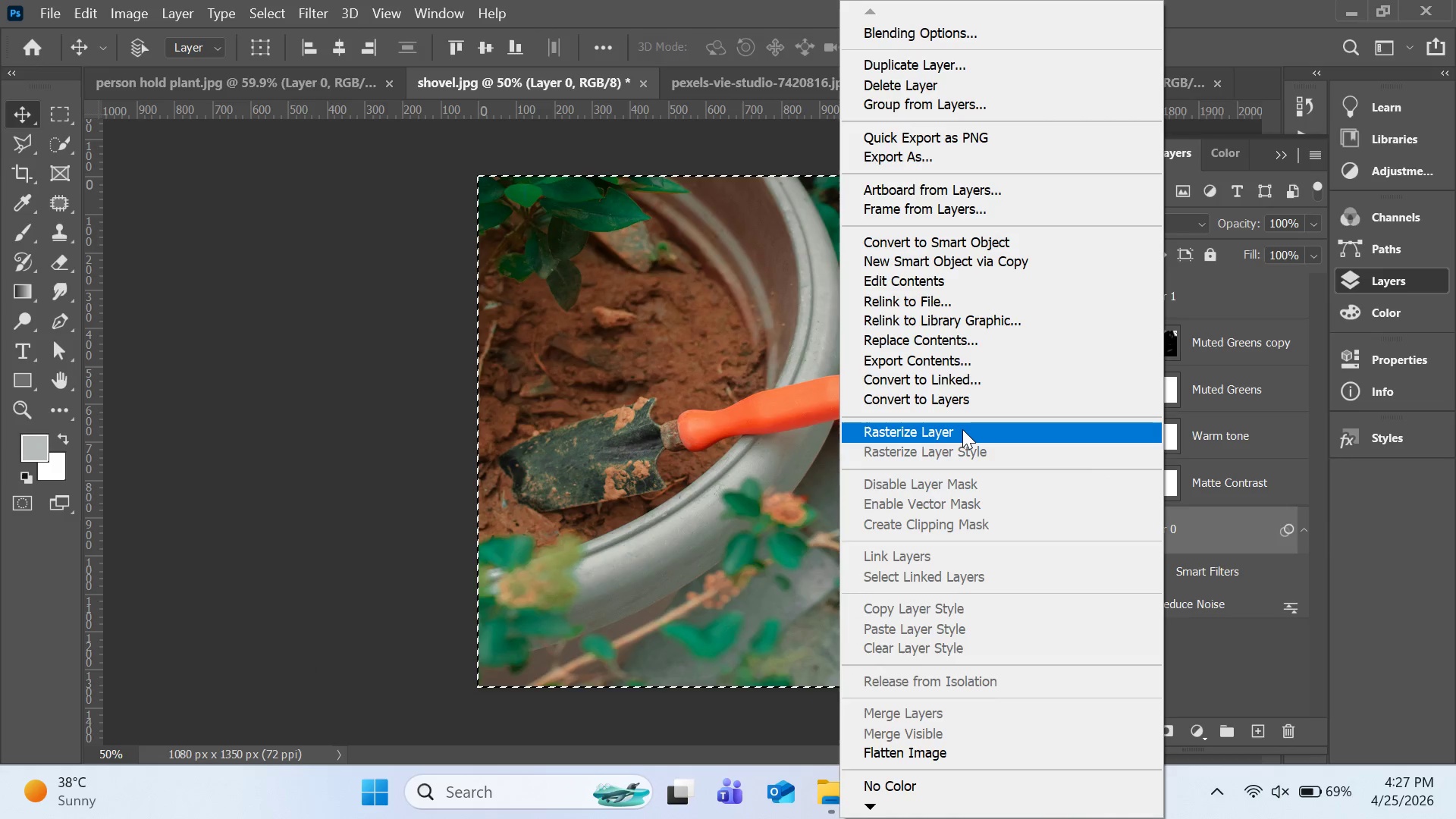 
left_click([49, 16])
 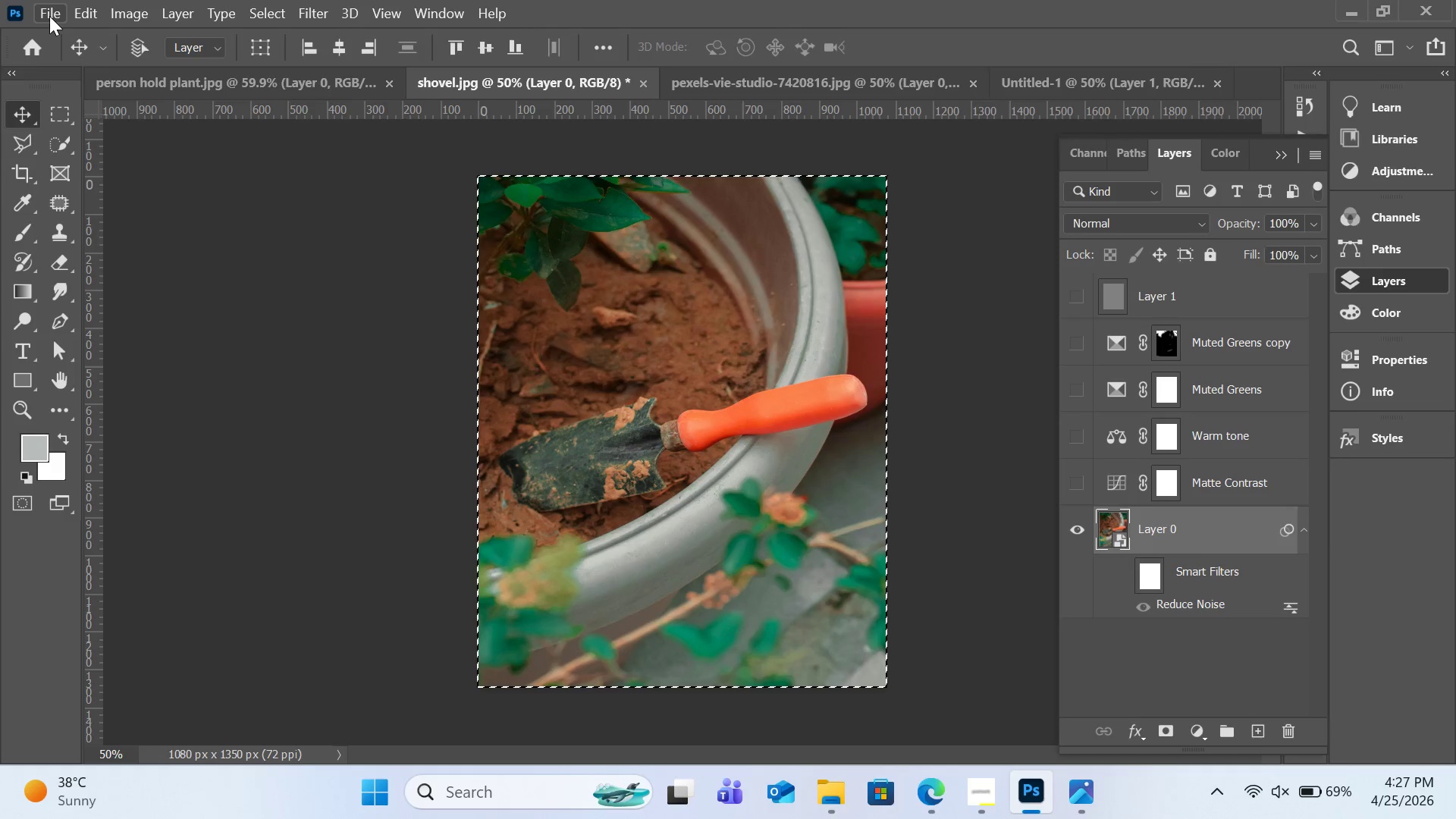 
left_click_drag(start_coordinate=[49, 16], to_coordinate=[65, 36])
 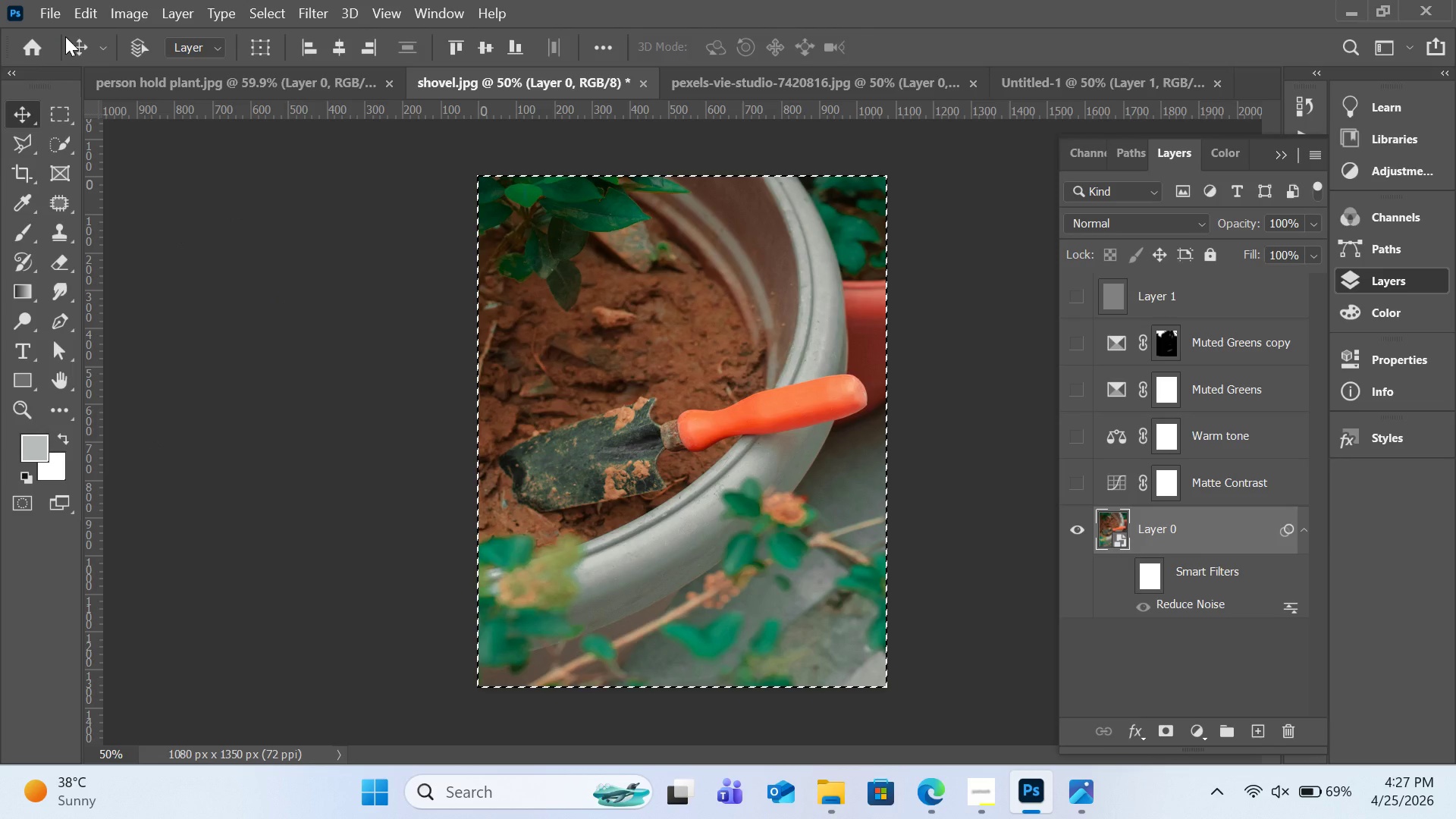 
left_click([65, 36])
 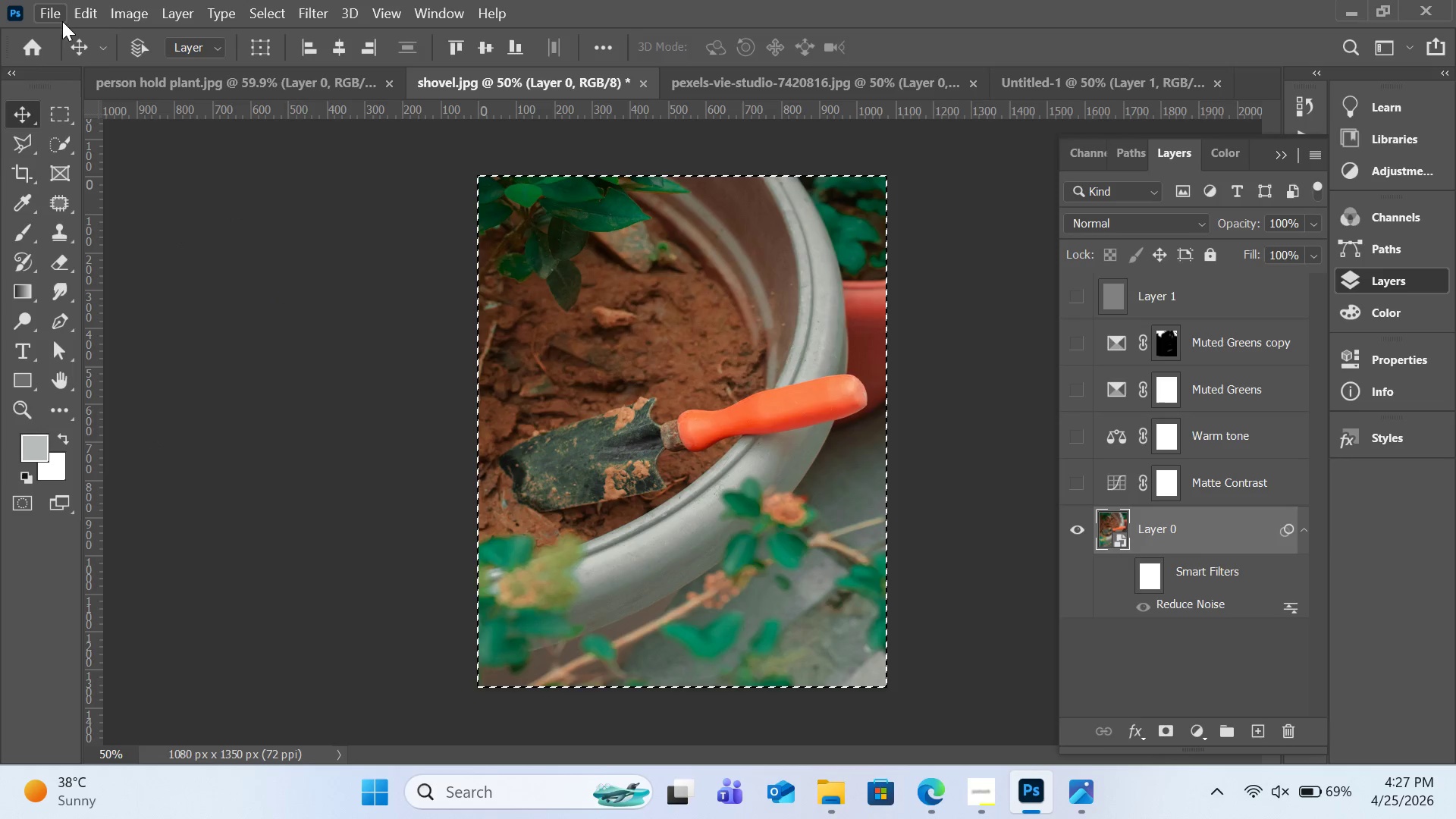 
wait(7.23)
 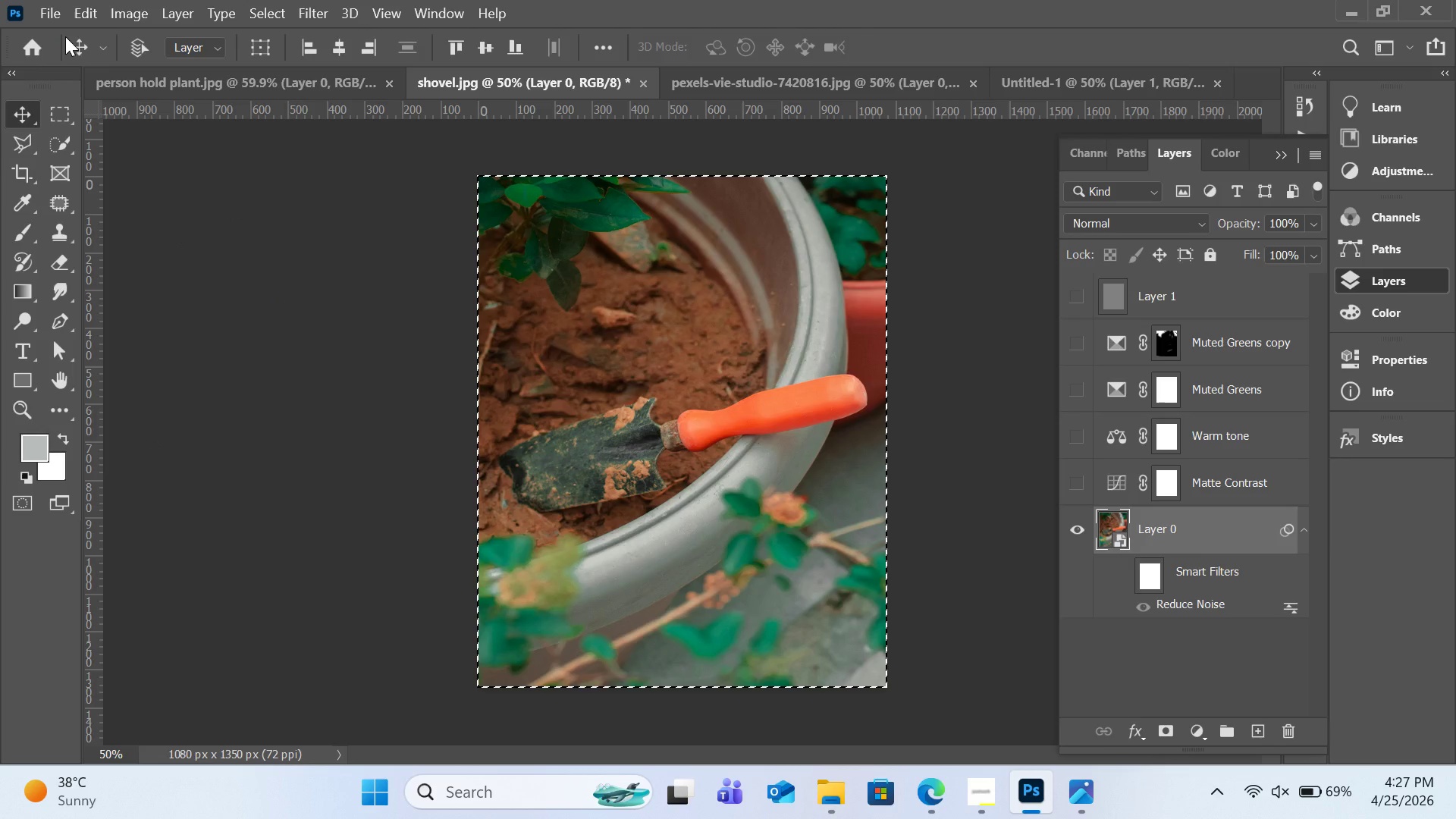 
left_click([56, 11])
 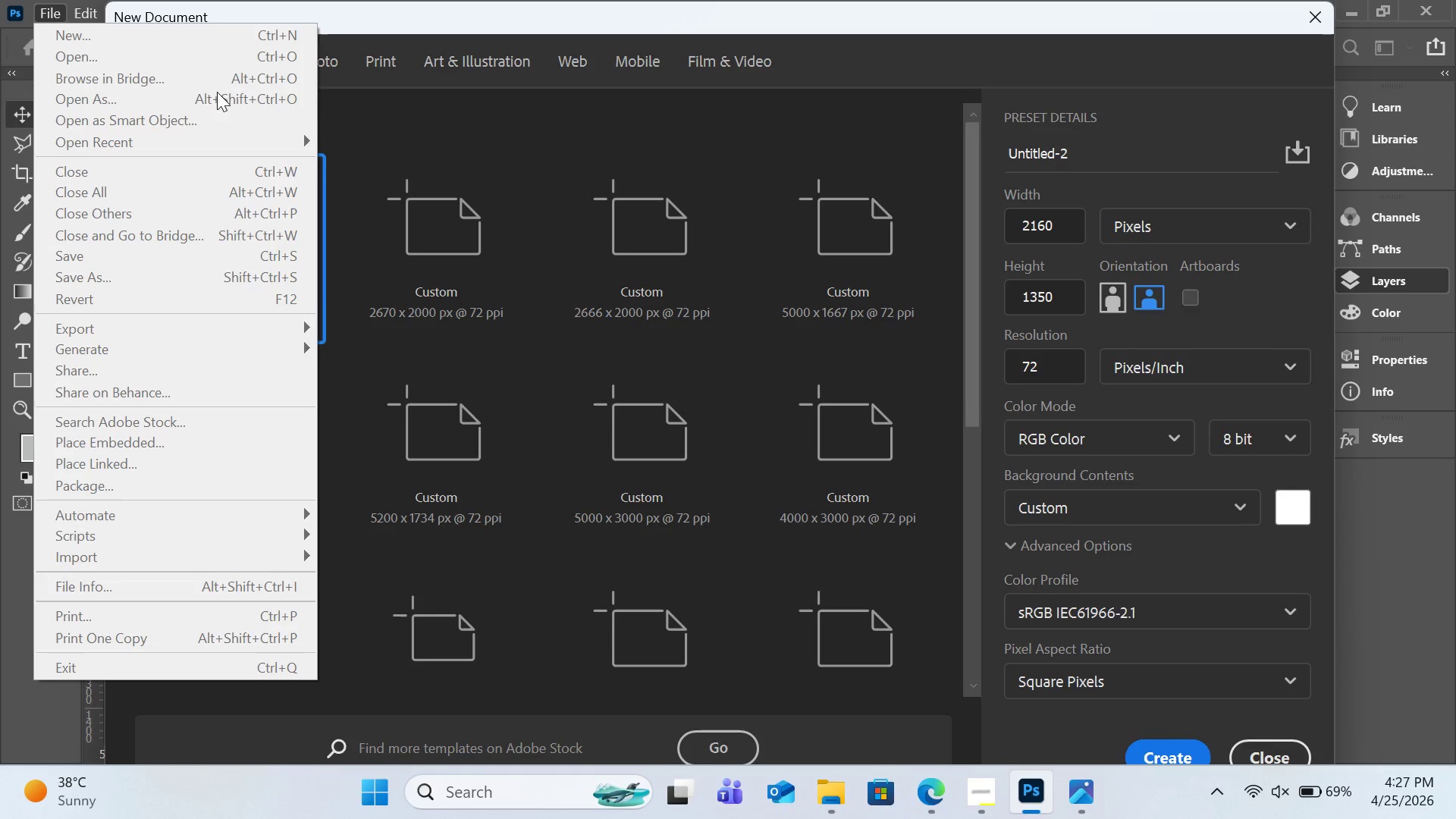 
left_click([485, 139])
 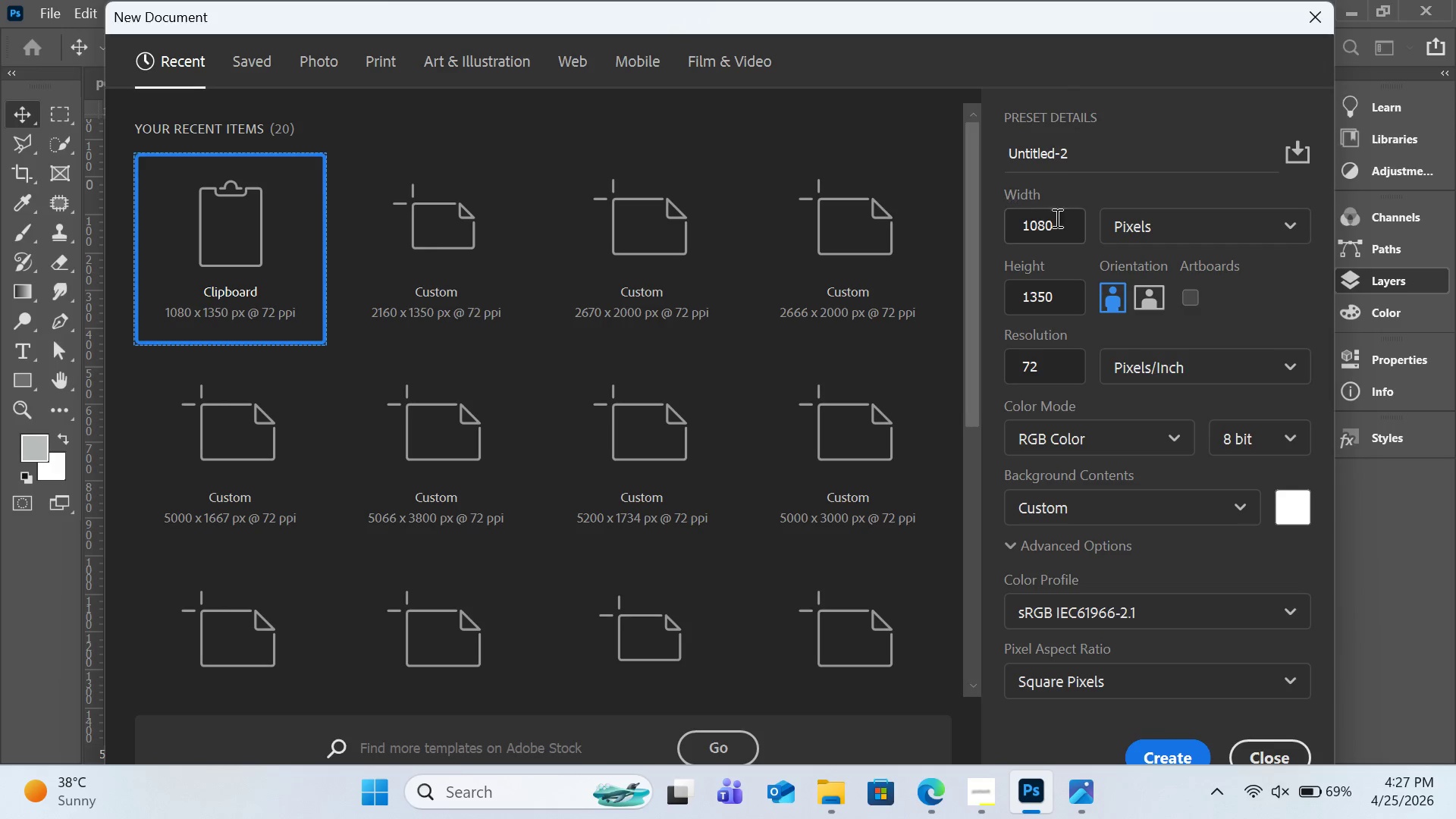 
left_click([1057, 223])
 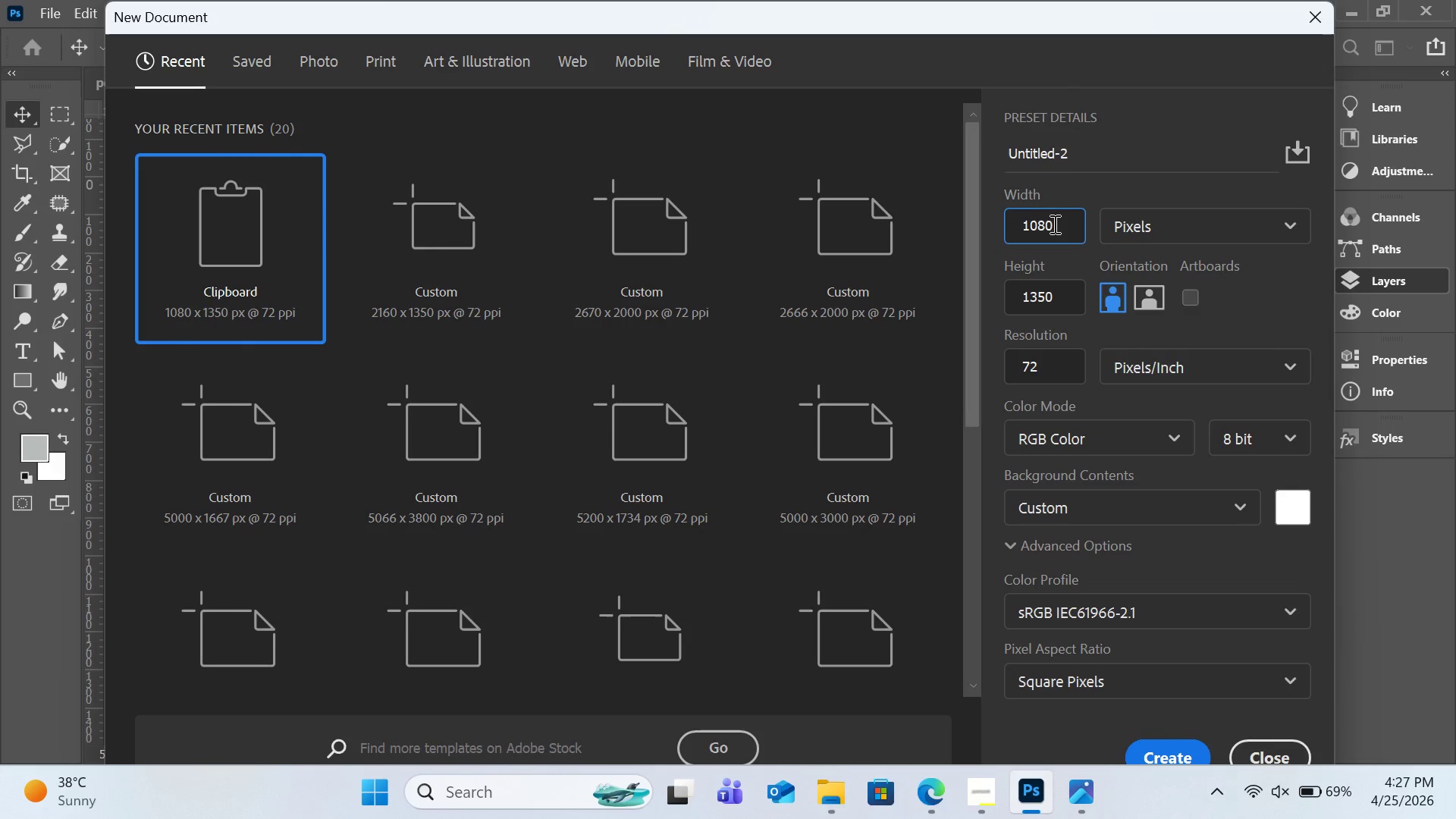 
wait(5.38)
 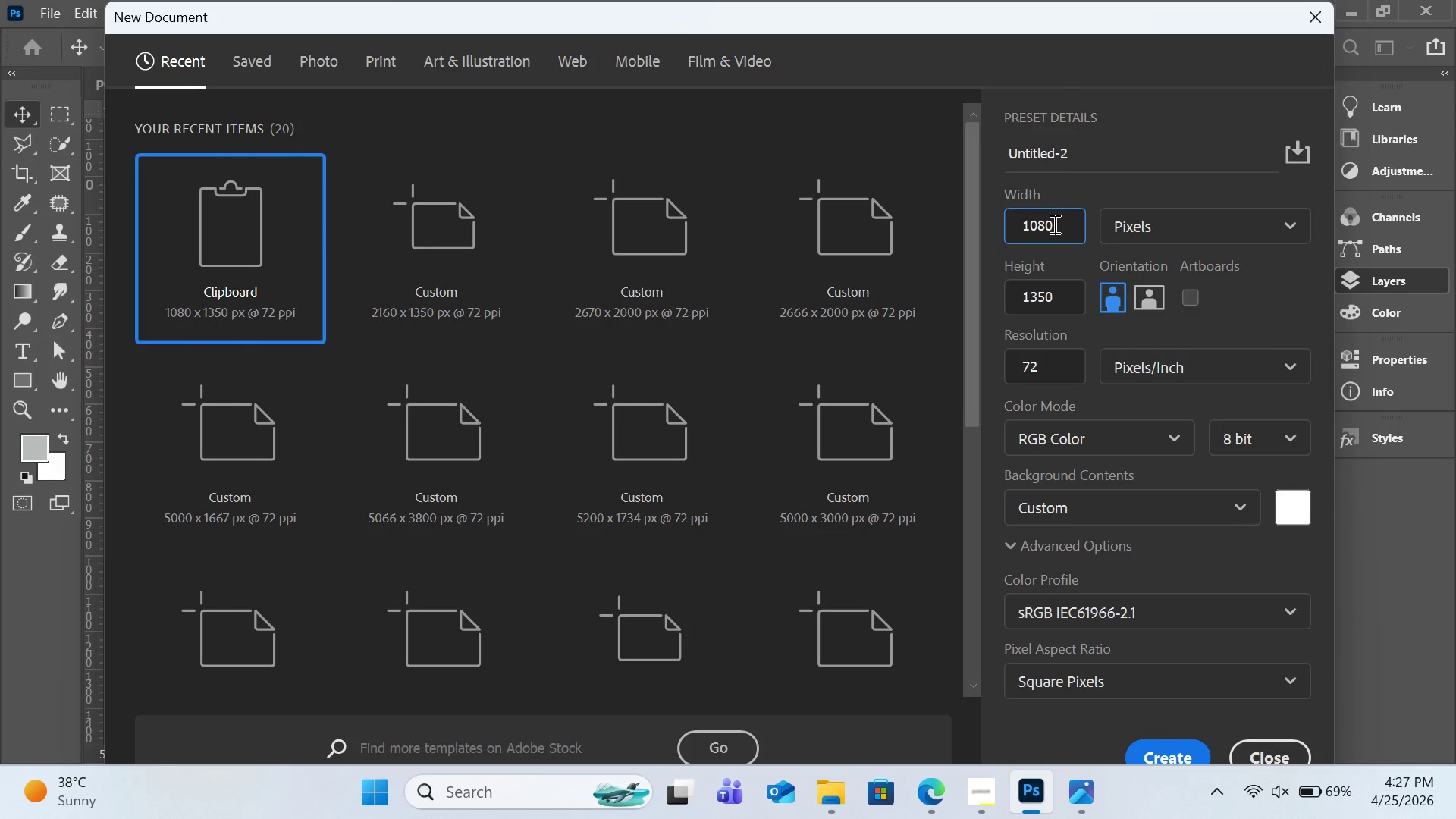 
left_click([1051, 224])
 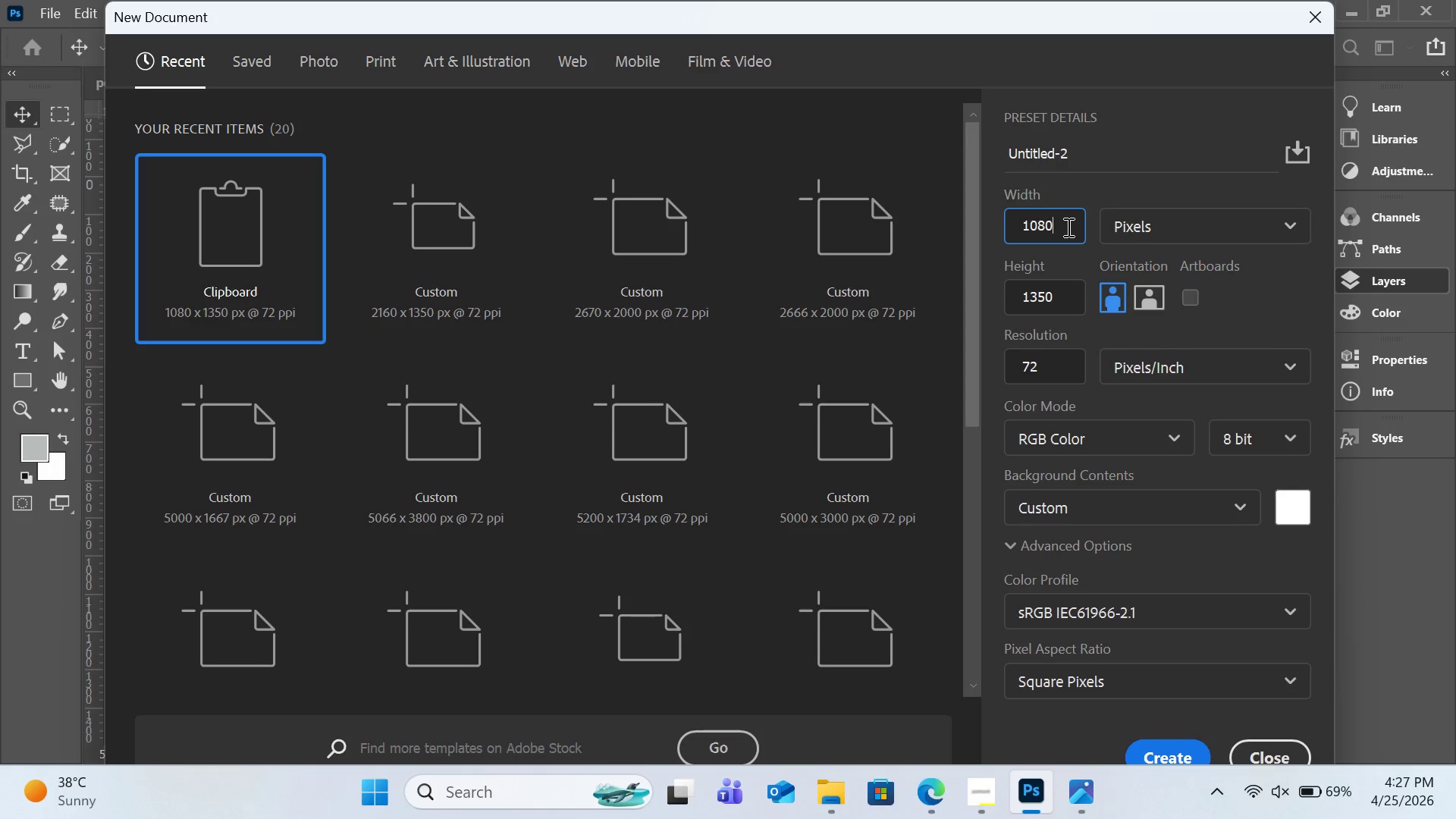 
key(Control+A)
 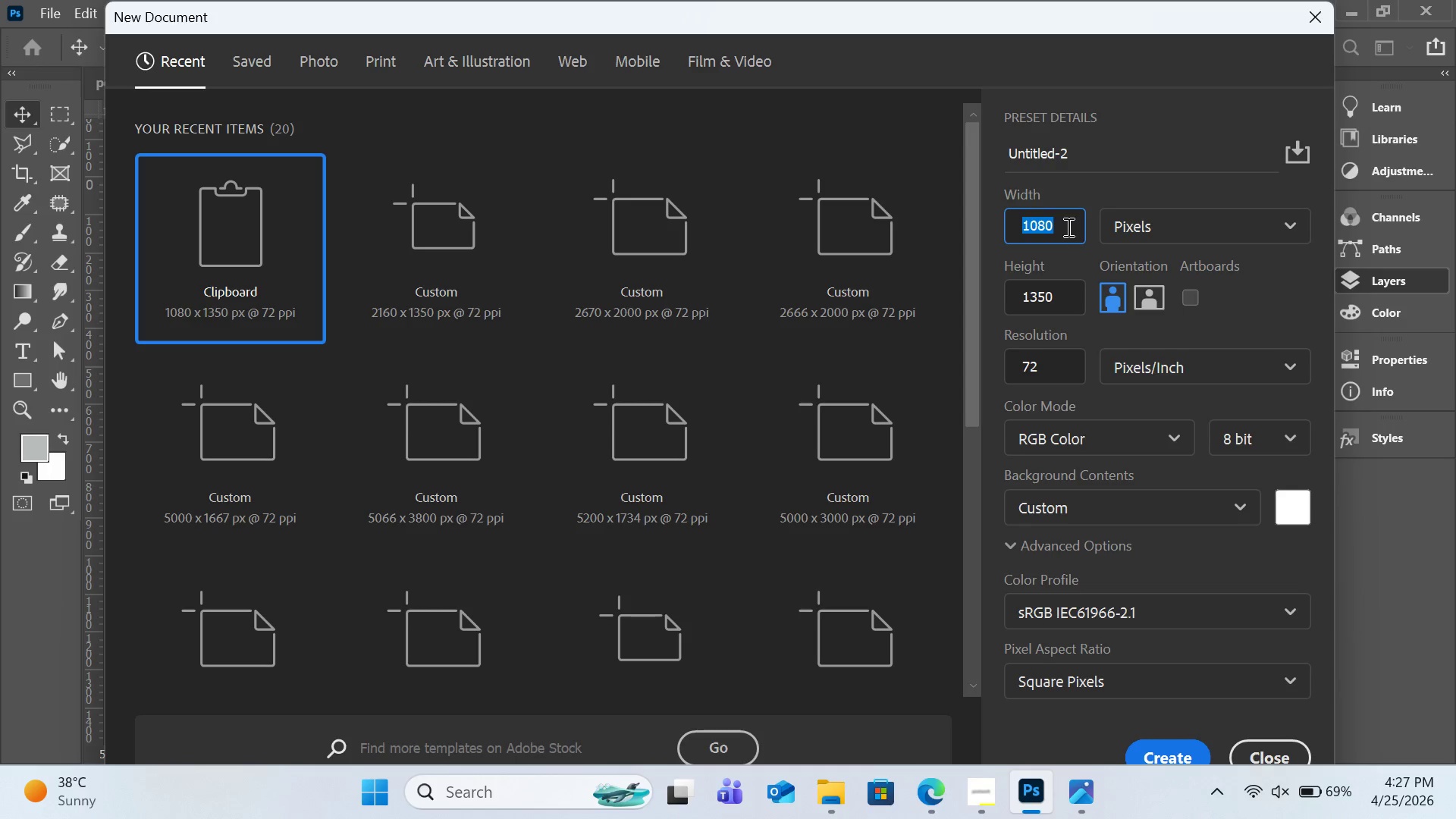 
type(2160)
 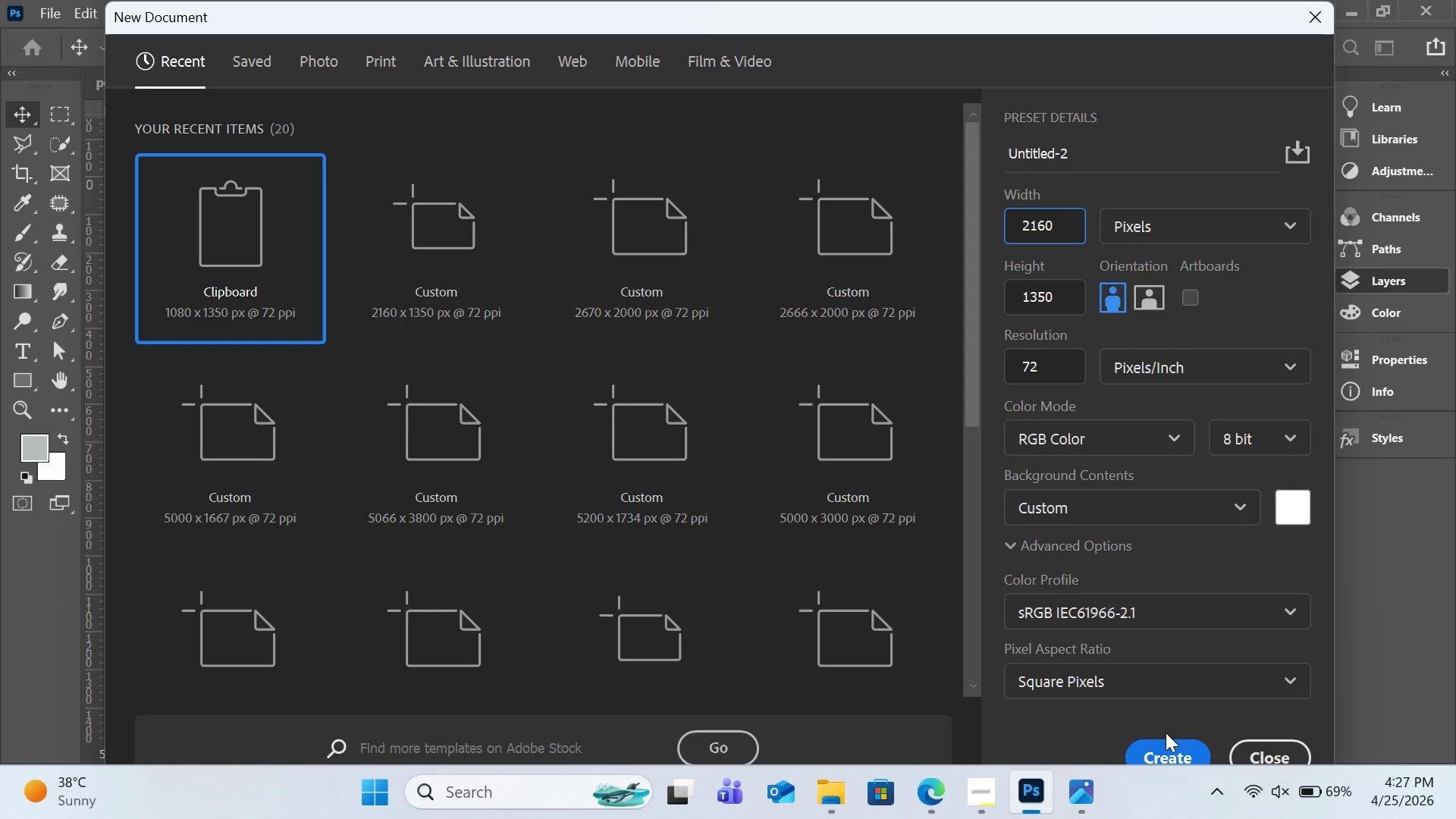 
left_click([1166, 744])
 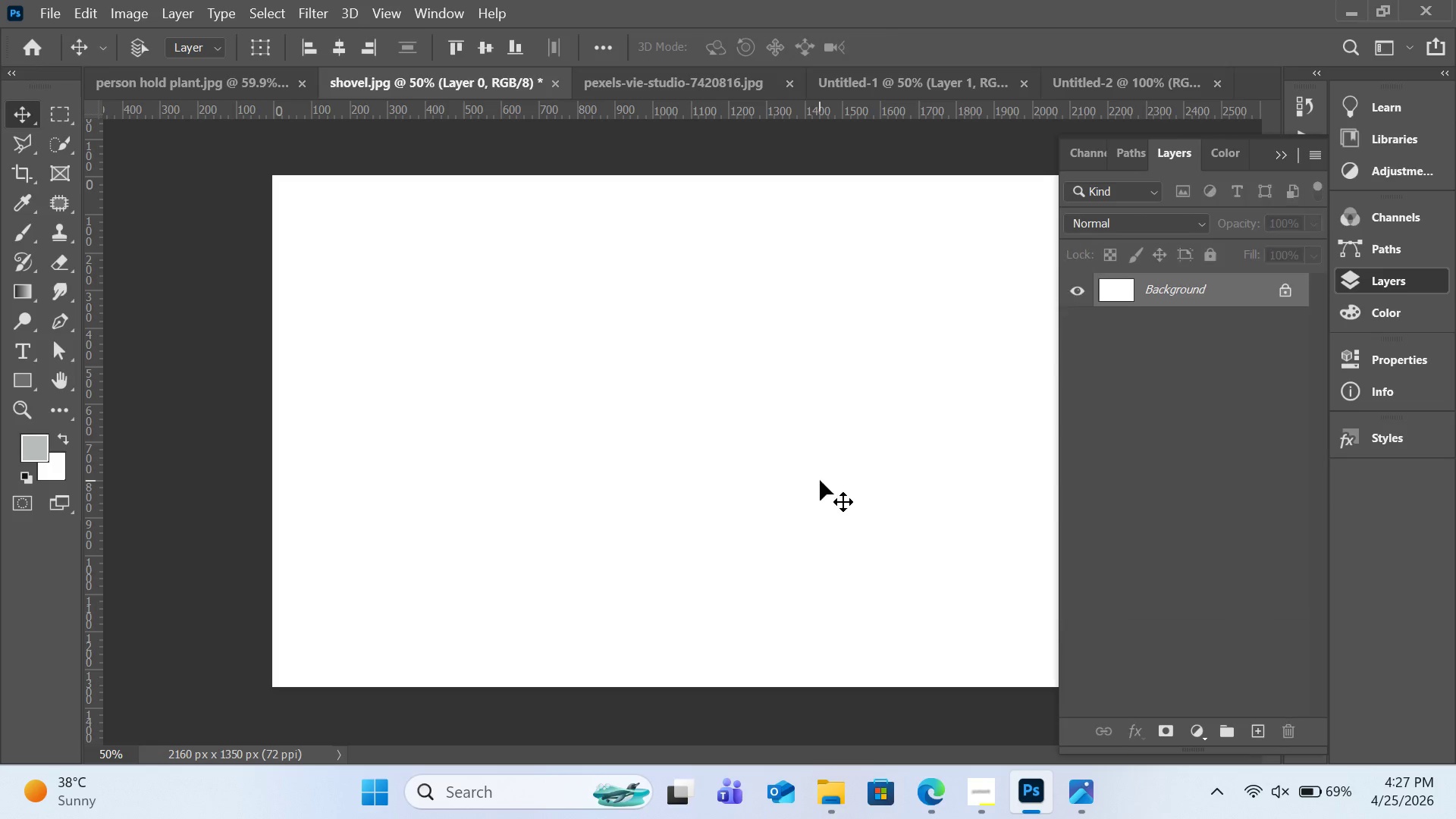 
key(Control+V)
 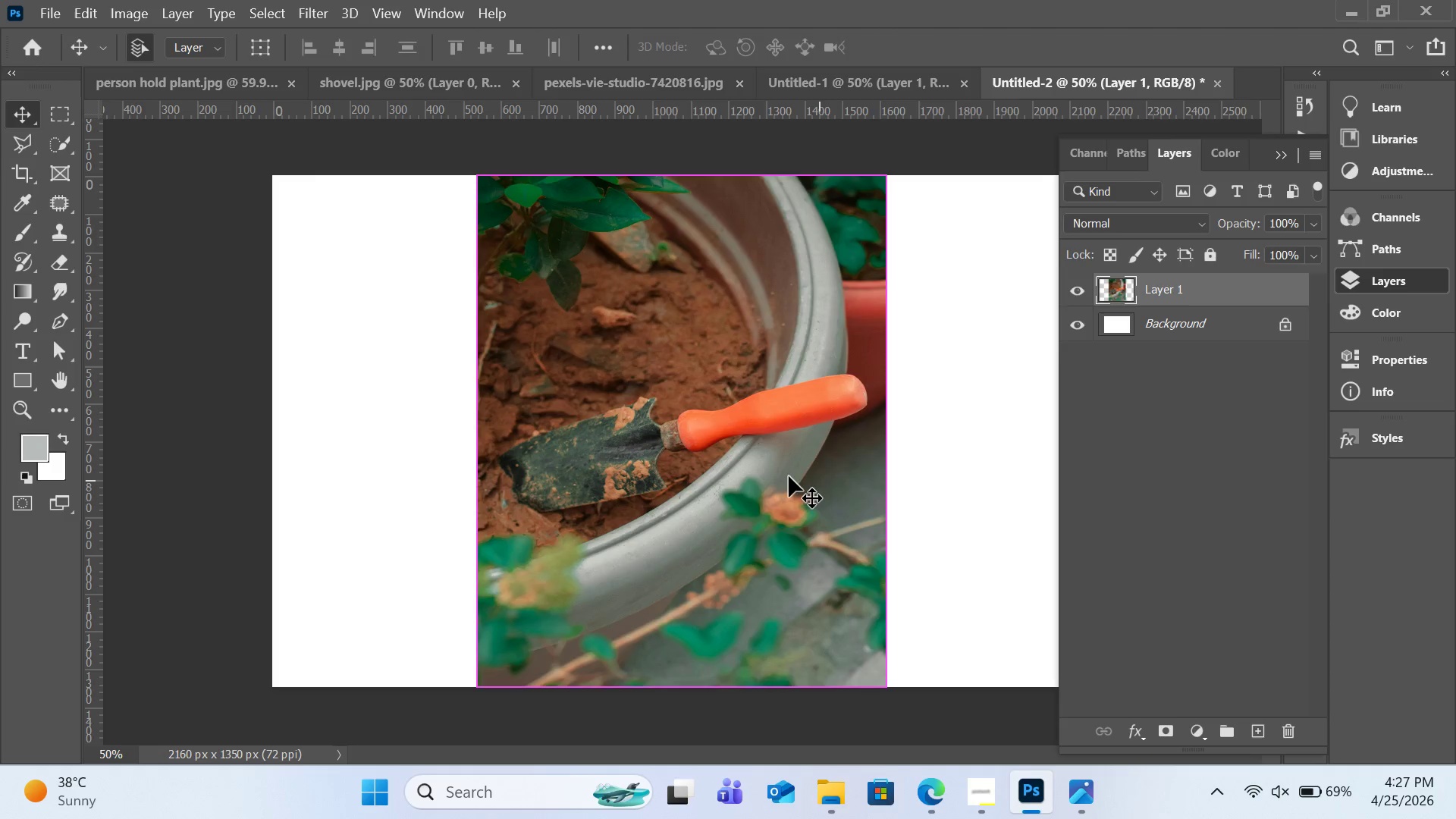 
hold_key(key=ControlLeft, duration=5.78)
left_click_drag(start_coordinate=[766, 473], to_coordinate=[567, 466])
 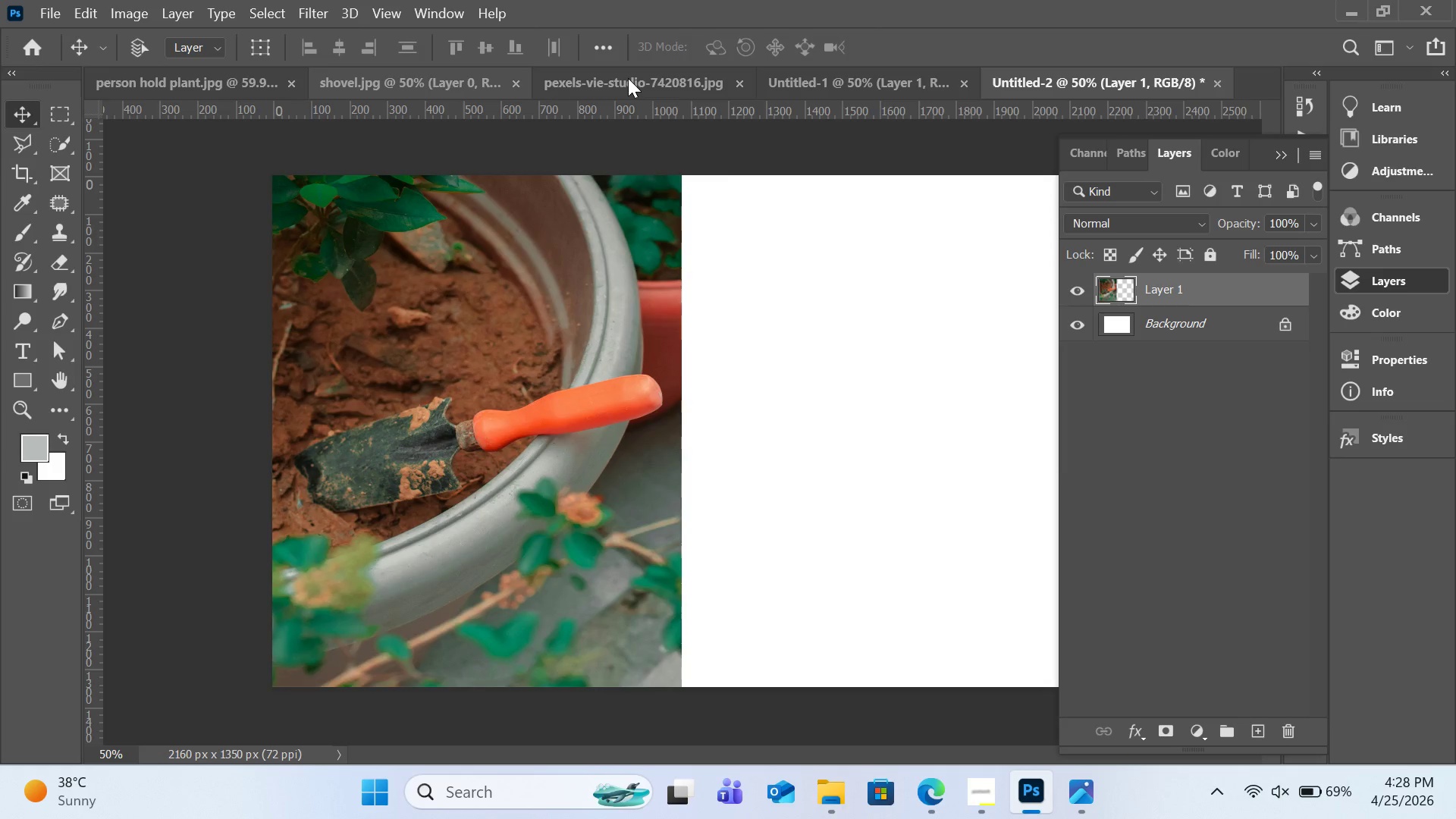 
left_click([628, 78])
 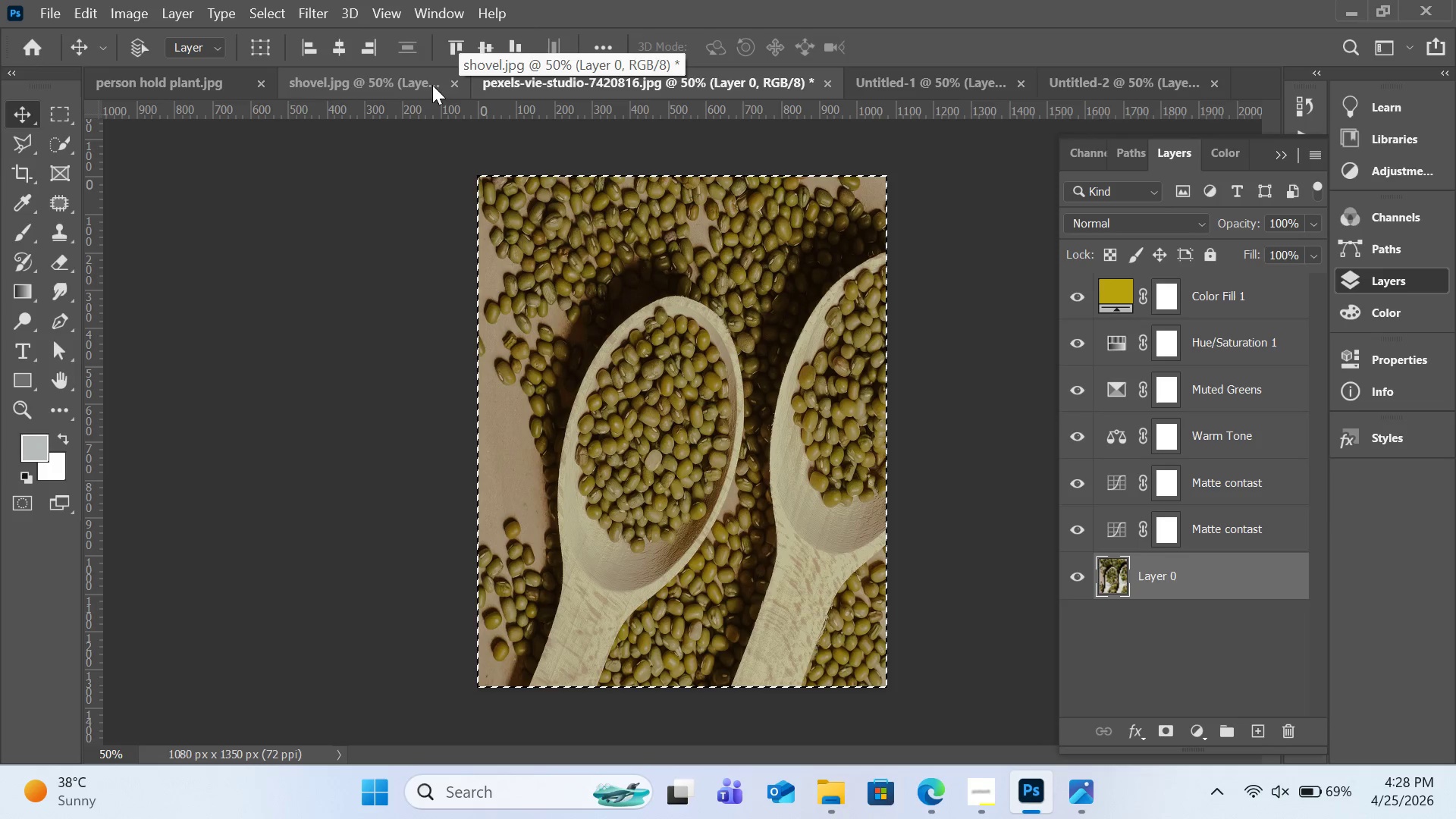 
left_click([409, 84])
 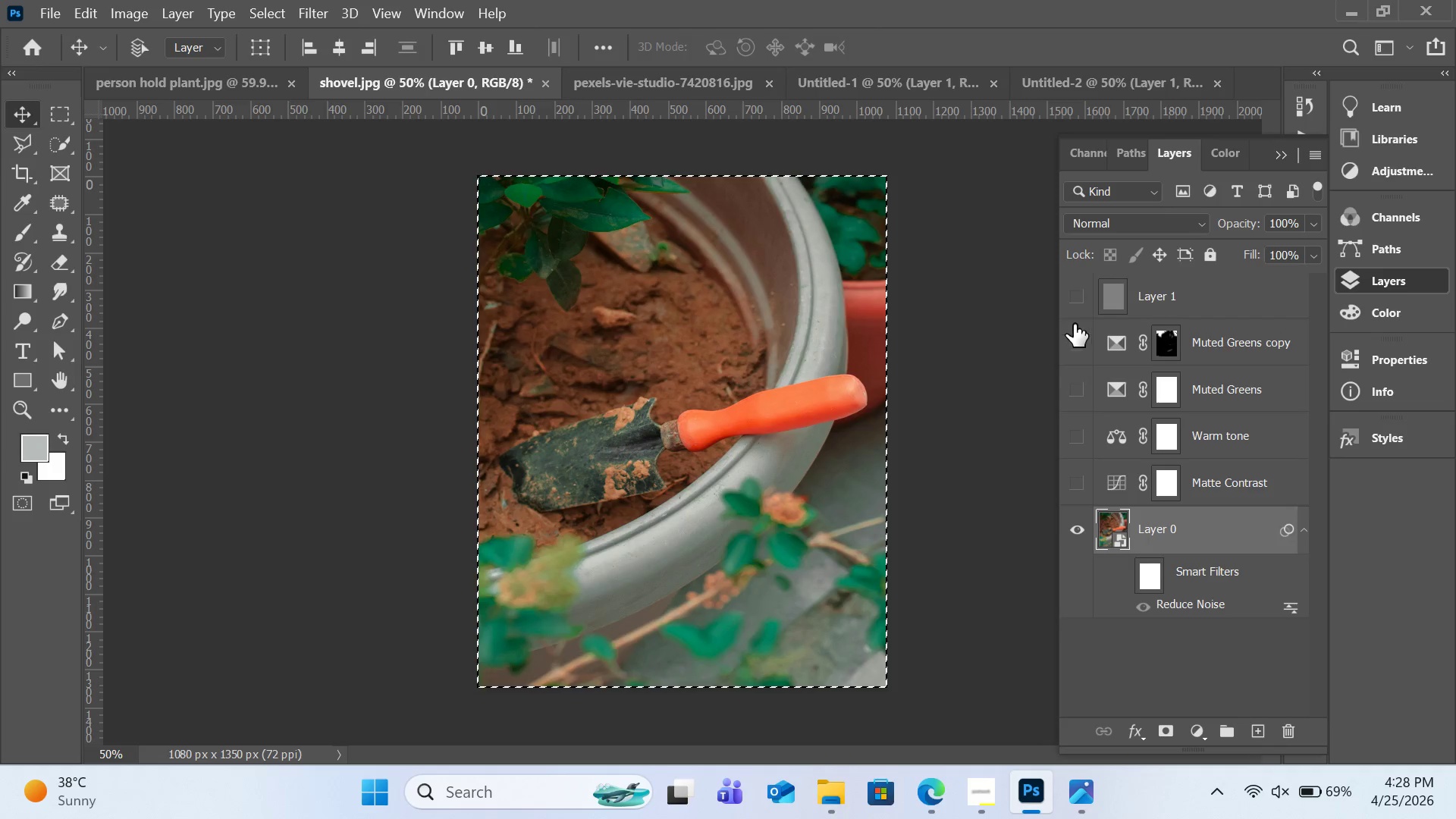 
left_click([1074, 327])
 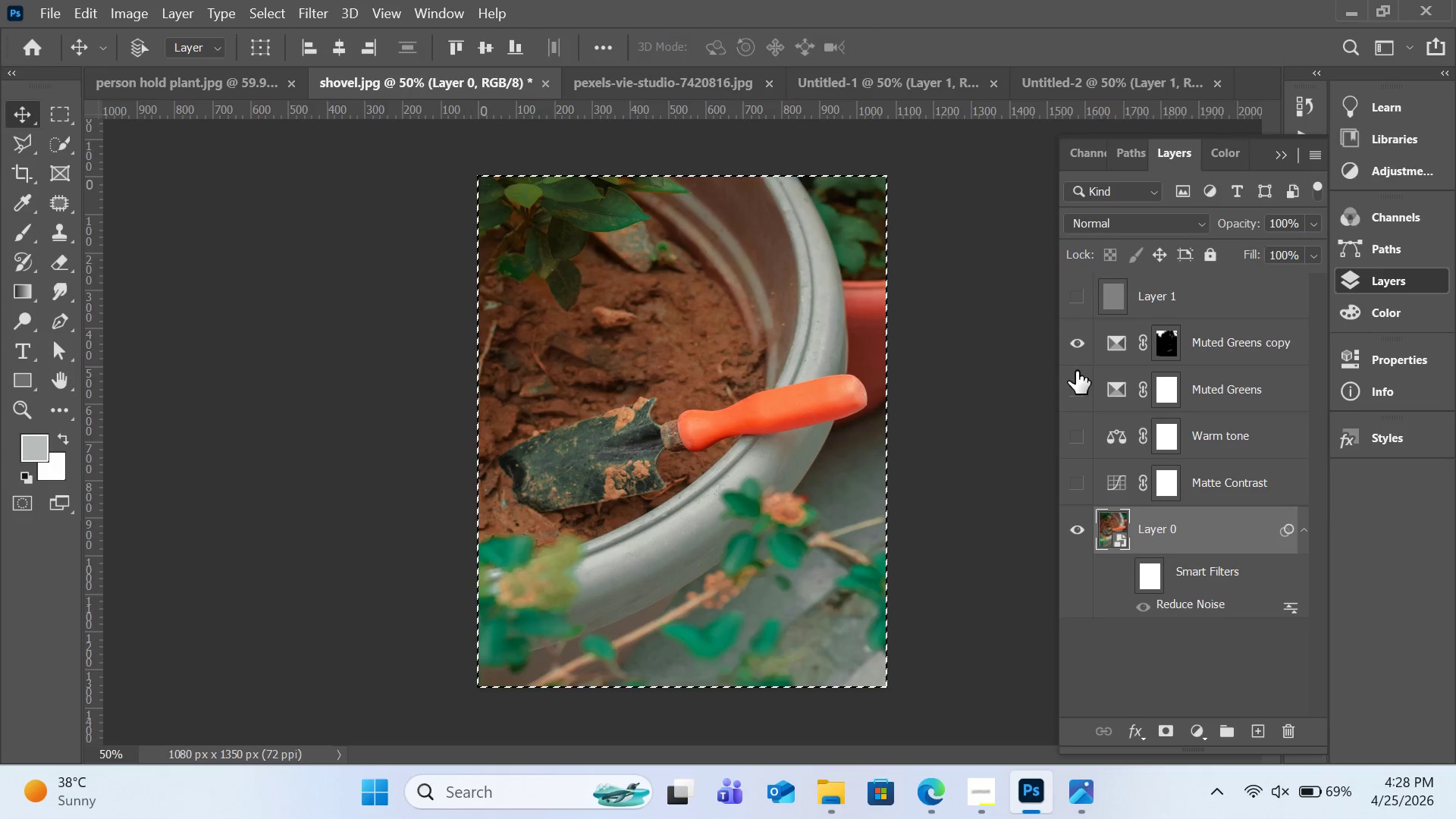 
left_click([1076, 377])
 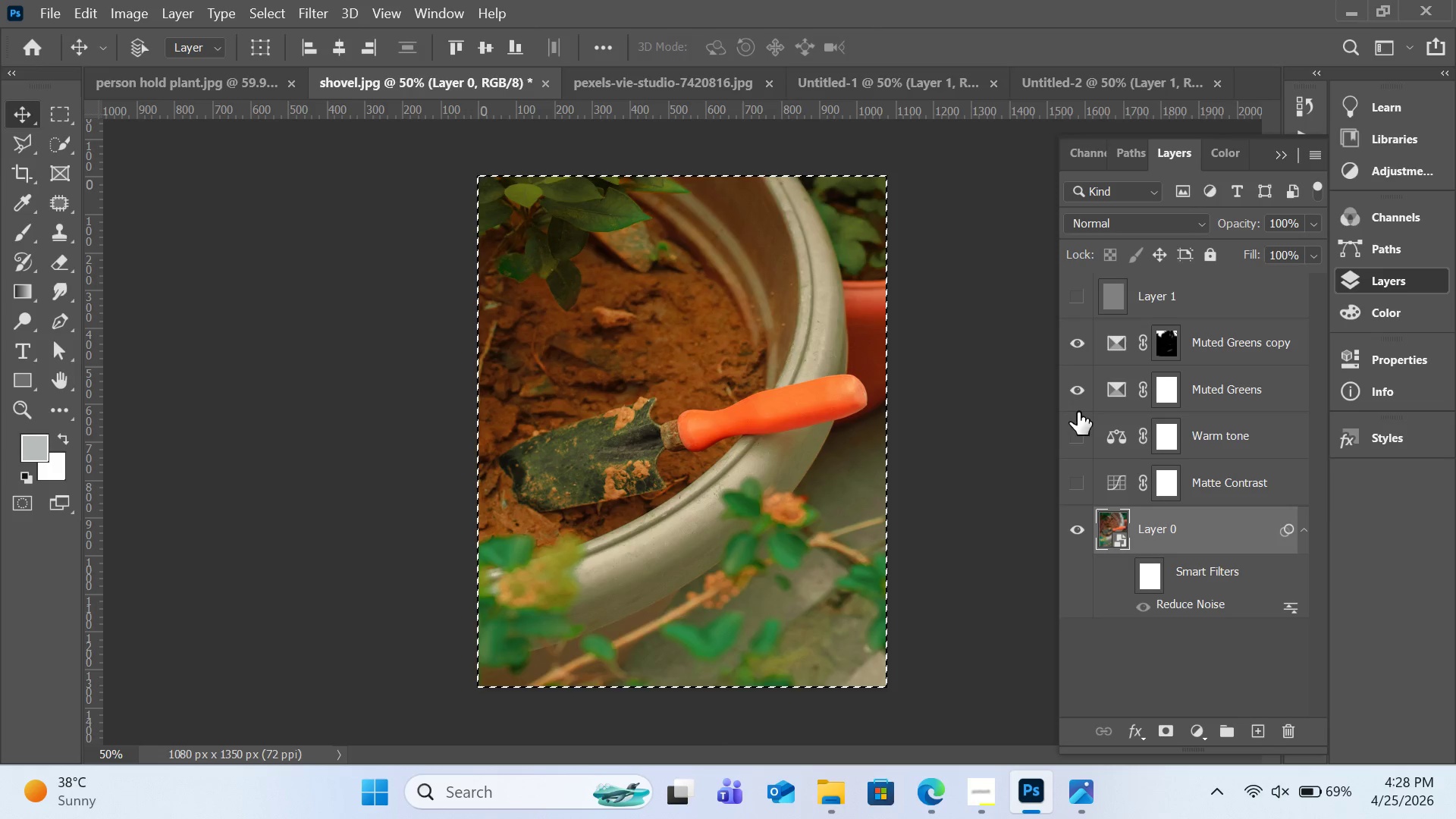 
left_click([1078, 422])
 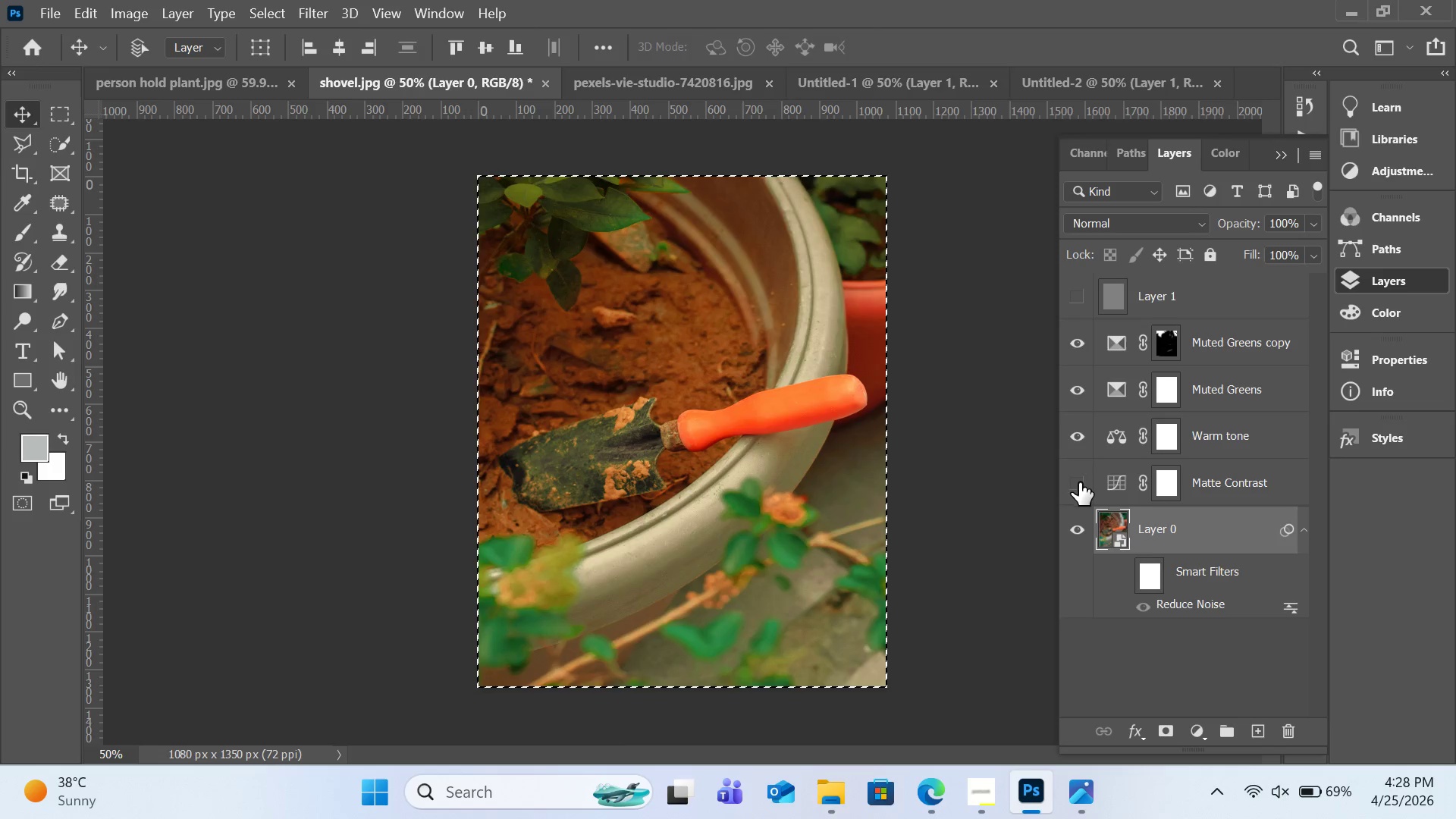 
left_click([1079, 482])
 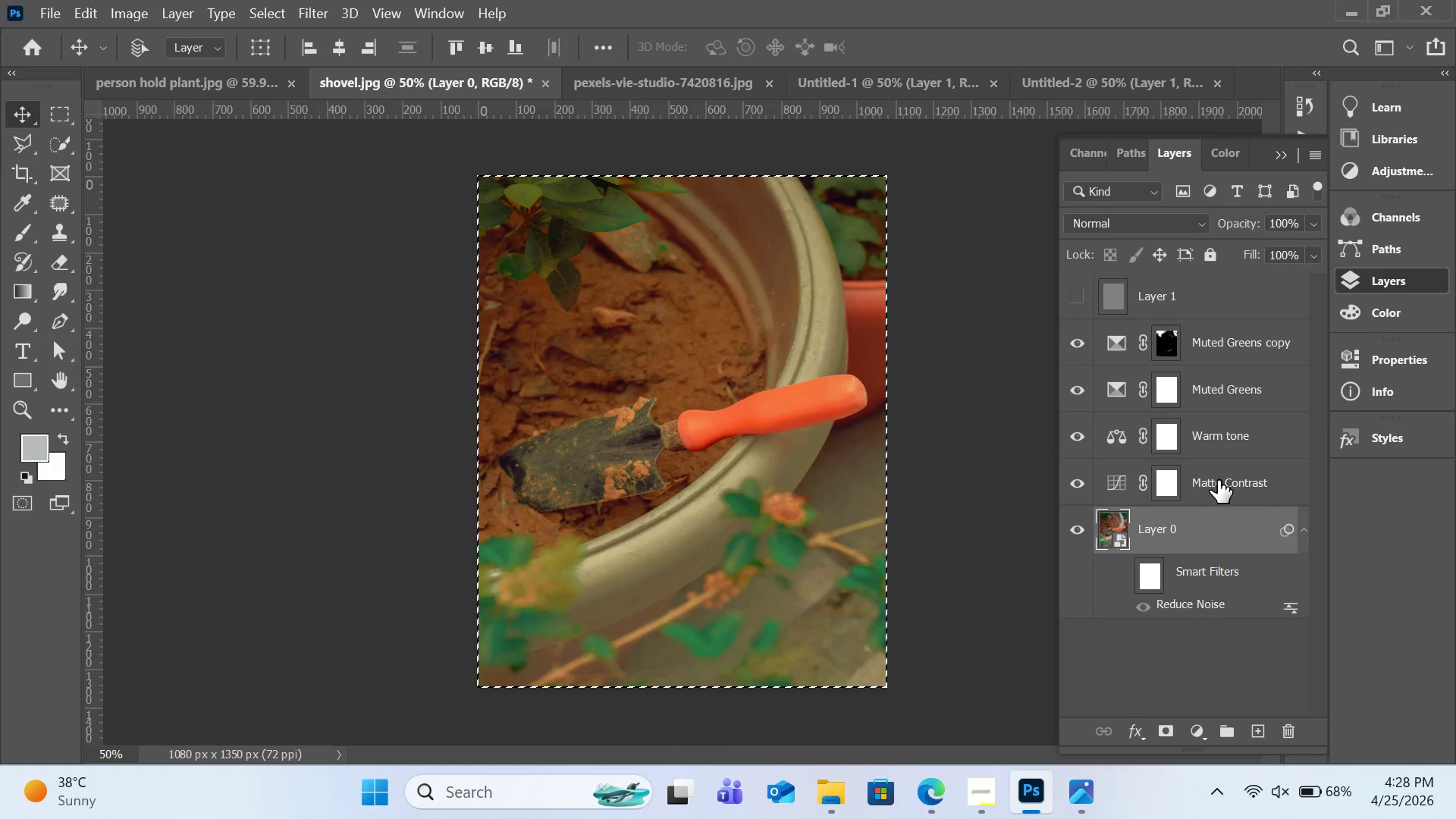 
key(Control+C)
 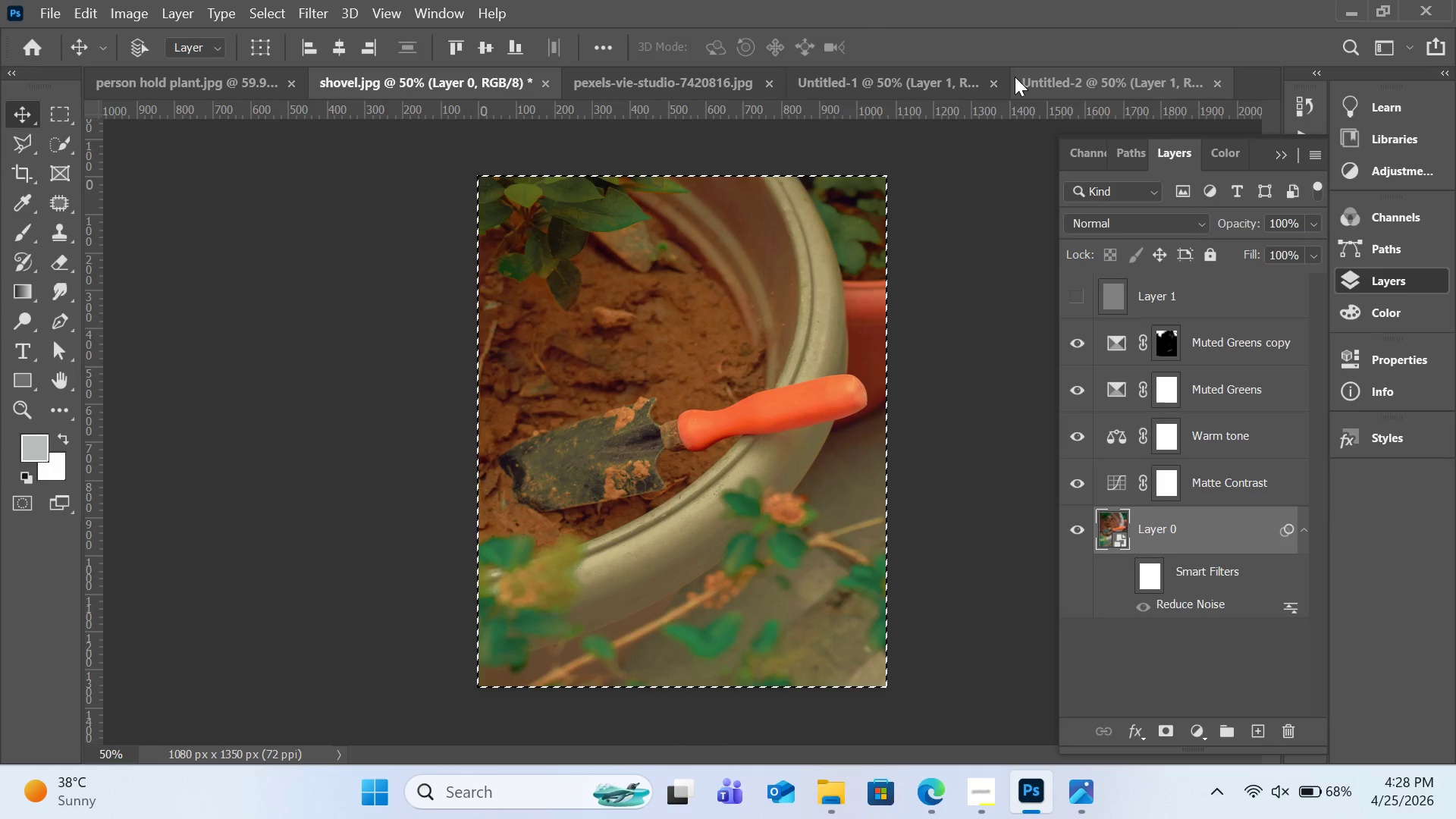 
left_click([1049, 77])
 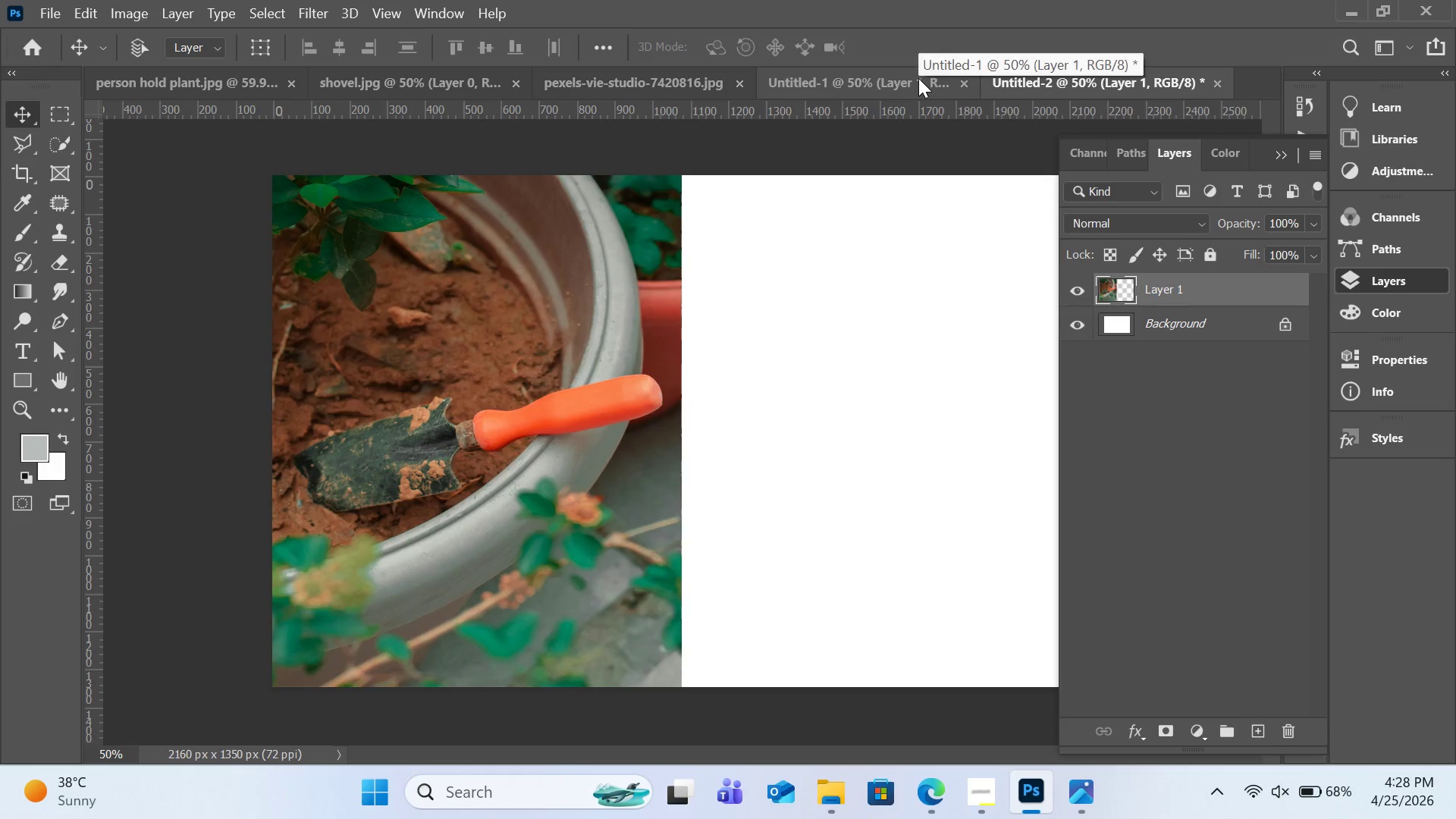 
key(Control+V)
 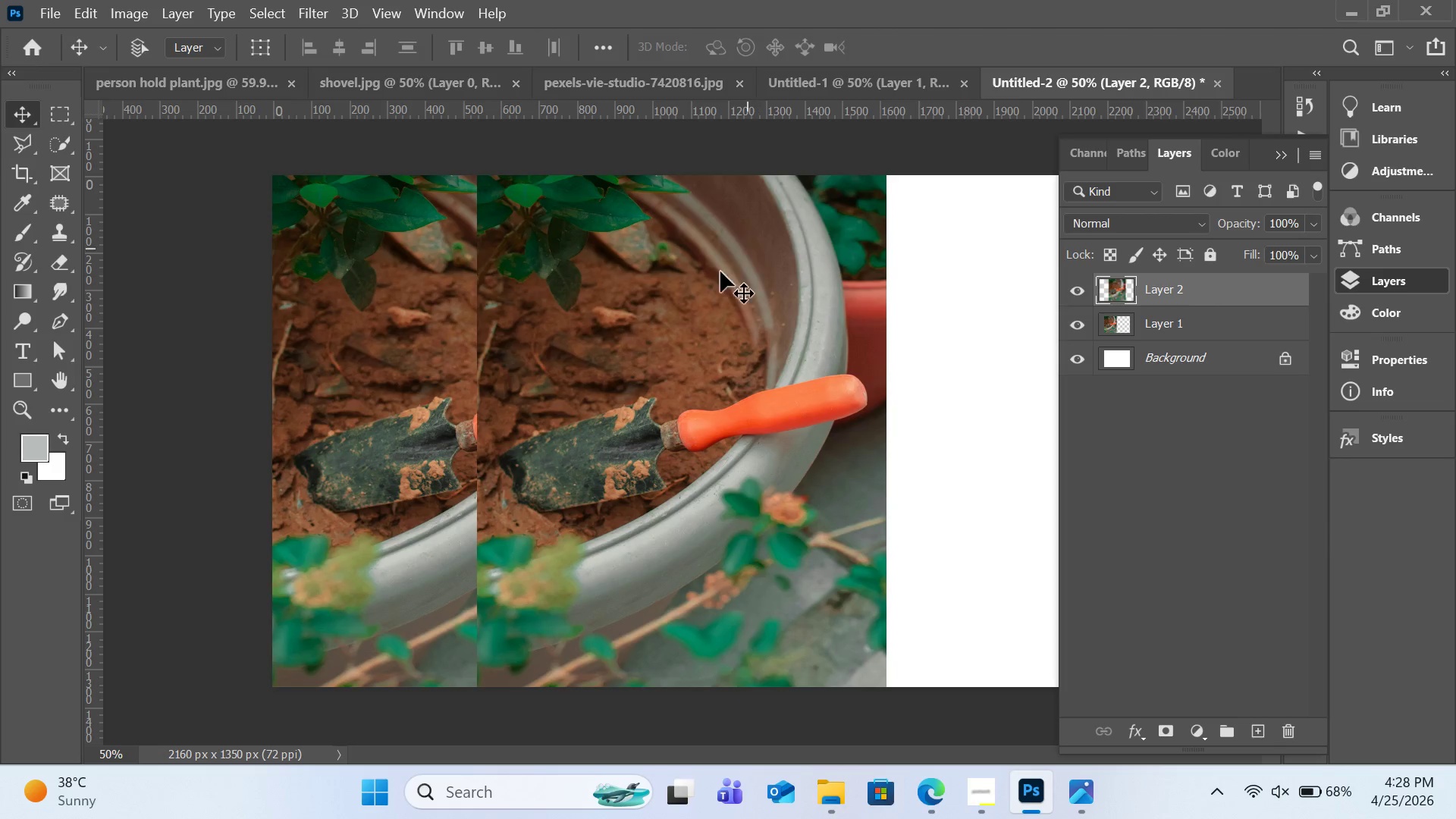 
hold_key(key=ControlLeft, duration=3.42)
left_click_drag(start_coordinate=[720, 305], to_coordinate=[931, 309])
 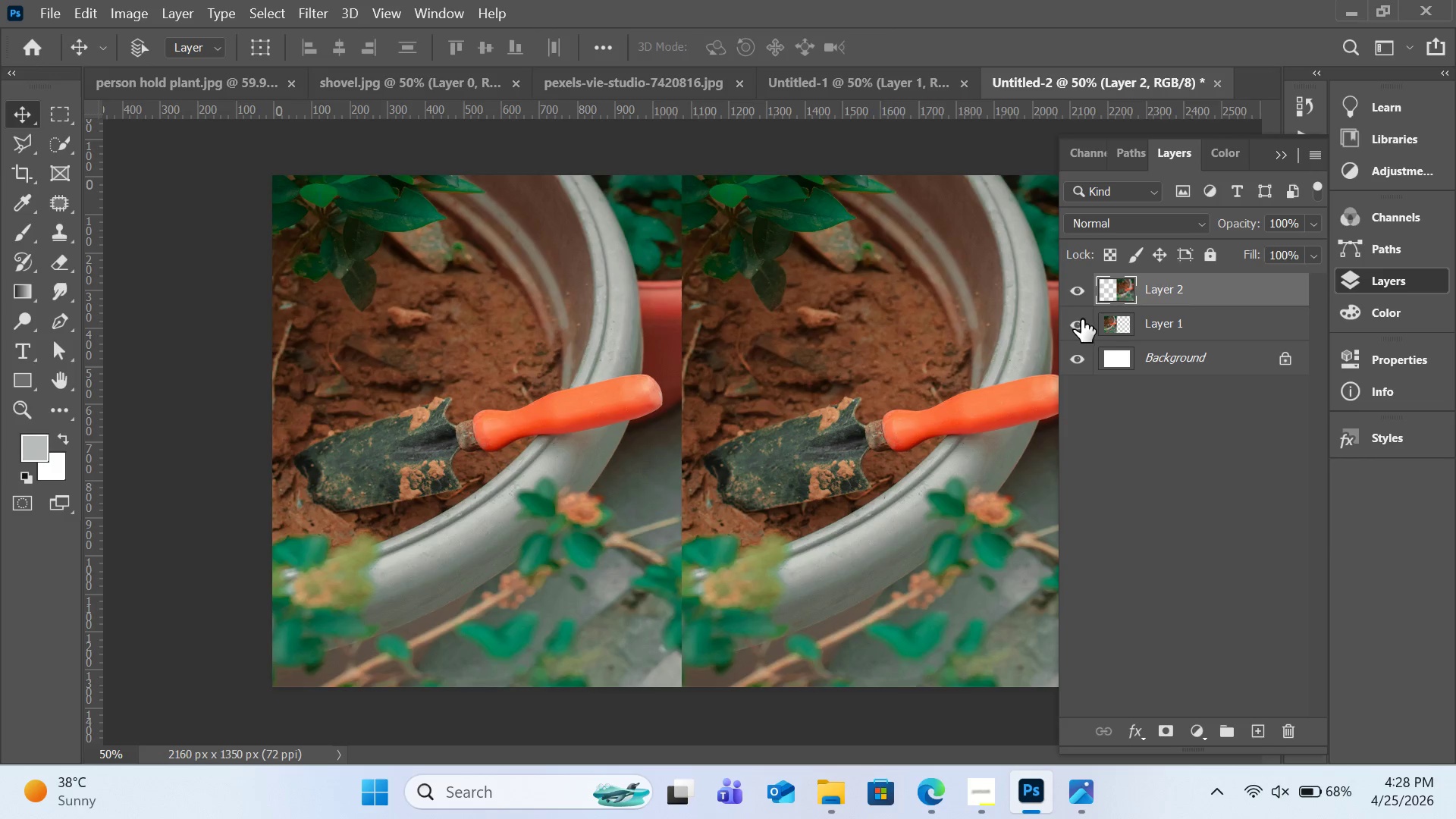 
wait(7.01)
 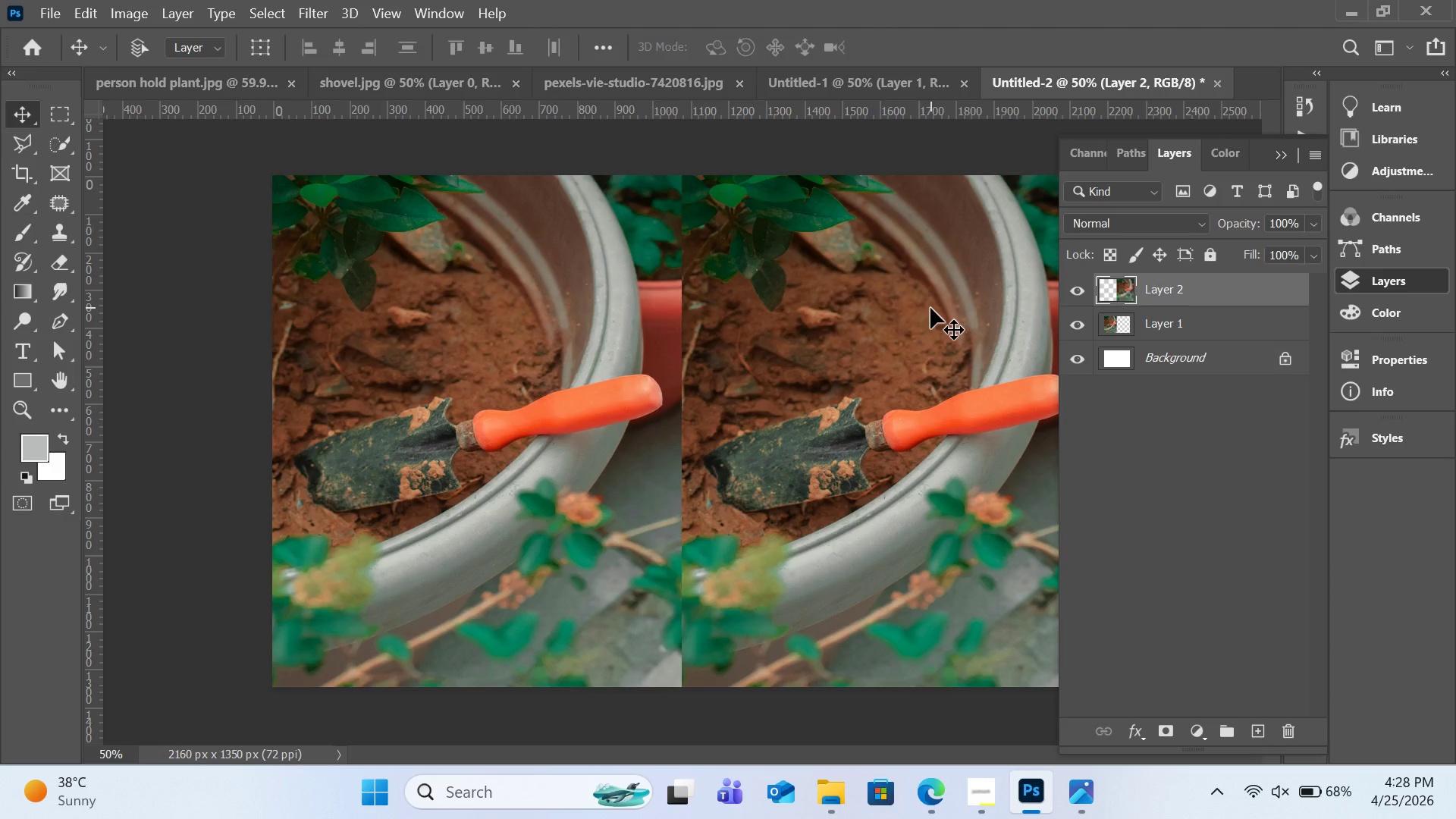 
left_click_drag(start_coordinate=[1258, 152], to_coordinate=[1280, 162])
 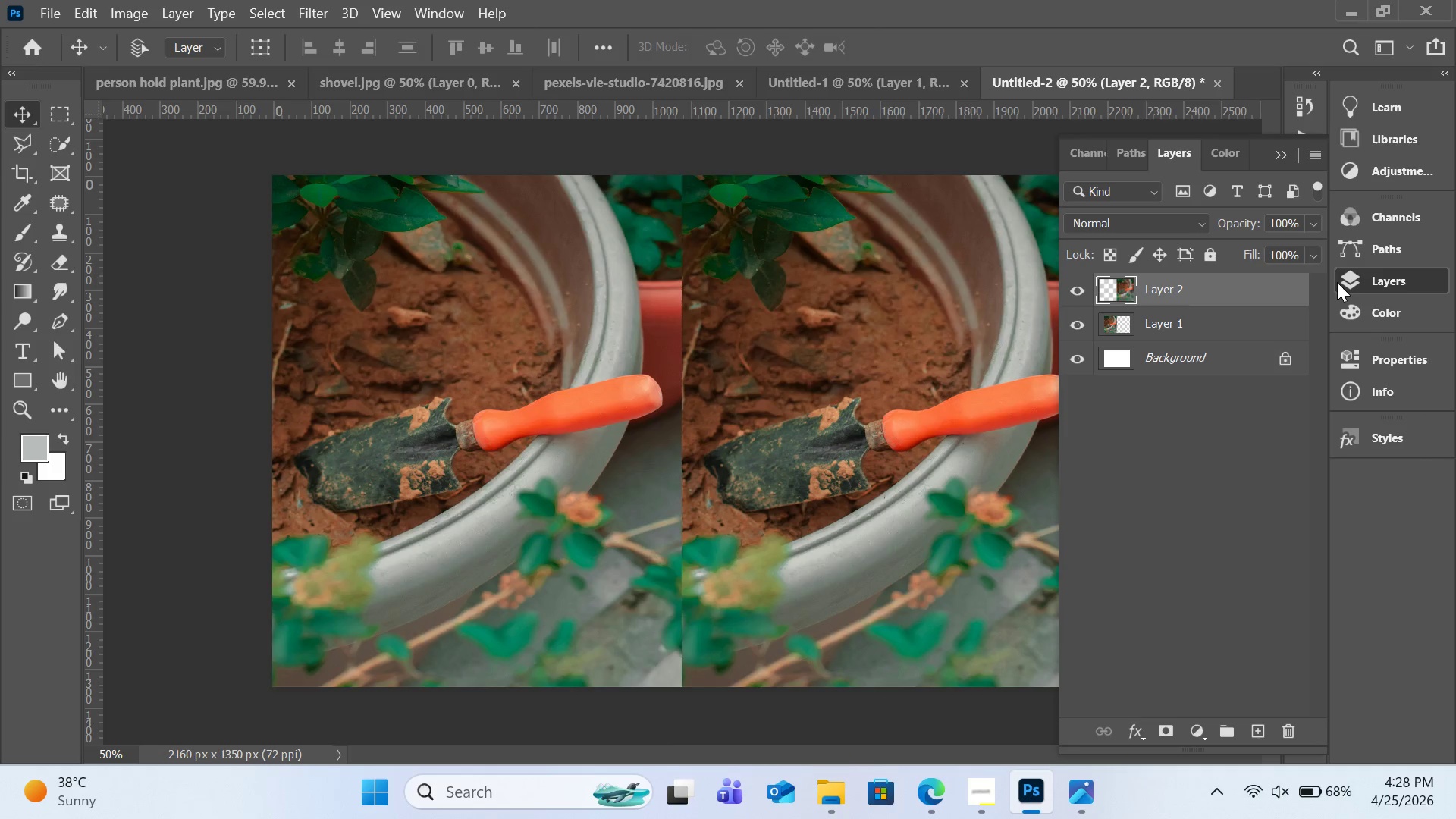 
left_click([874, 86])
 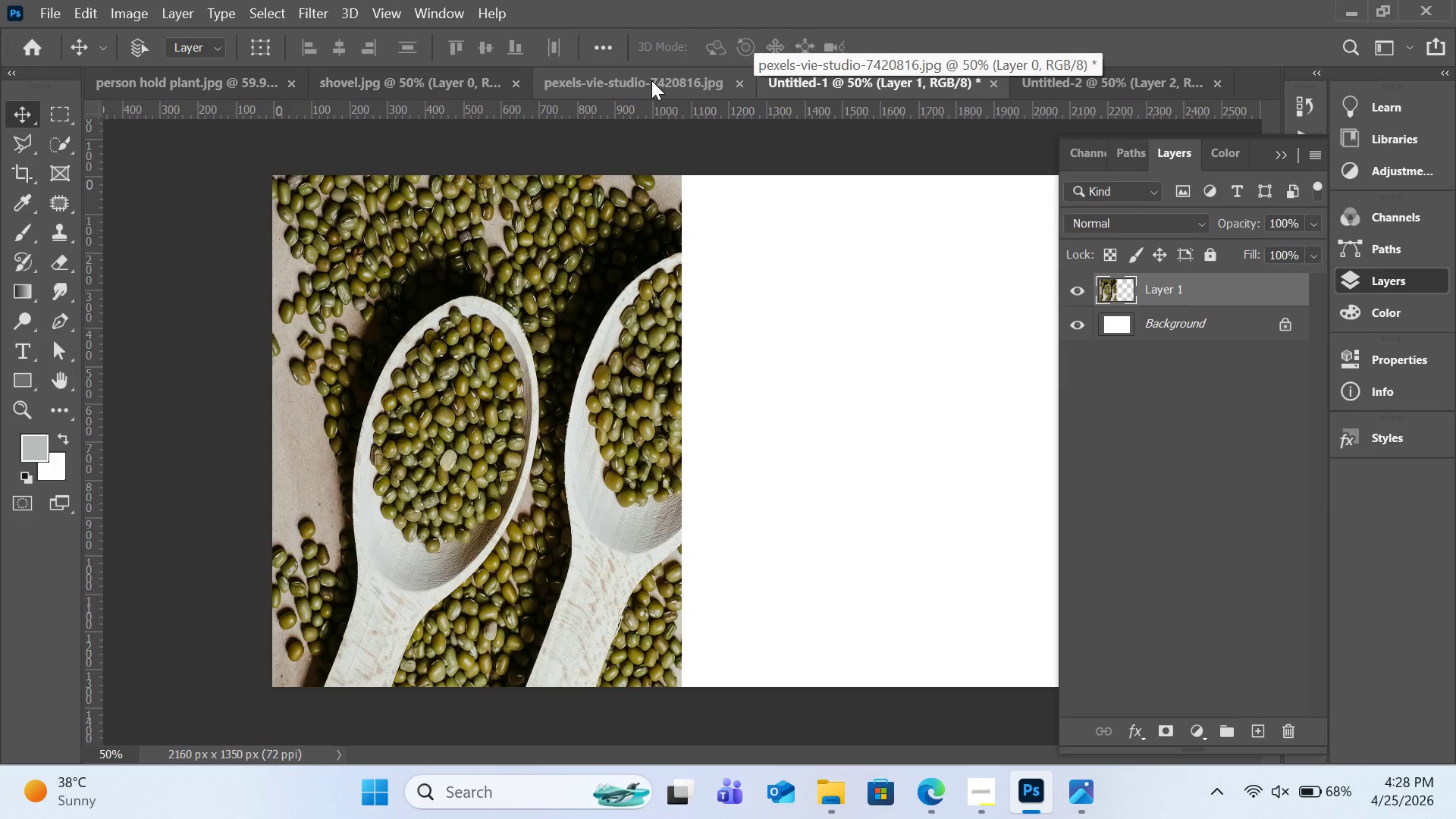 
wait(6.73)
 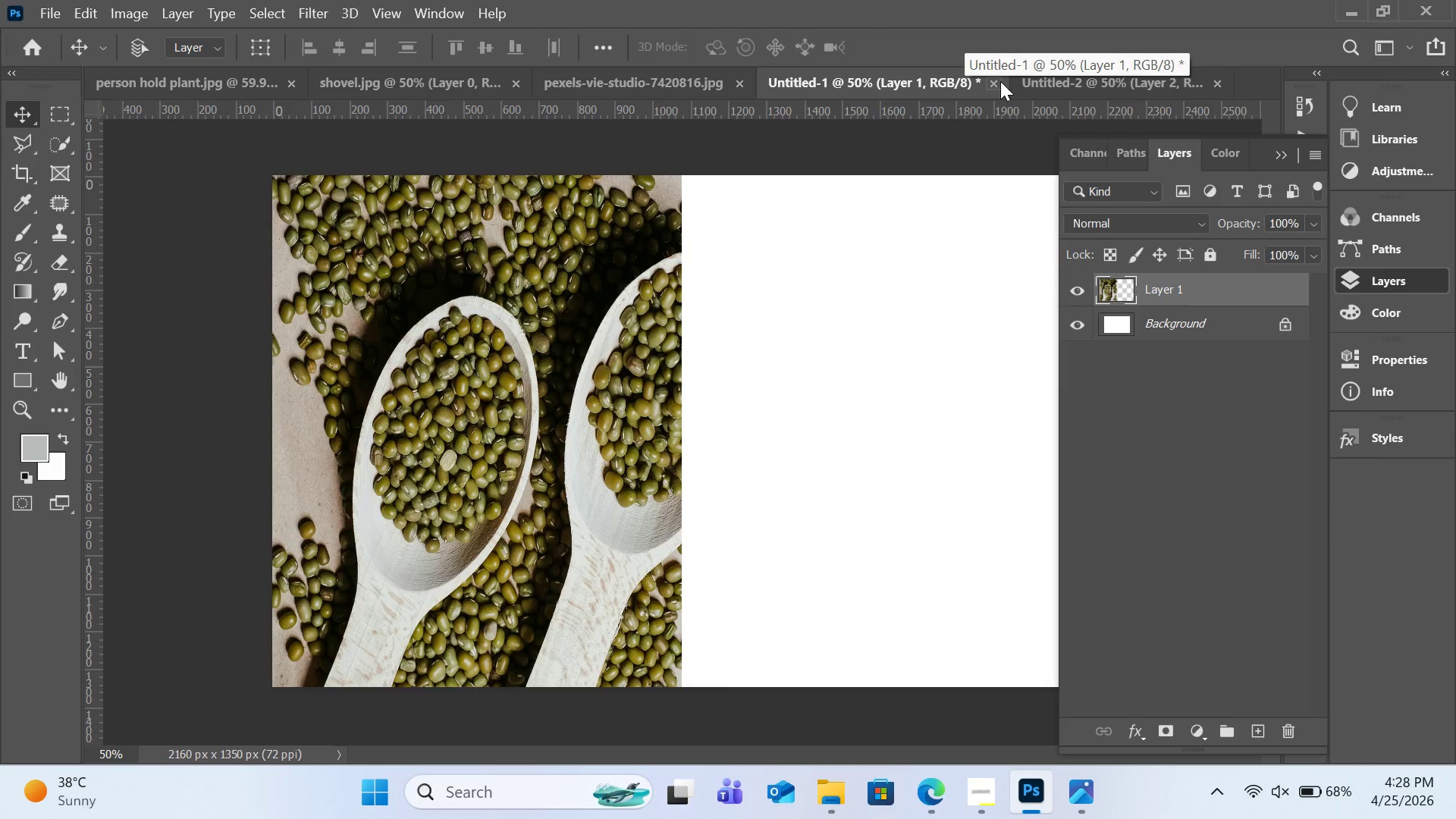 
left_click([651, 80])
 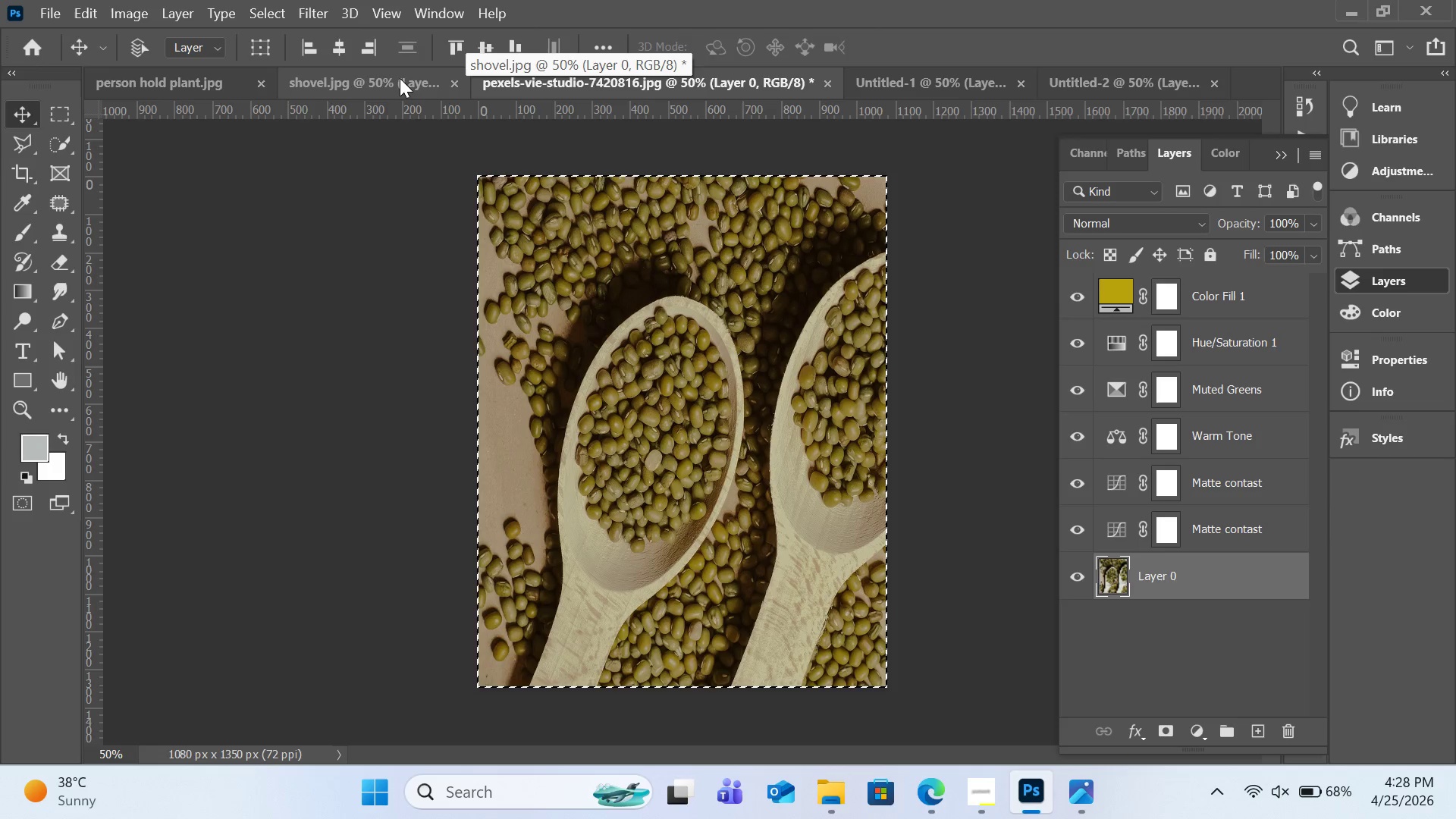 
left_click([400, 78])
 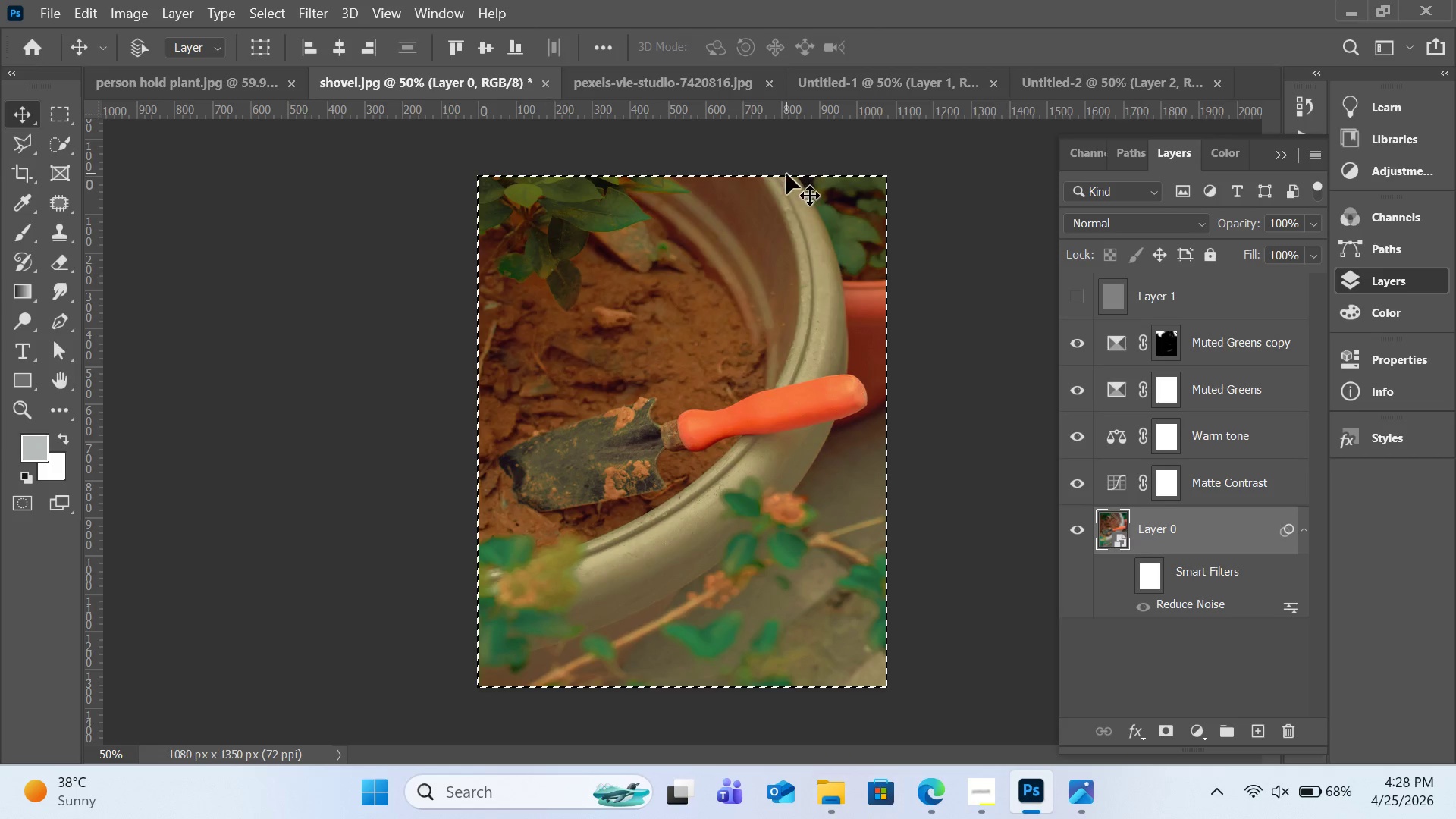 
left_click([1269, 336])
 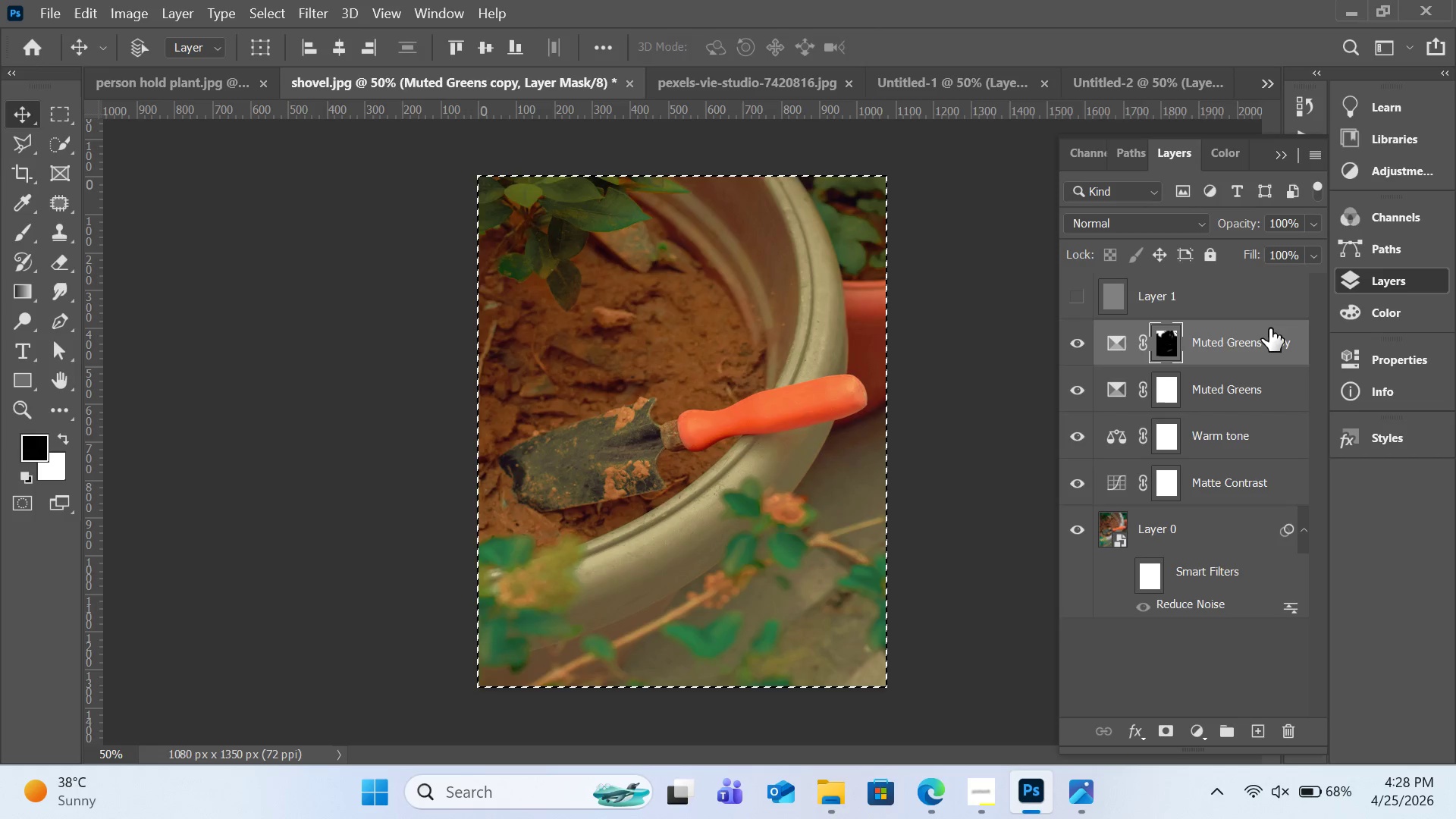 
key(Control+C)
 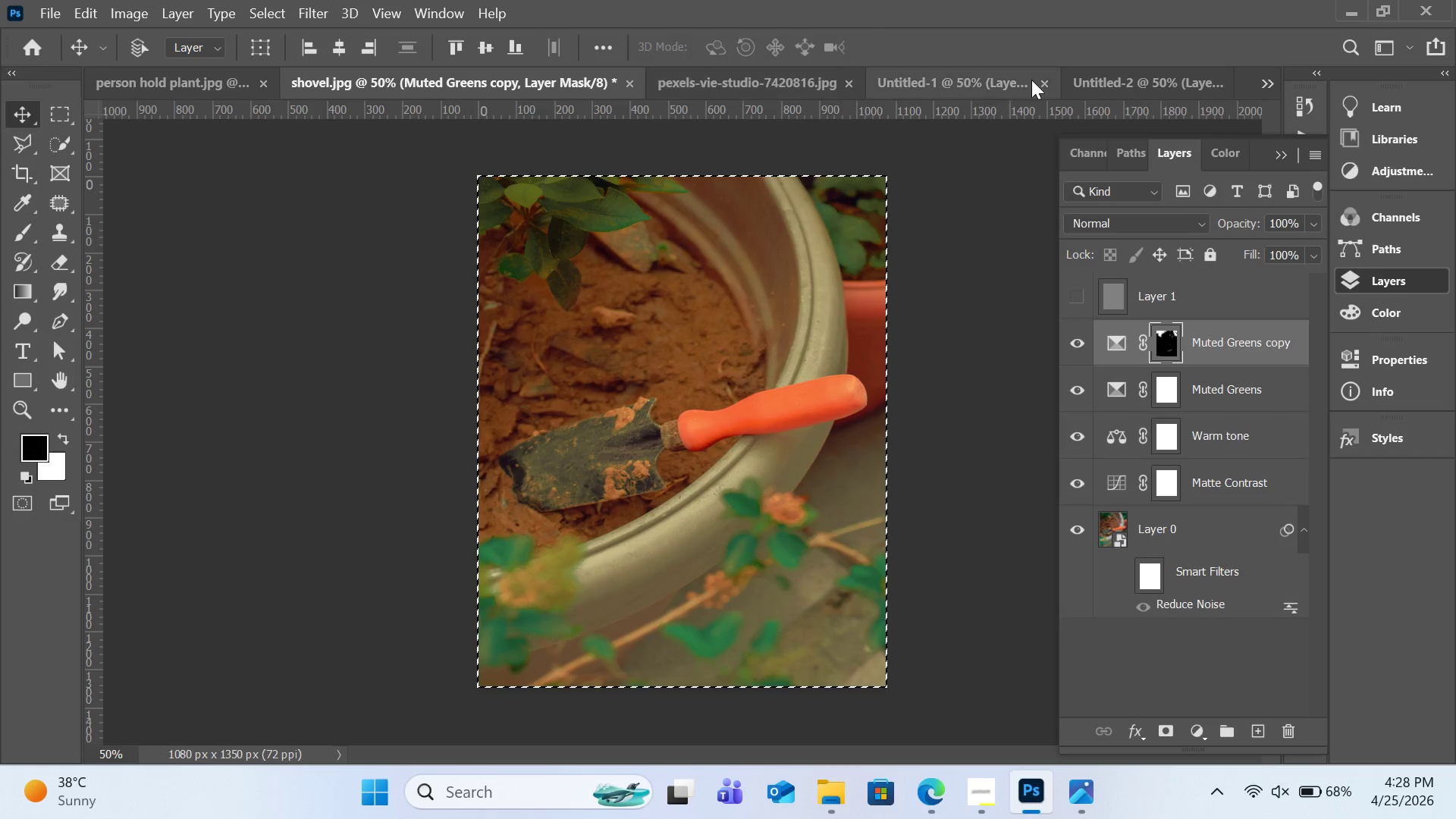 
left_click([1107, 71])
 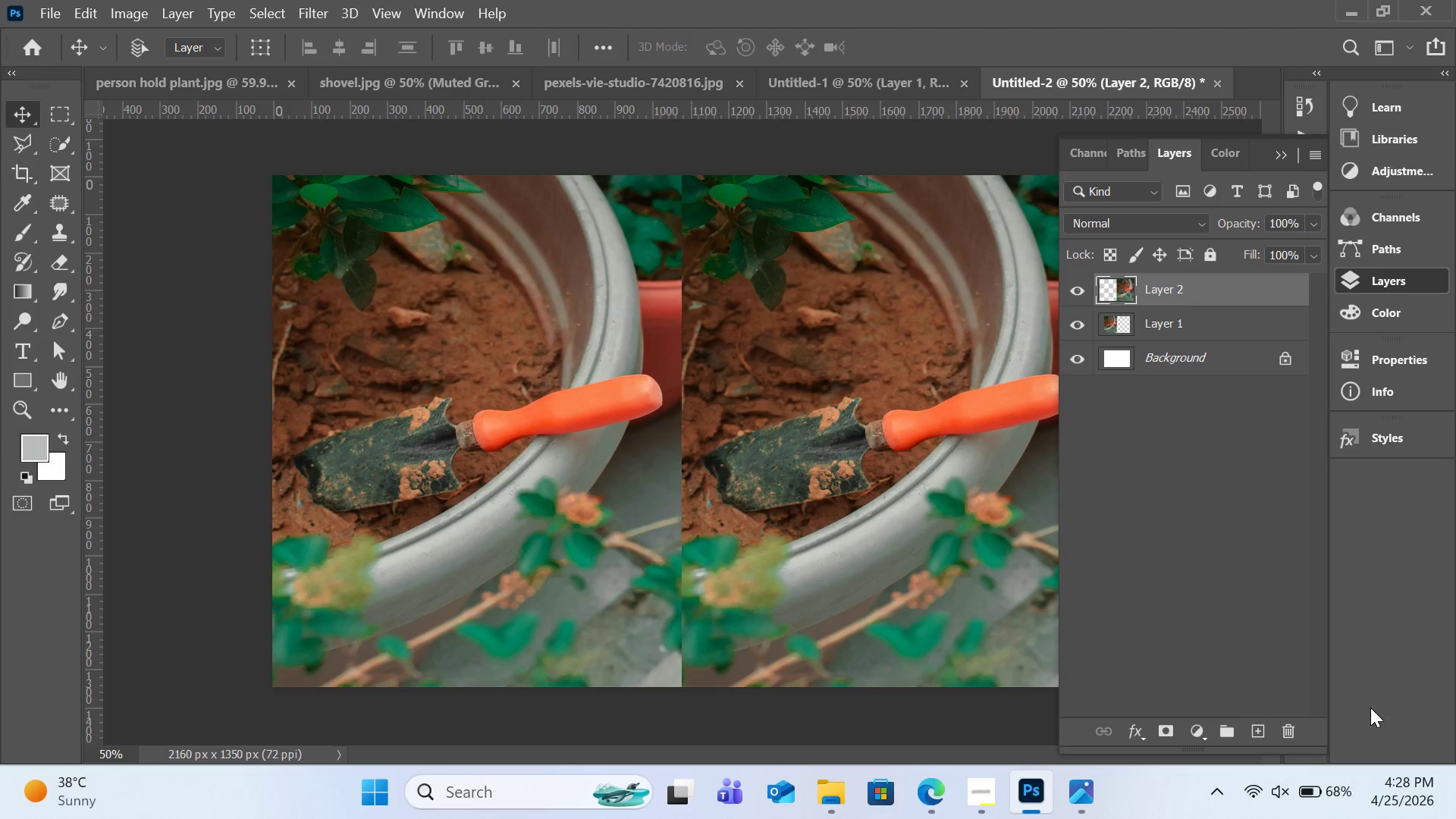 
left_click([1301, 739])
 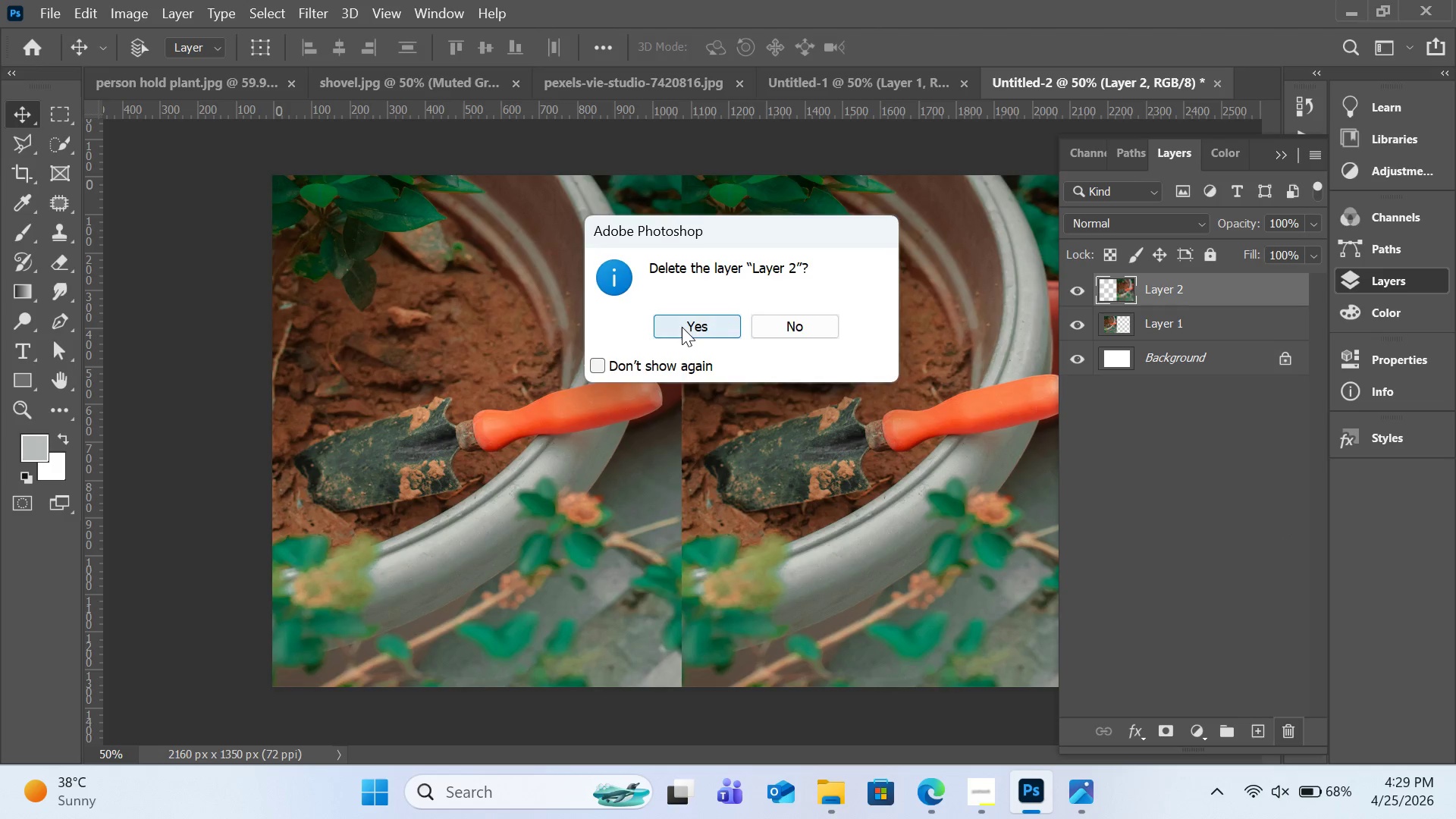 
key(Control+V)
 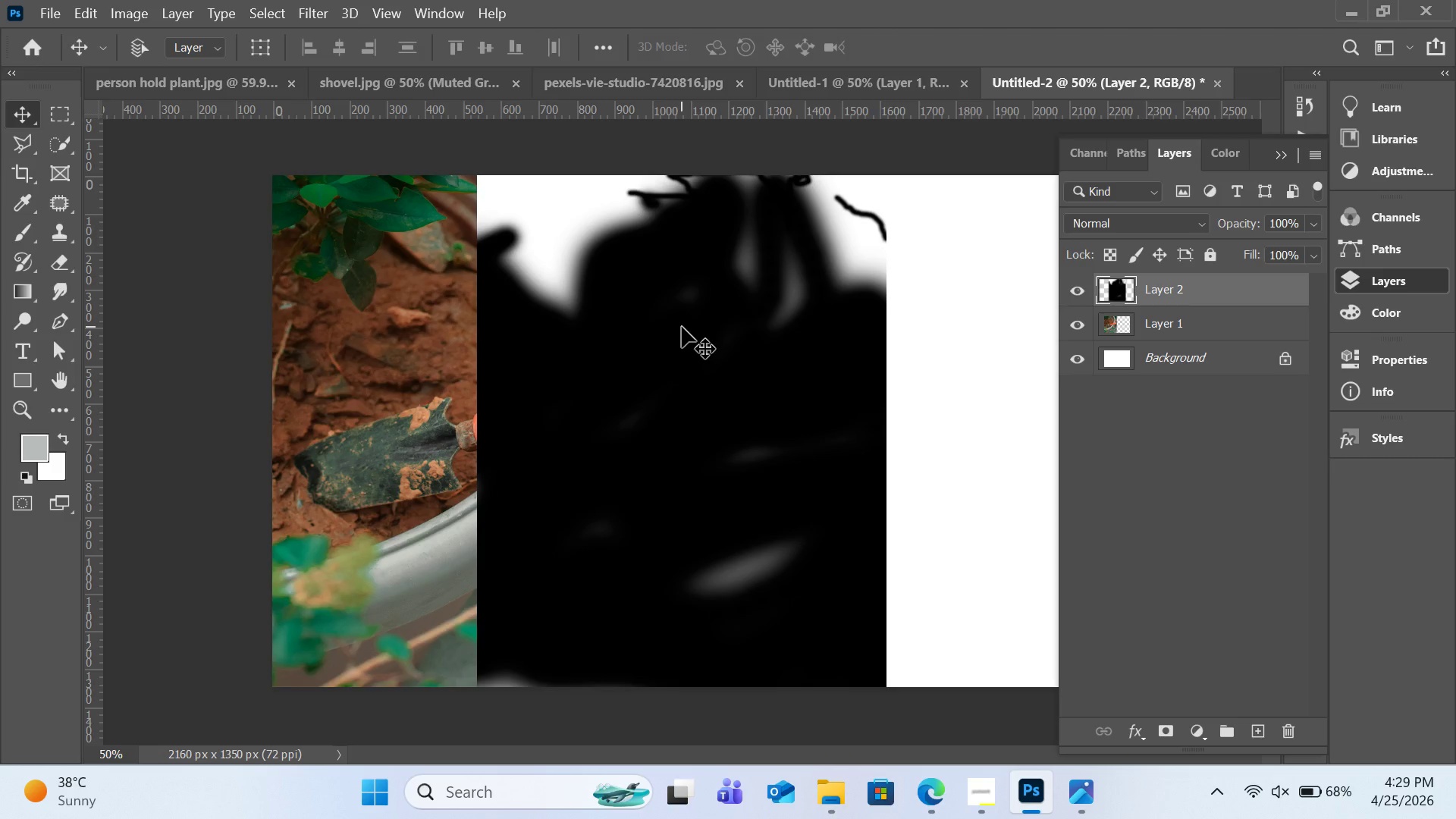 
wait(6.73)
 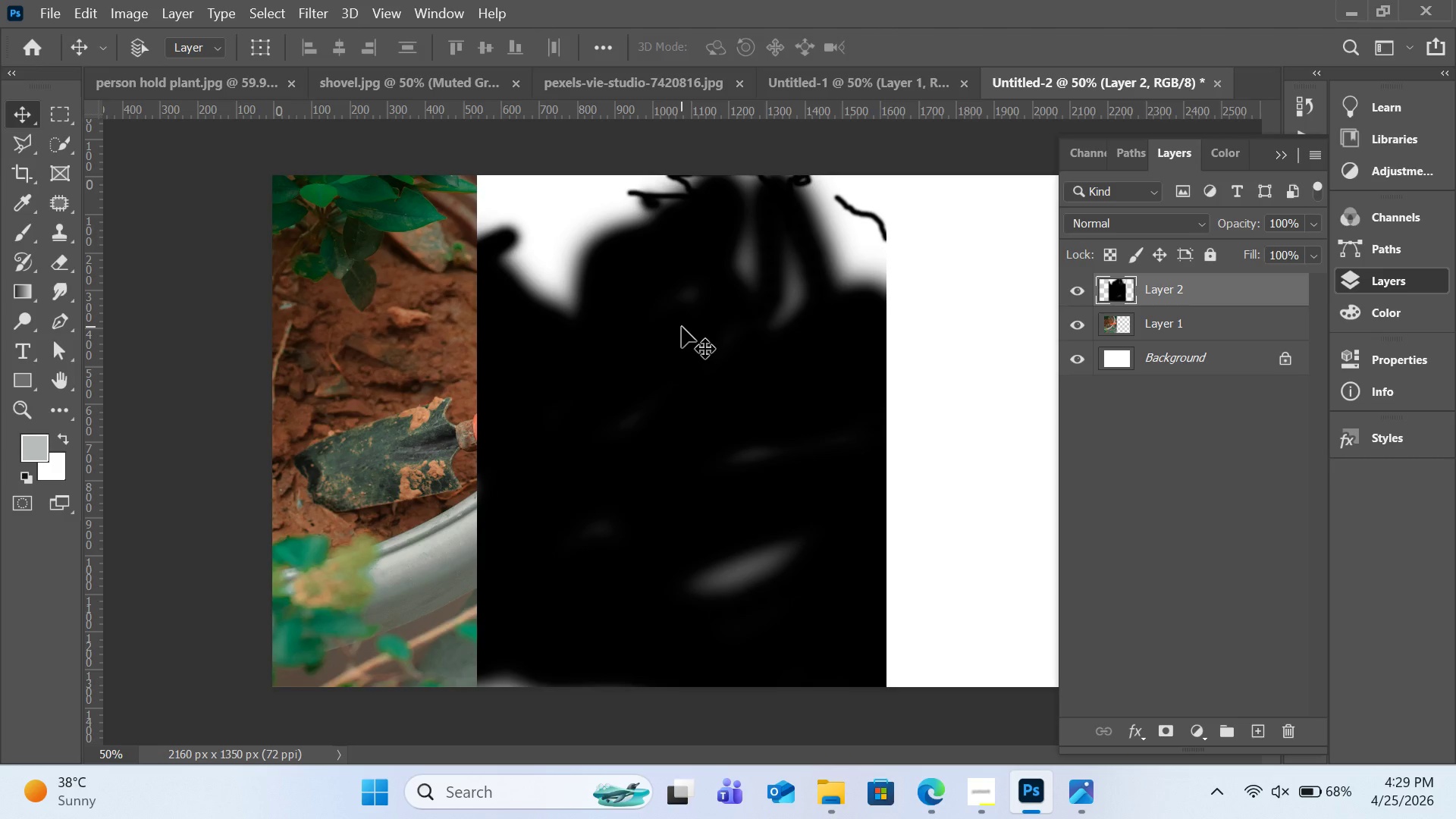 
key(Control+Z)
 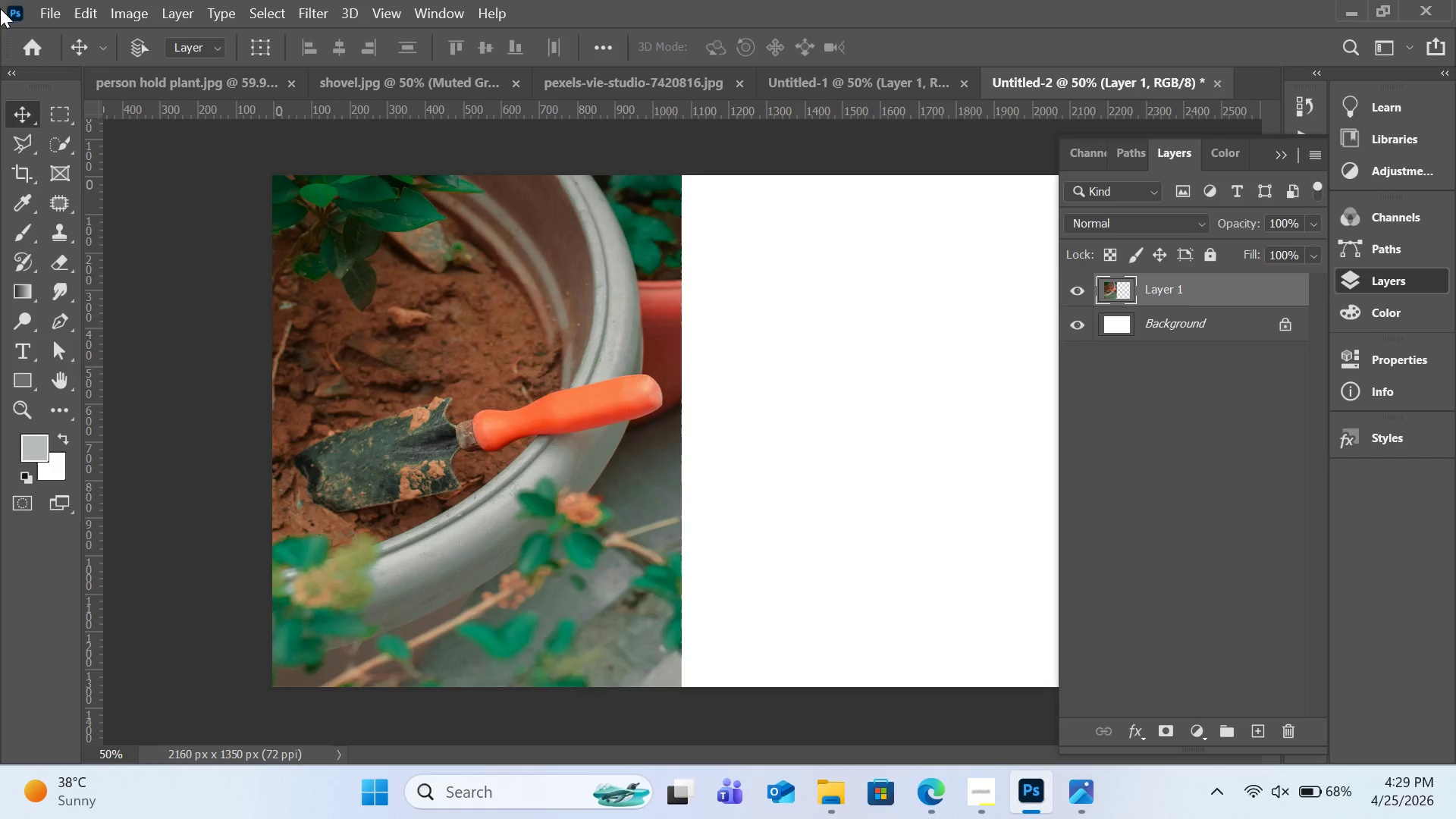 
left_click([47, 9])
 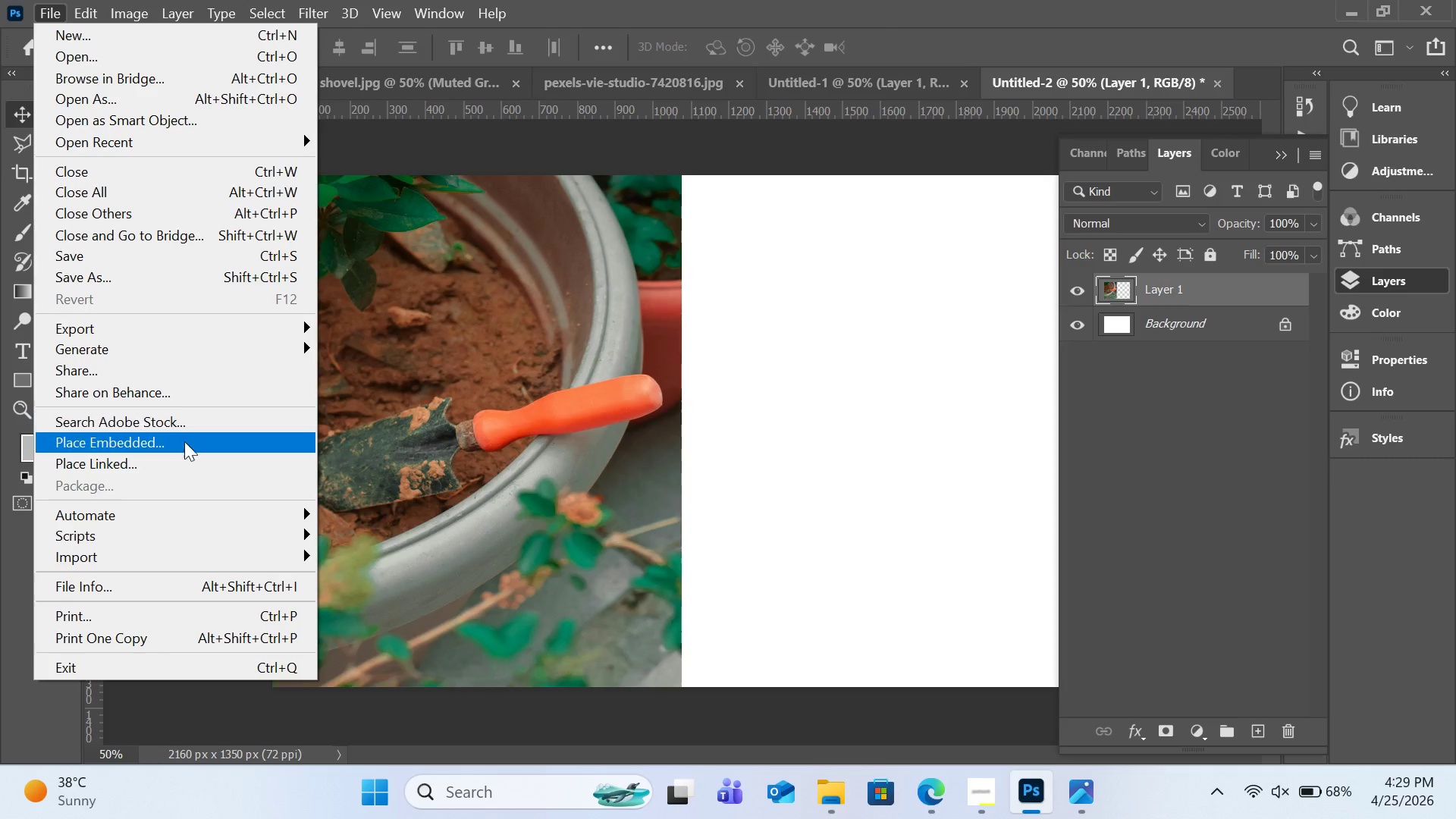 
left_click([187, 445])
 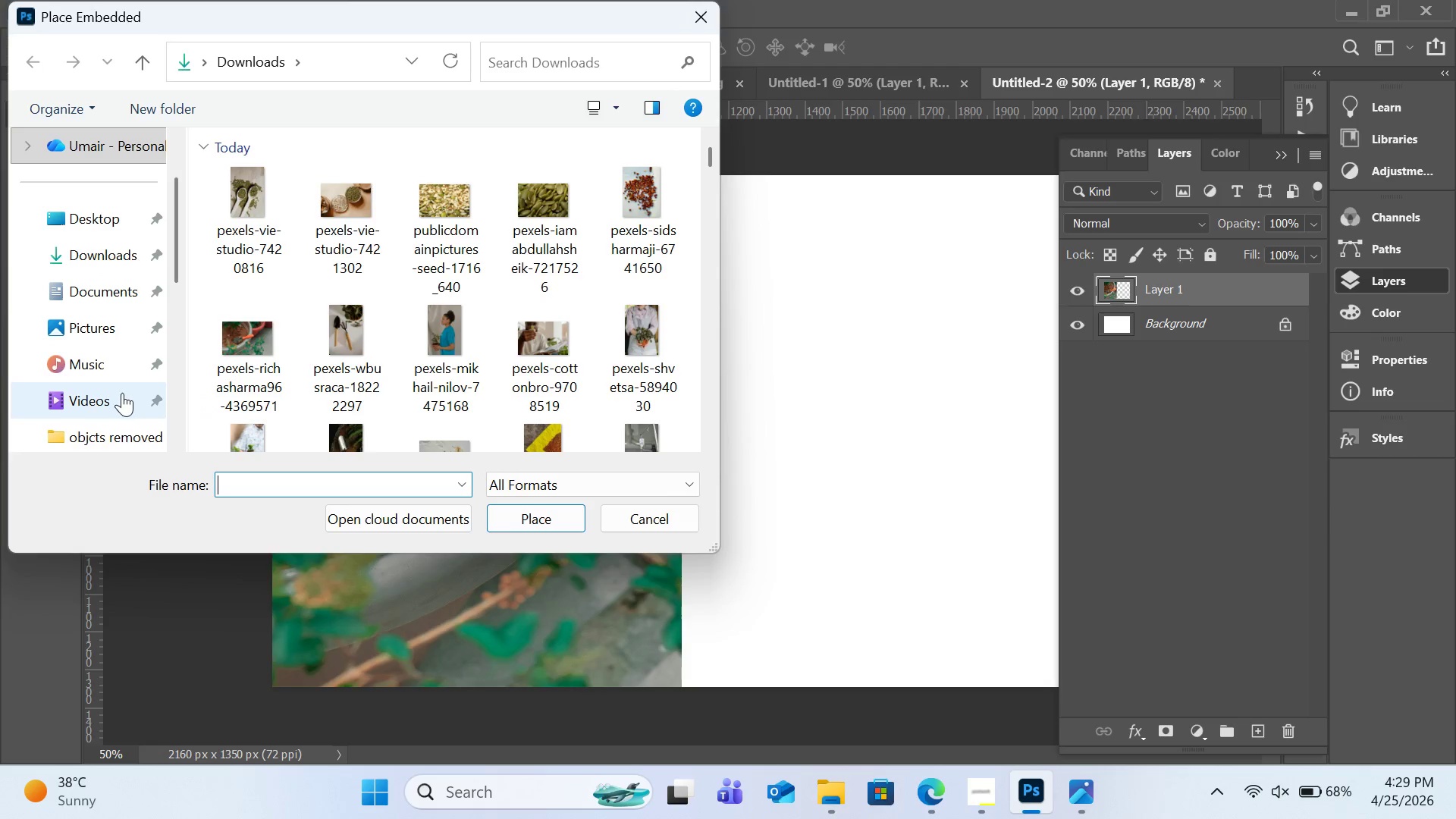 
scroll: coordinate [105, 333], scroll_direction: down, amount: 1.0
 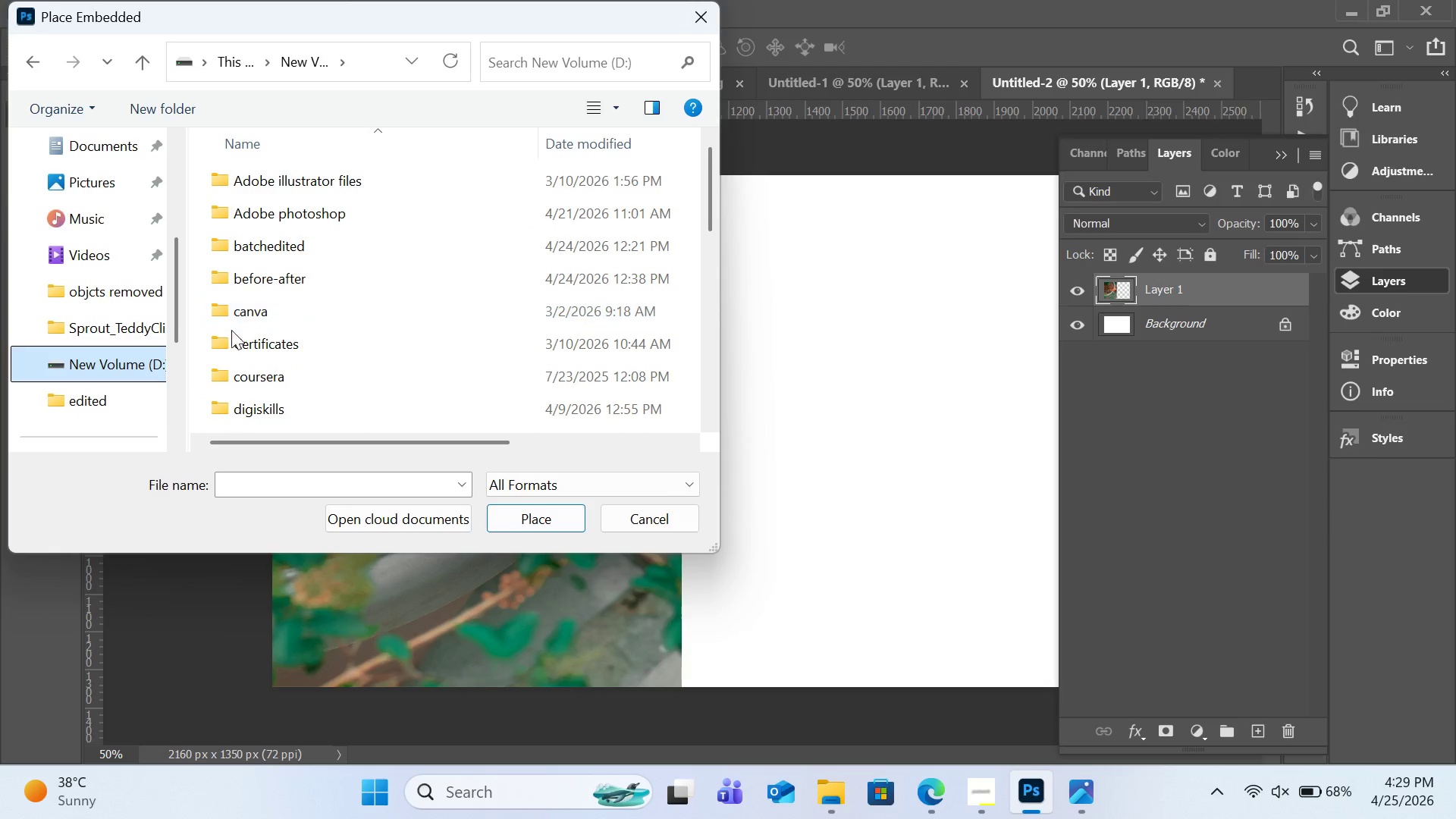 
scroll: coordinate [118, 191], scroll_direction: up, amount: 2.0
 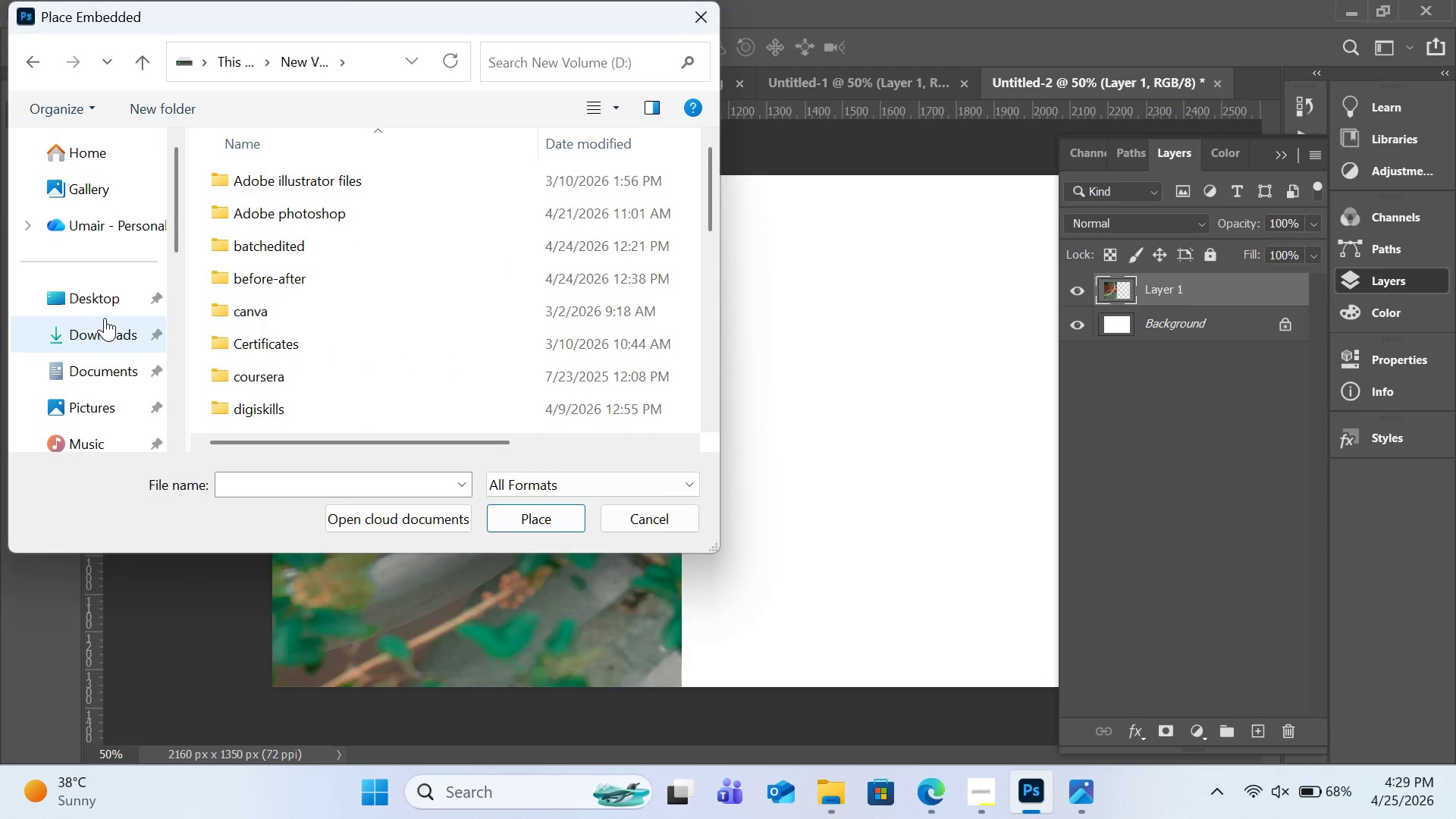 
left_click([106, 306])
 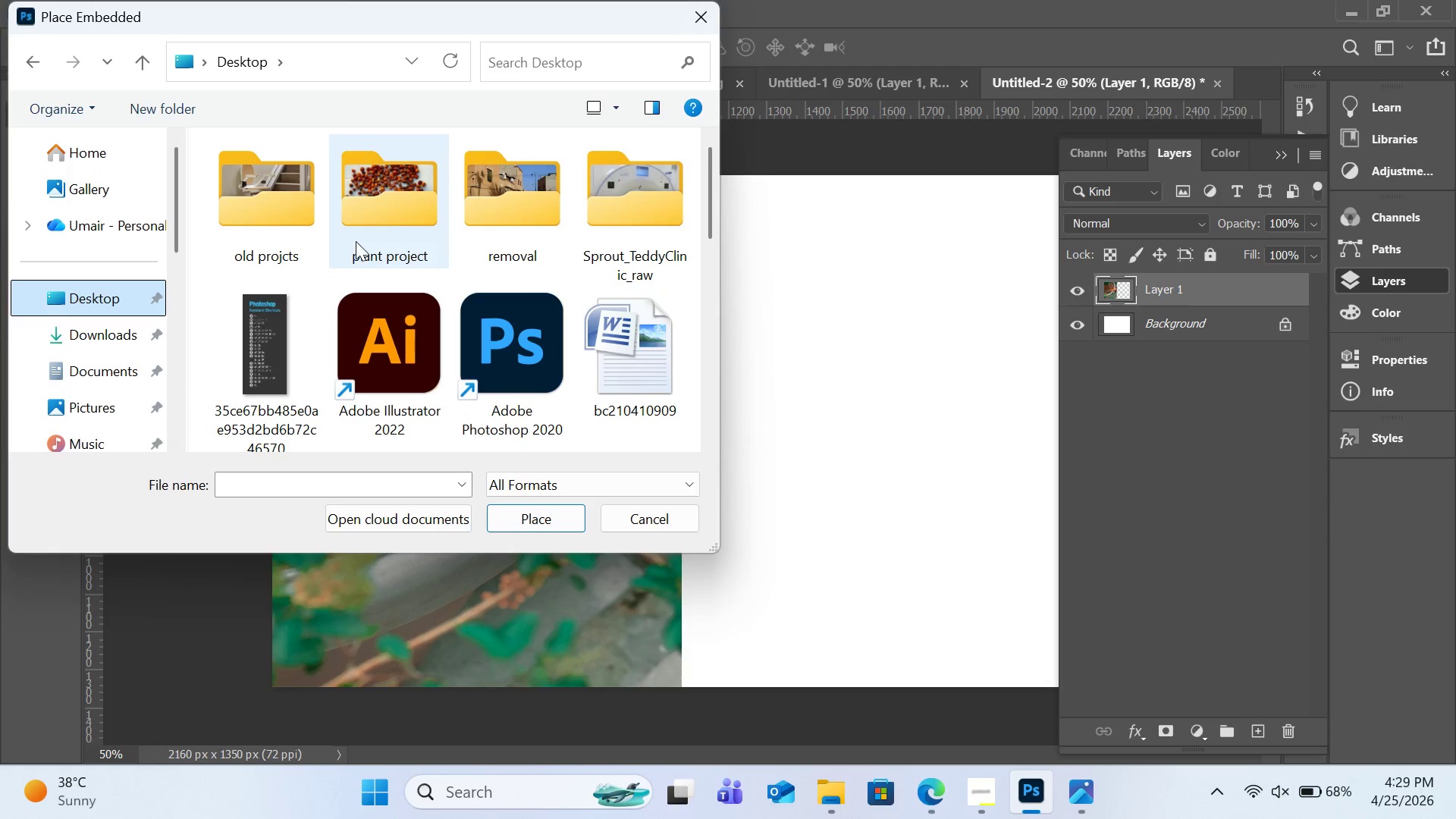 
double_click([356, 241])
 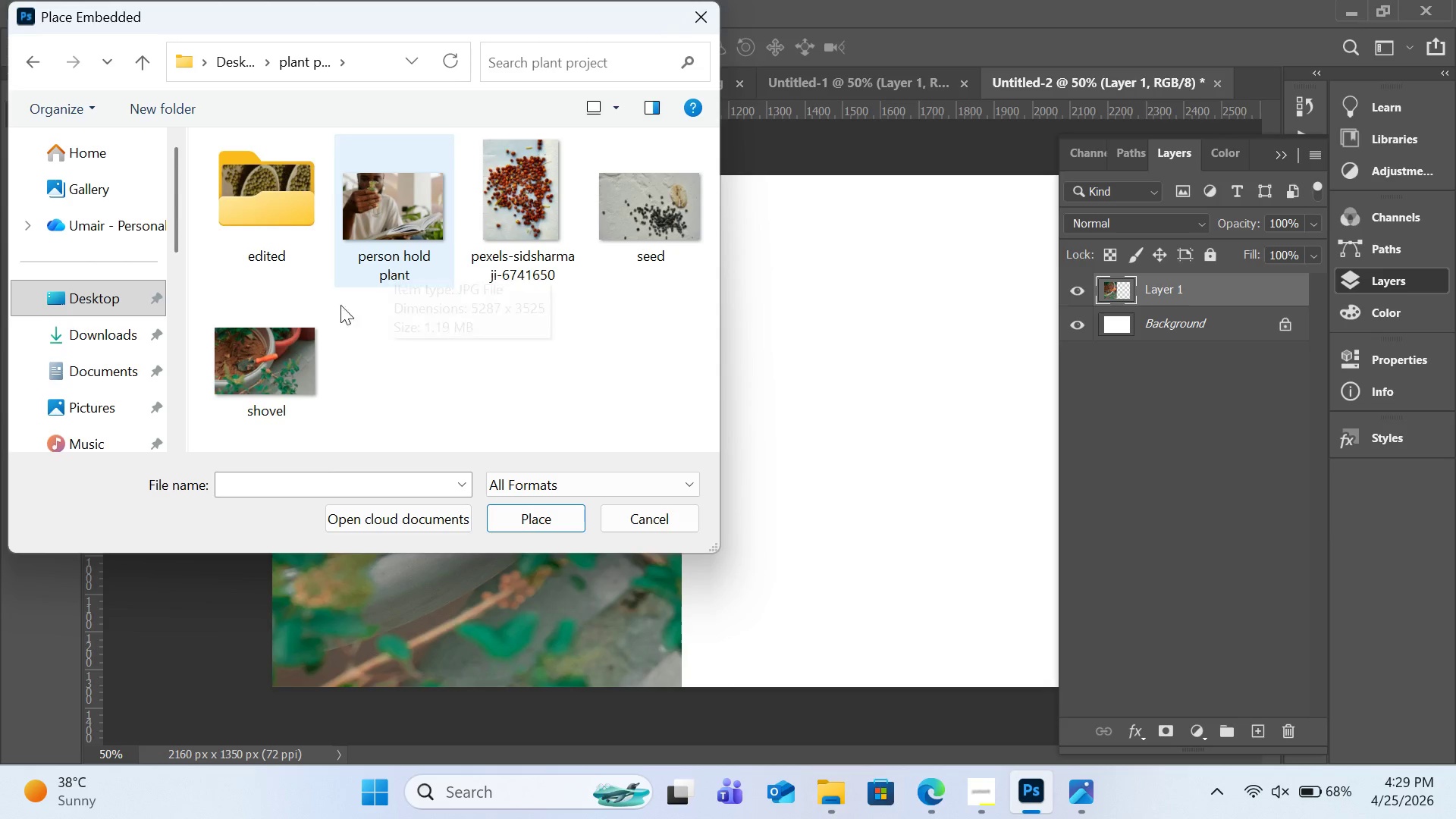 
mouse_move([316, 365])
 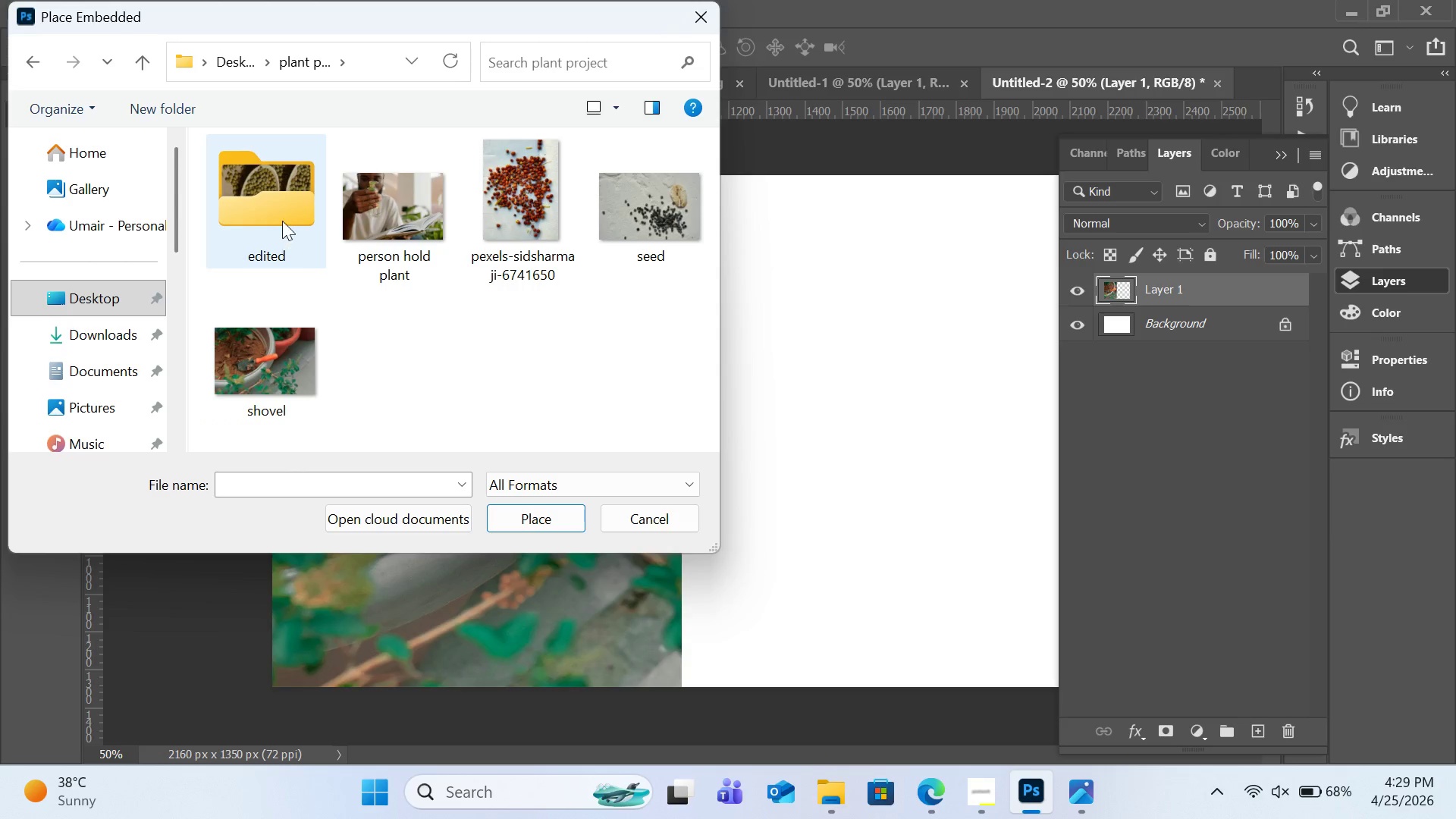 
double_click([282, 221])
 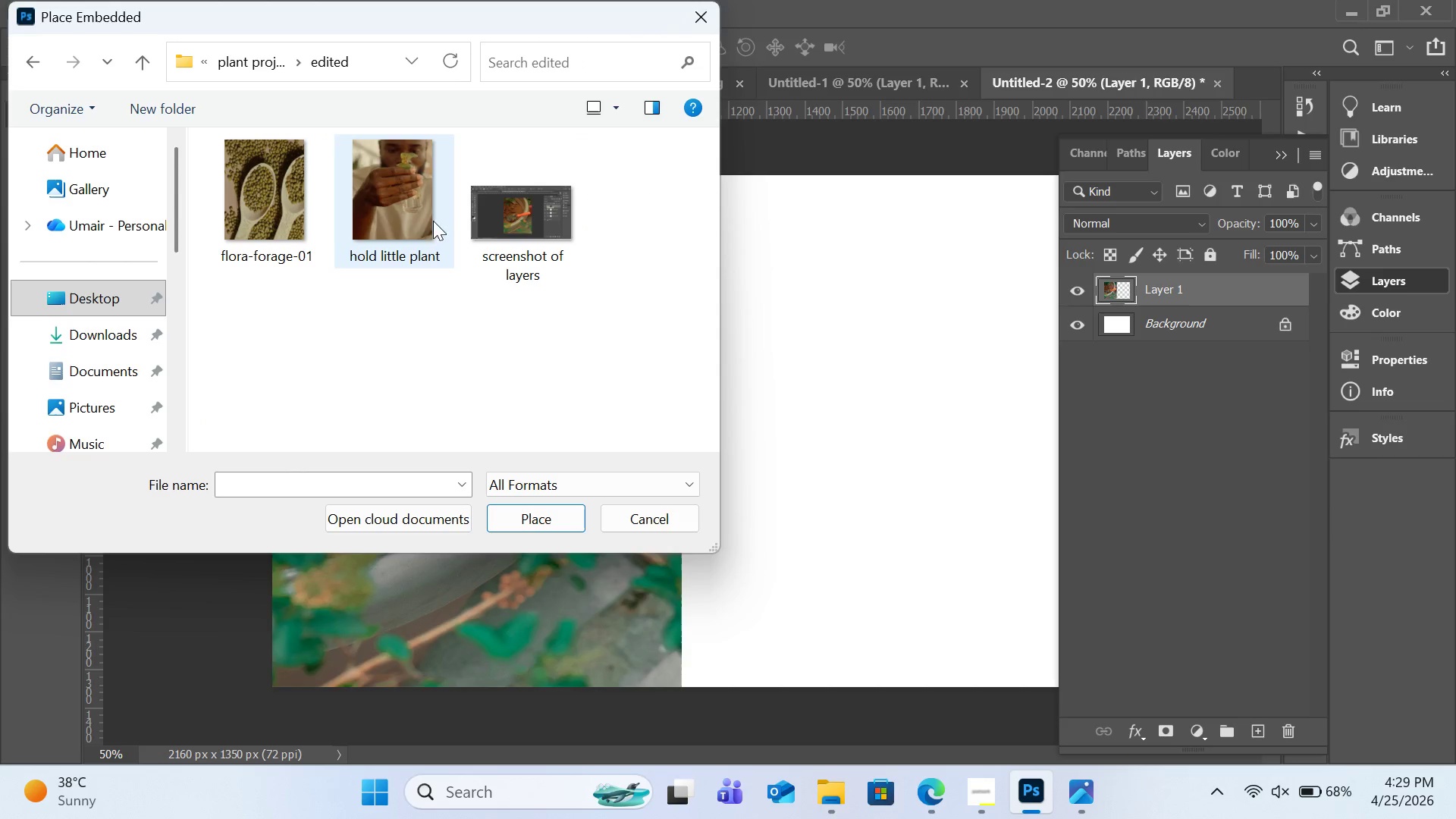 
mouse_move([324, 220])
 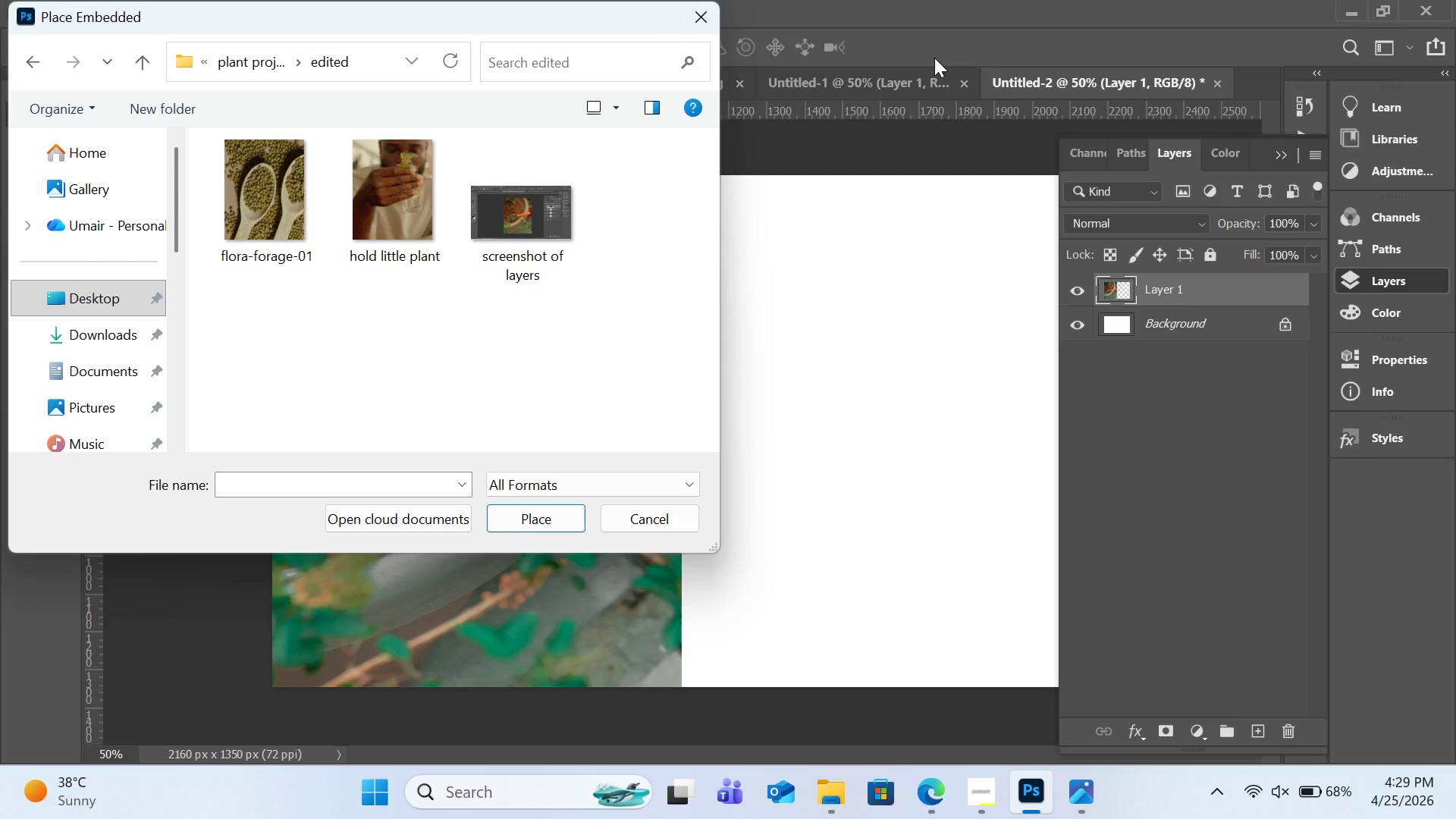 
left_click([934, 58])
 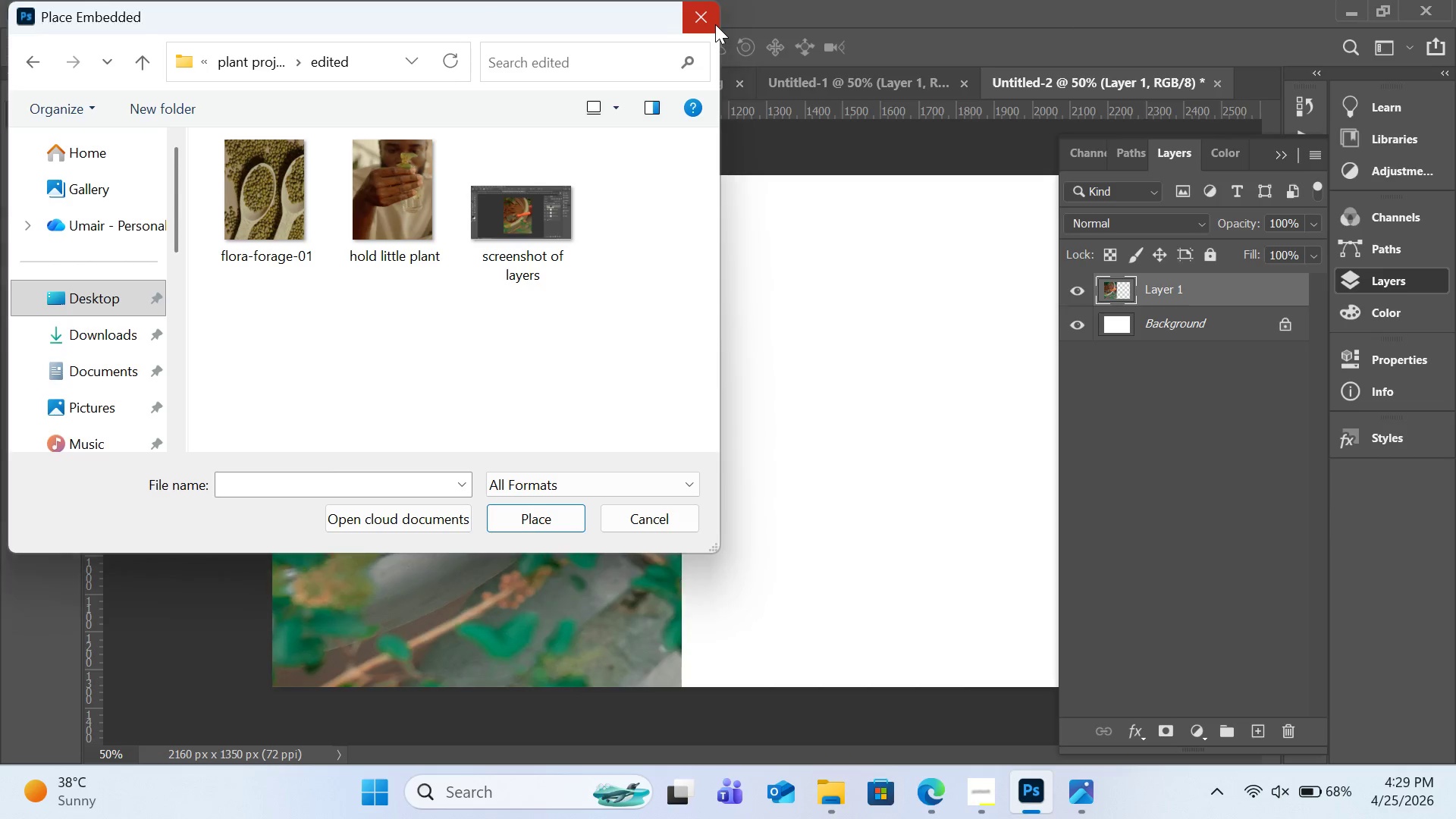 
left_click([703, 22])
 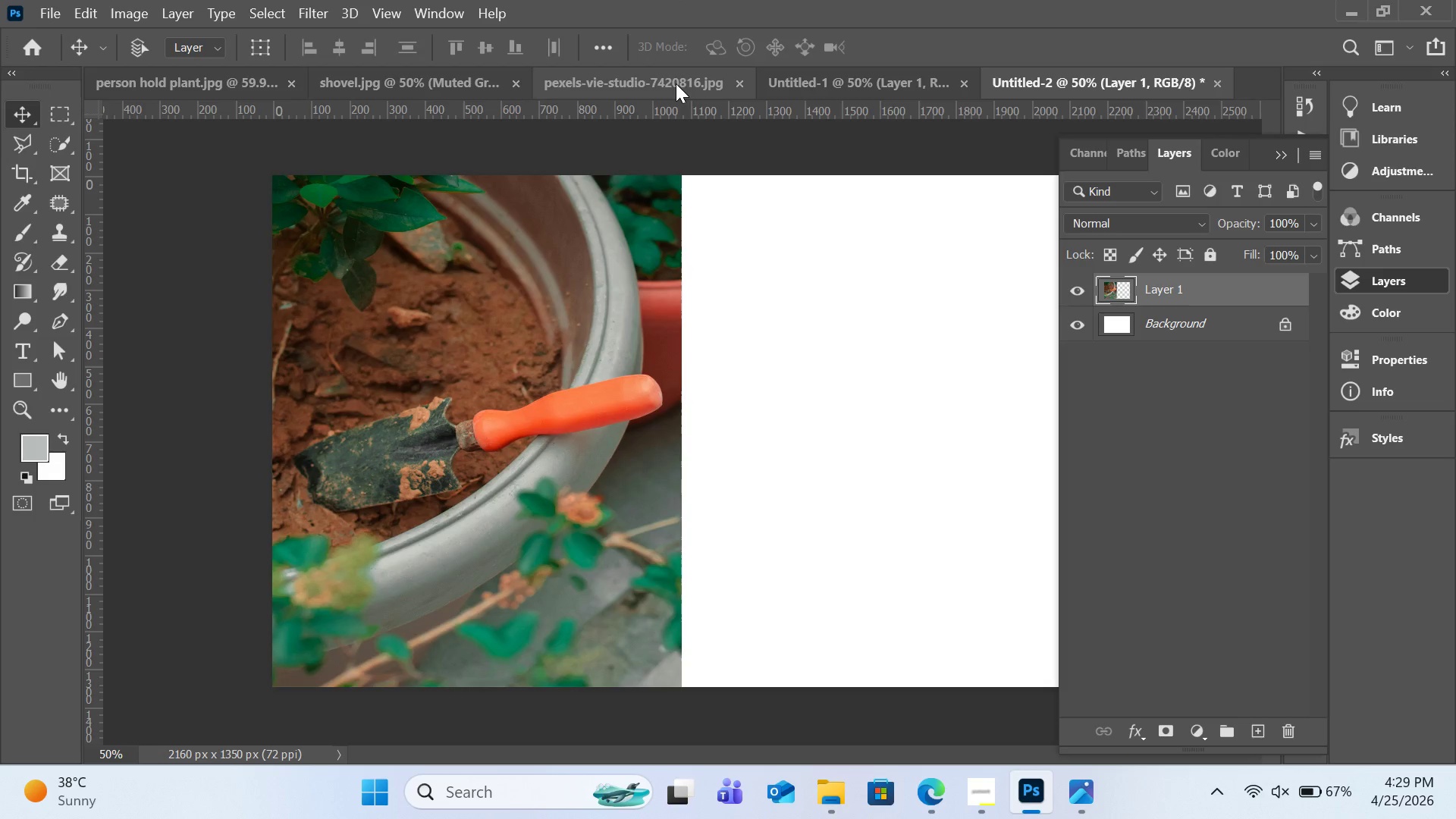 
left_click([676, 83])
 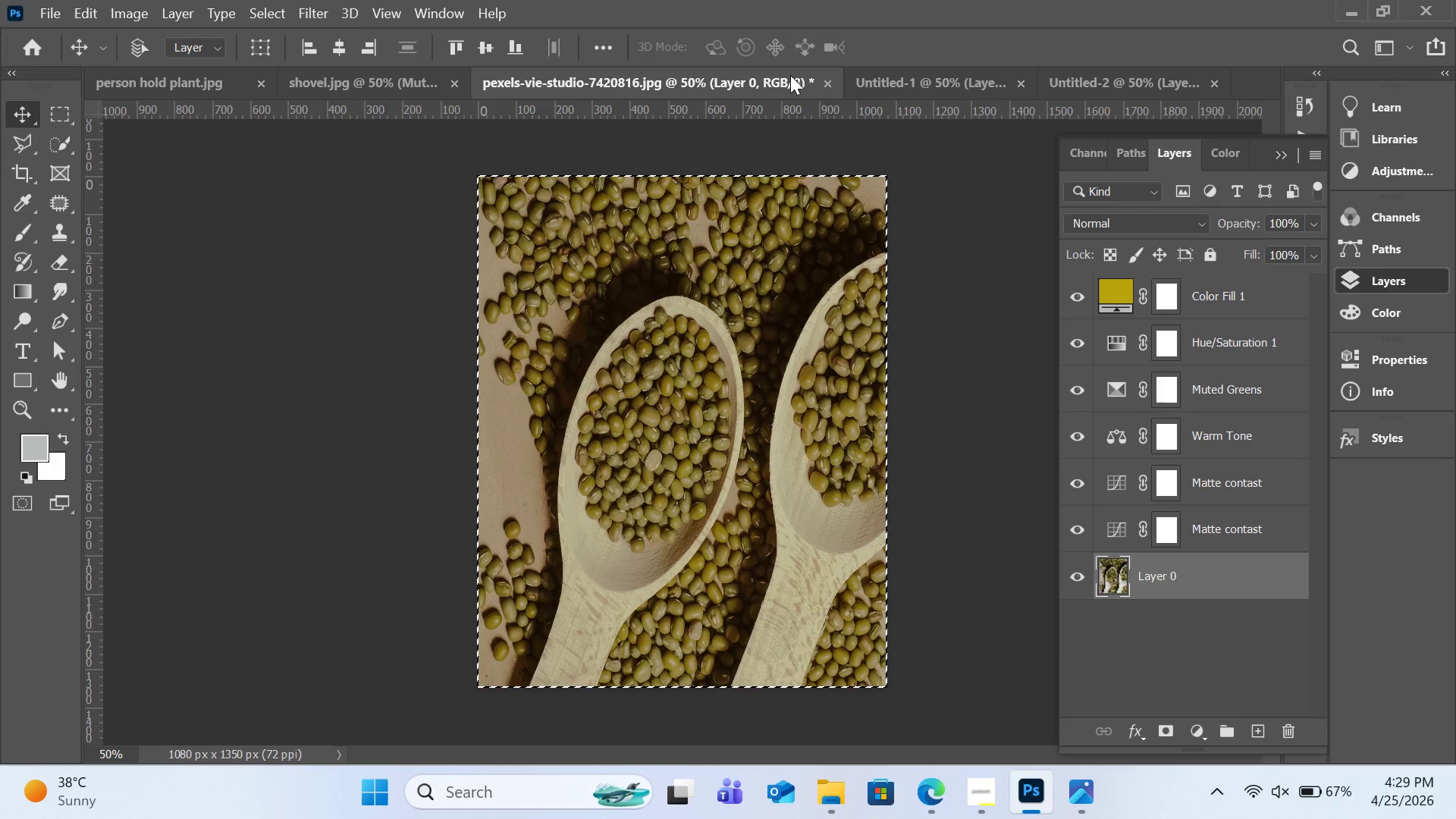 
left_click([912, 76])
 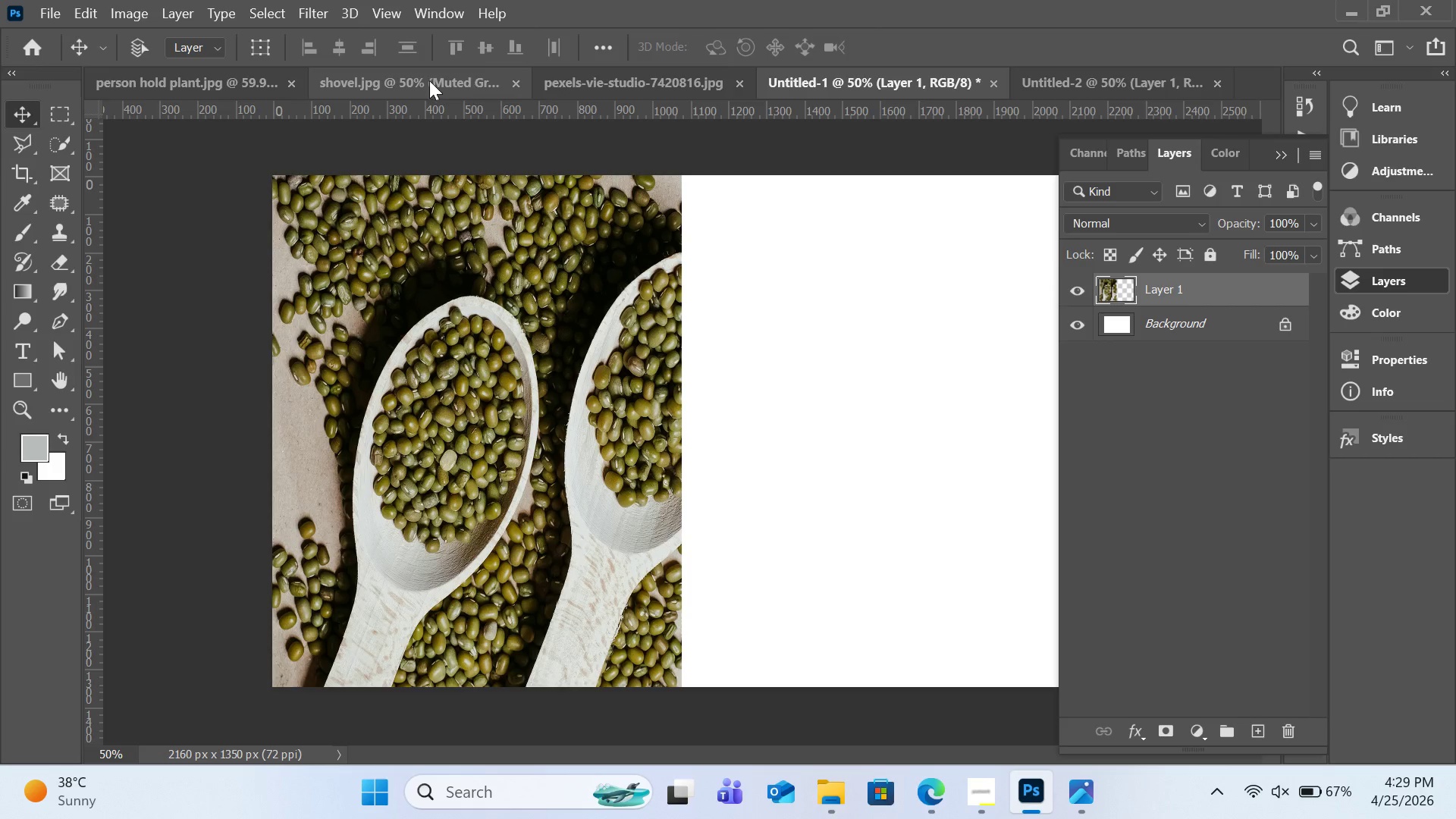 
left_click([416, 80])
 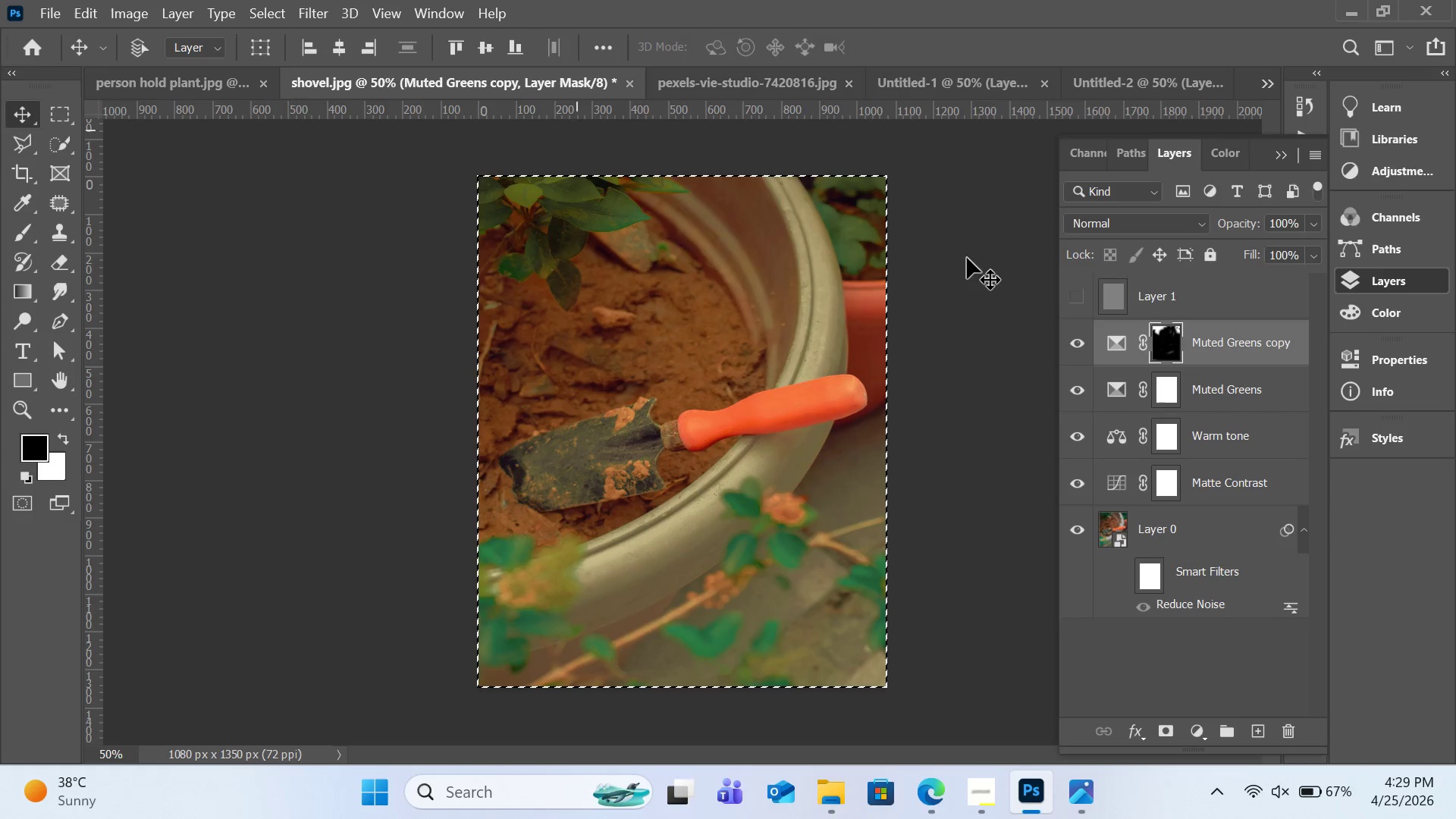 
left_click([1082, 289])
 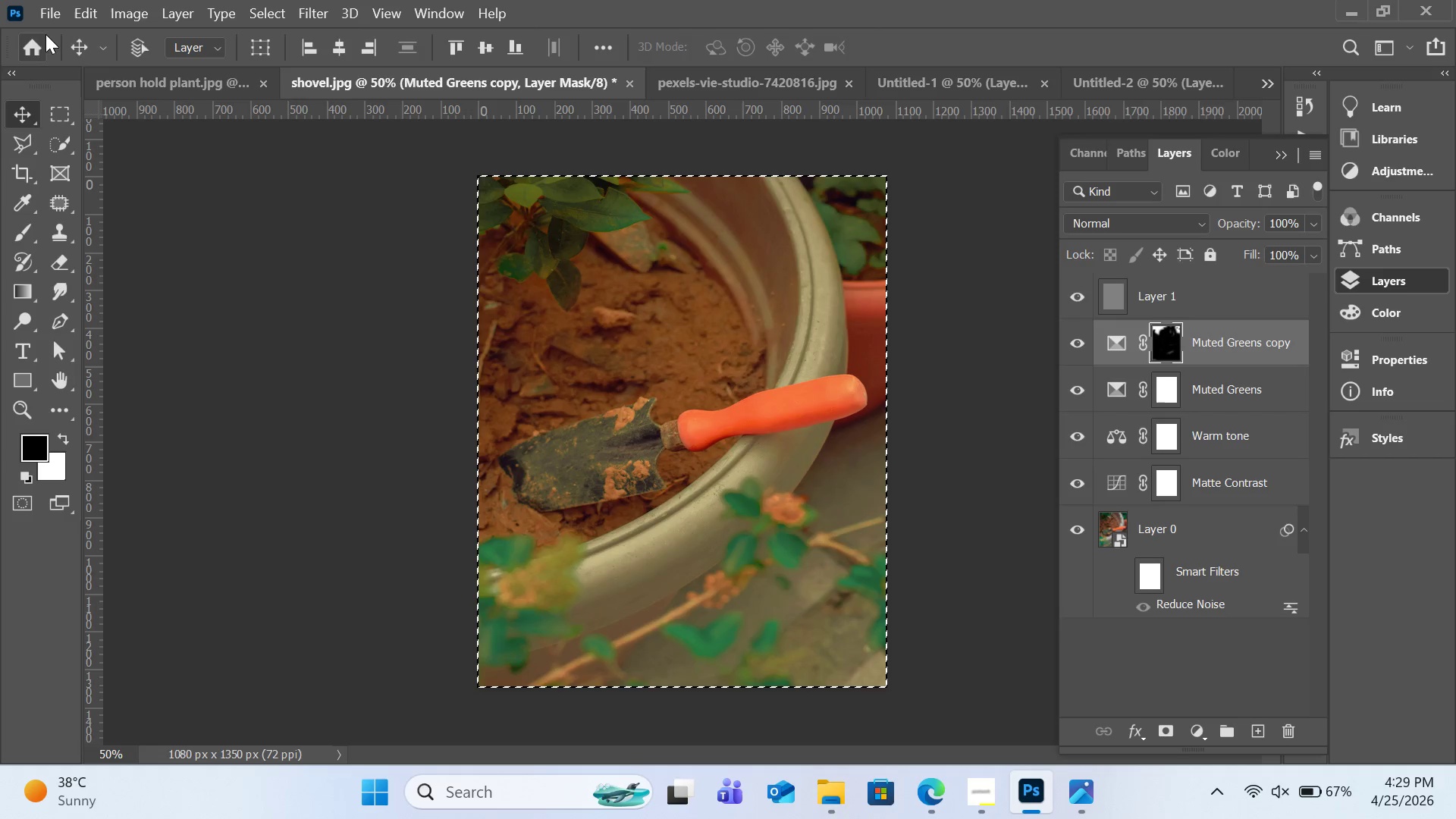 
left_click([53, 14])
 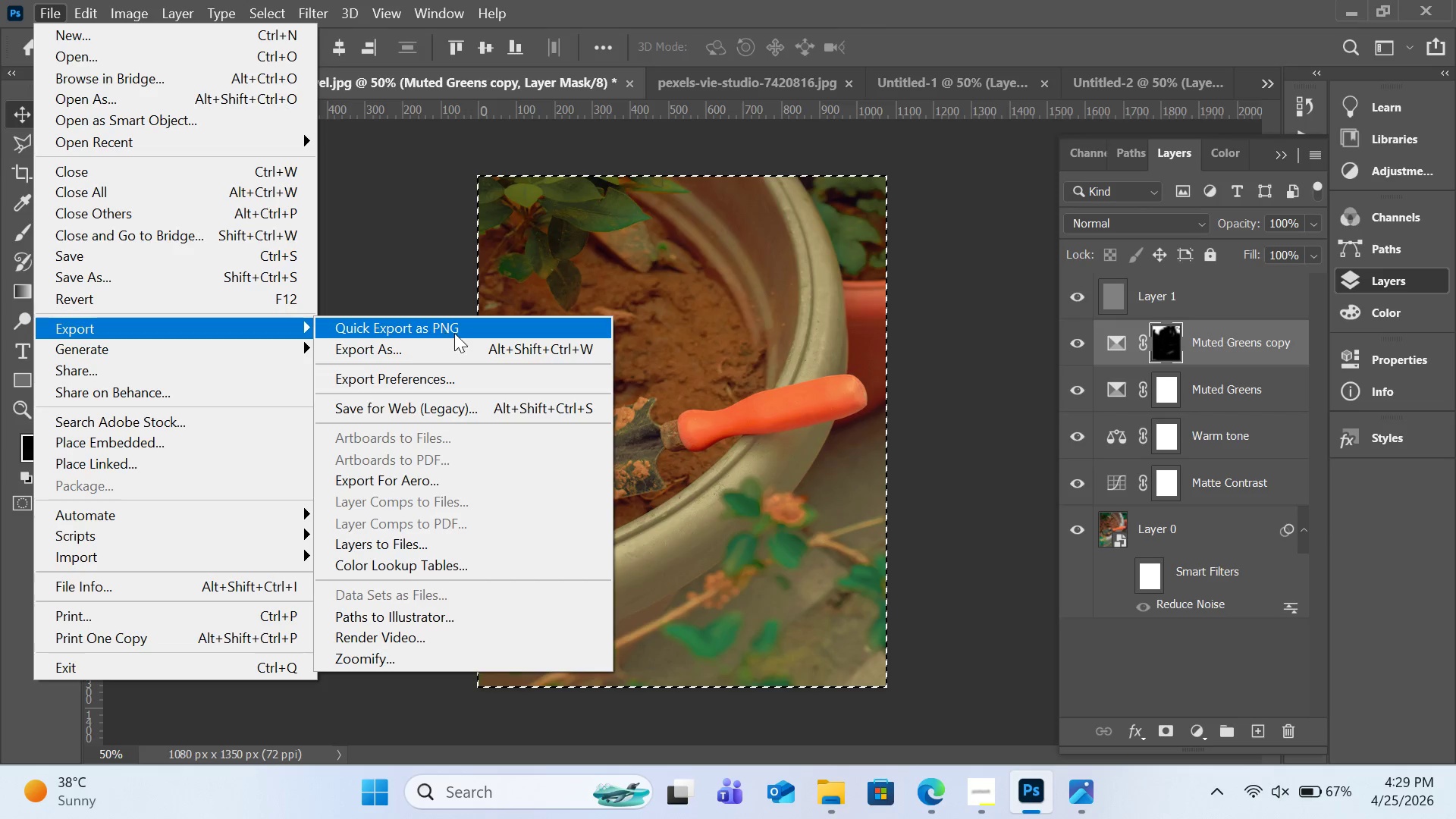 
left_click([453, 342])
 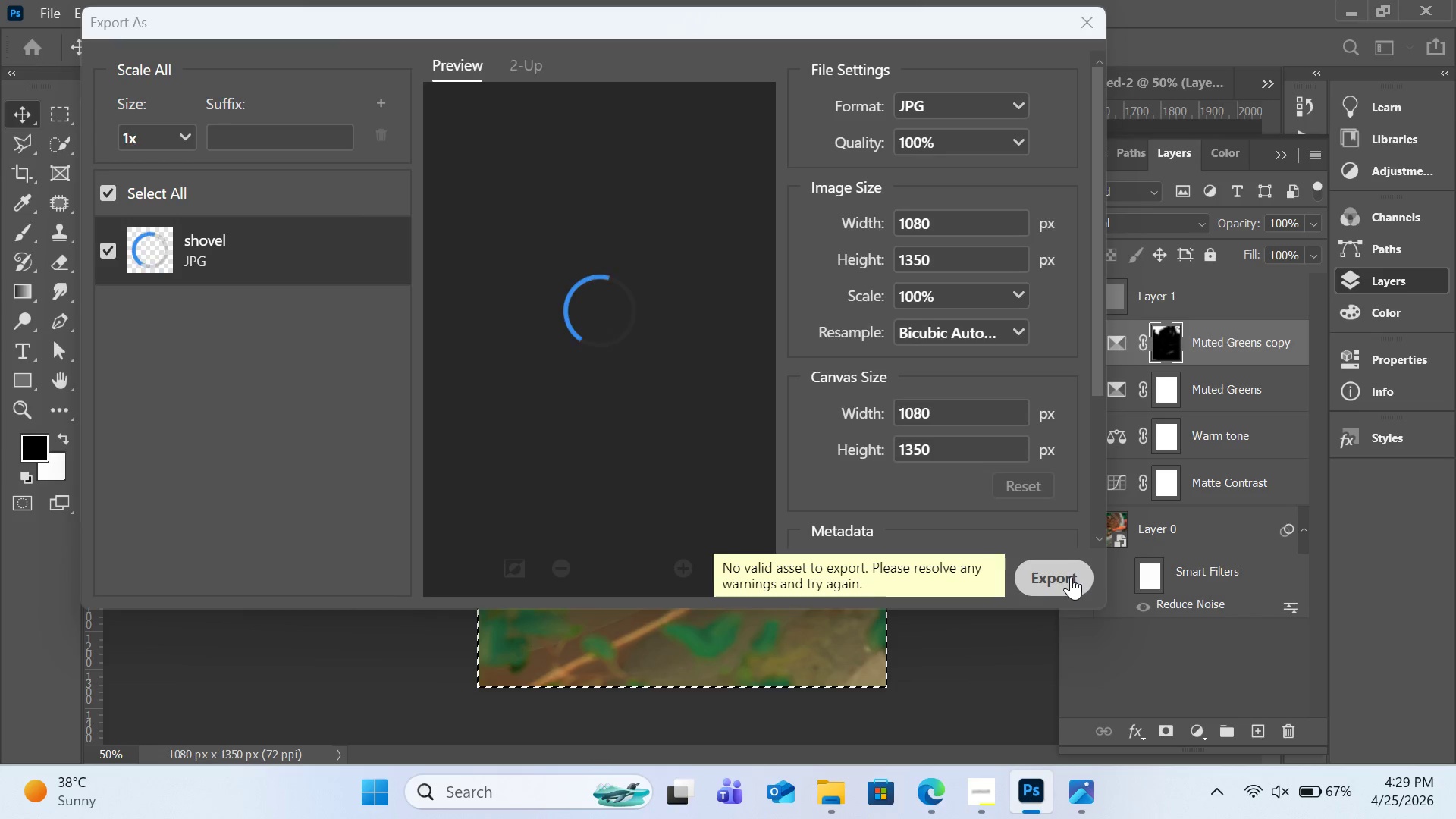 
wait(7.7)
 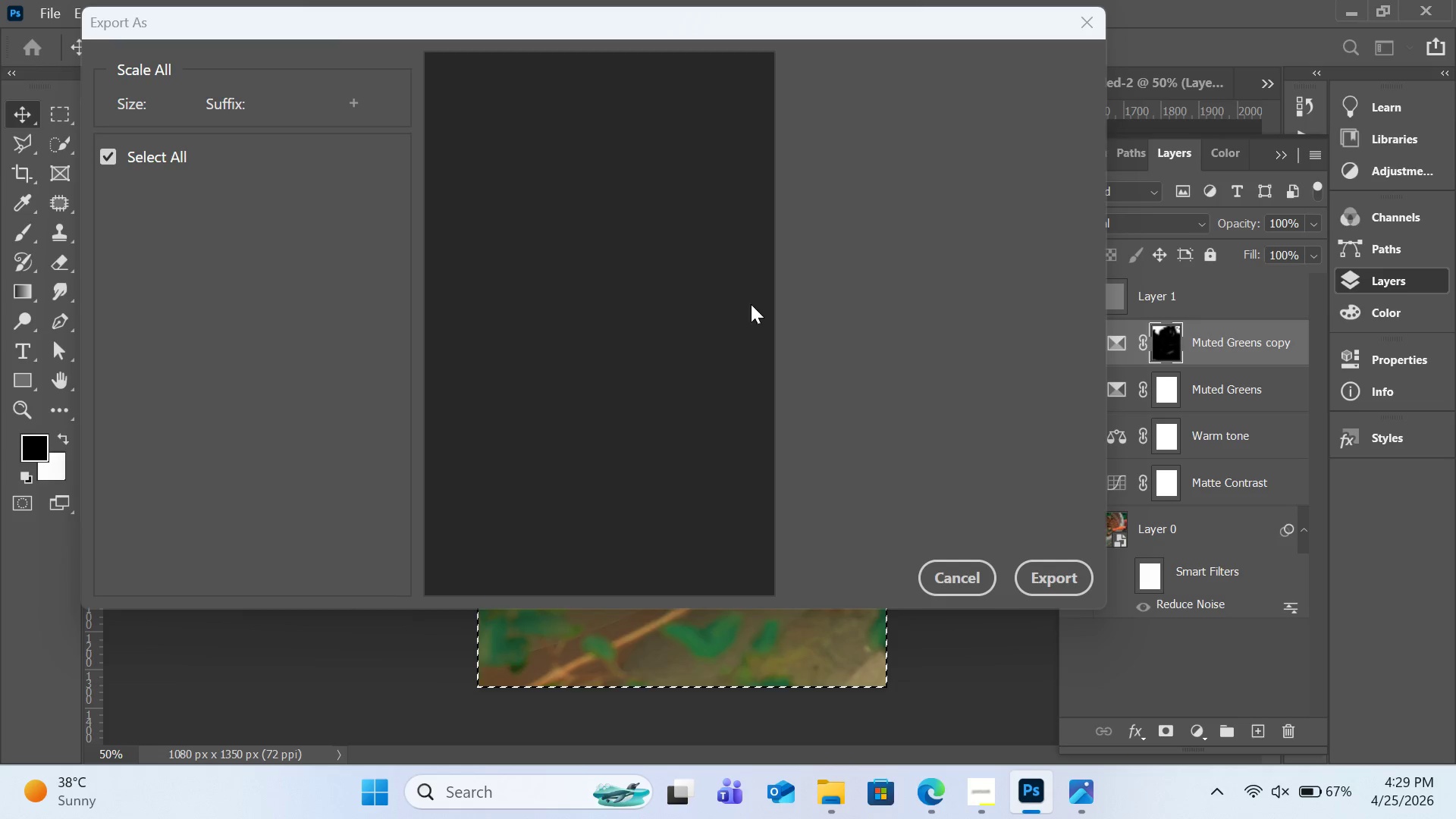 
left_click([1071, 576])
 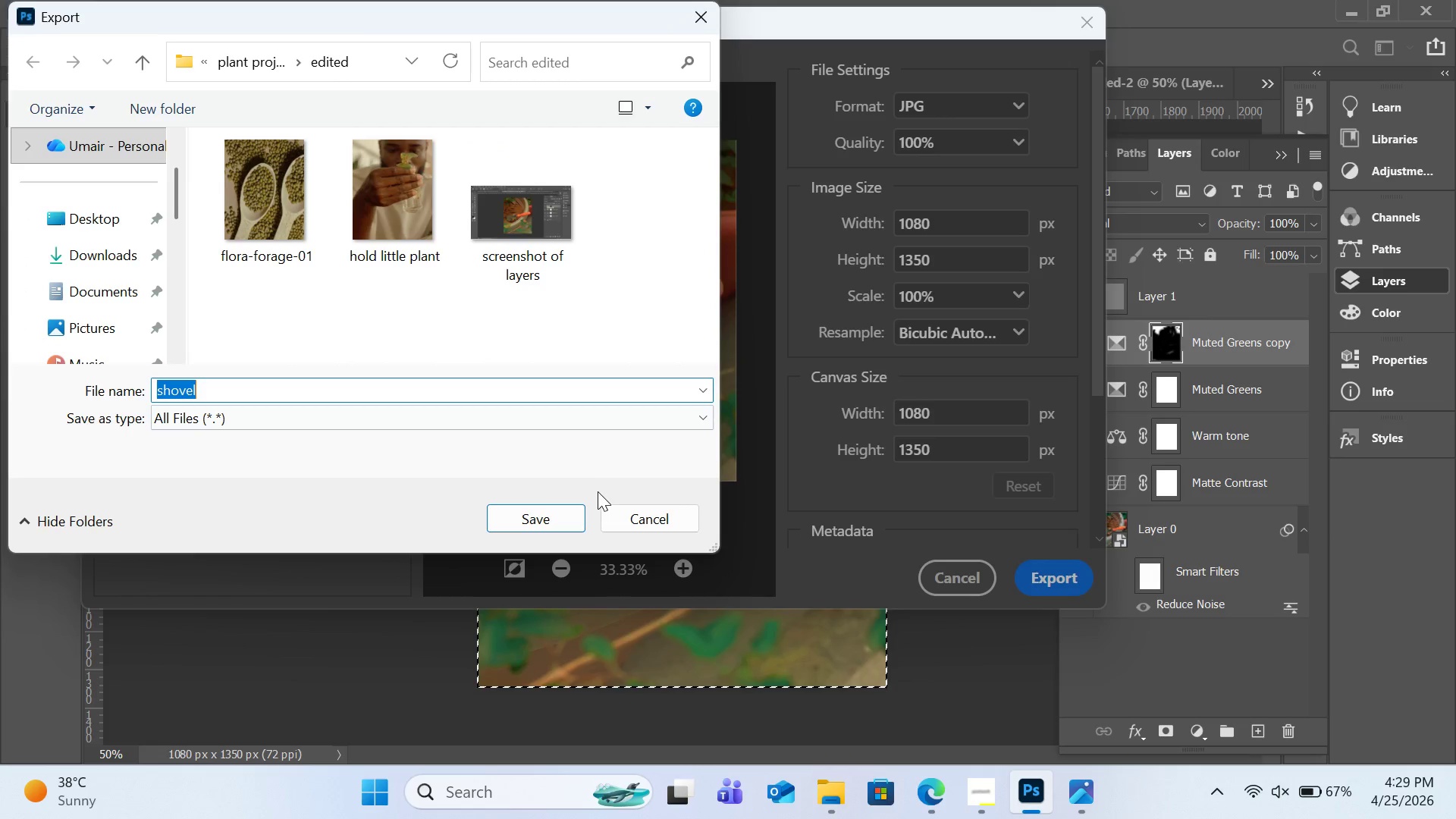 
left_click([300, 248])
 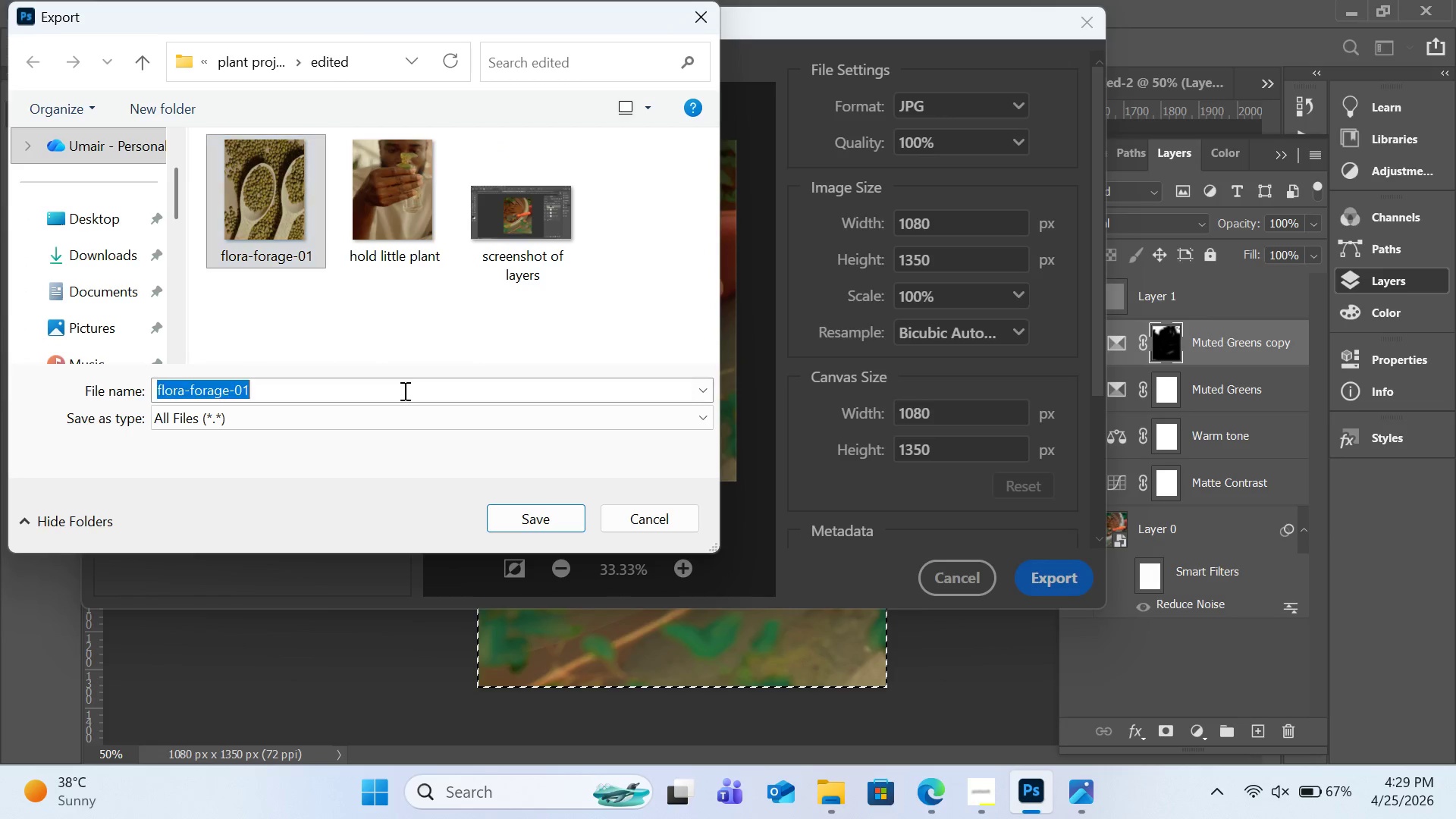 
double_click([403, 391])
 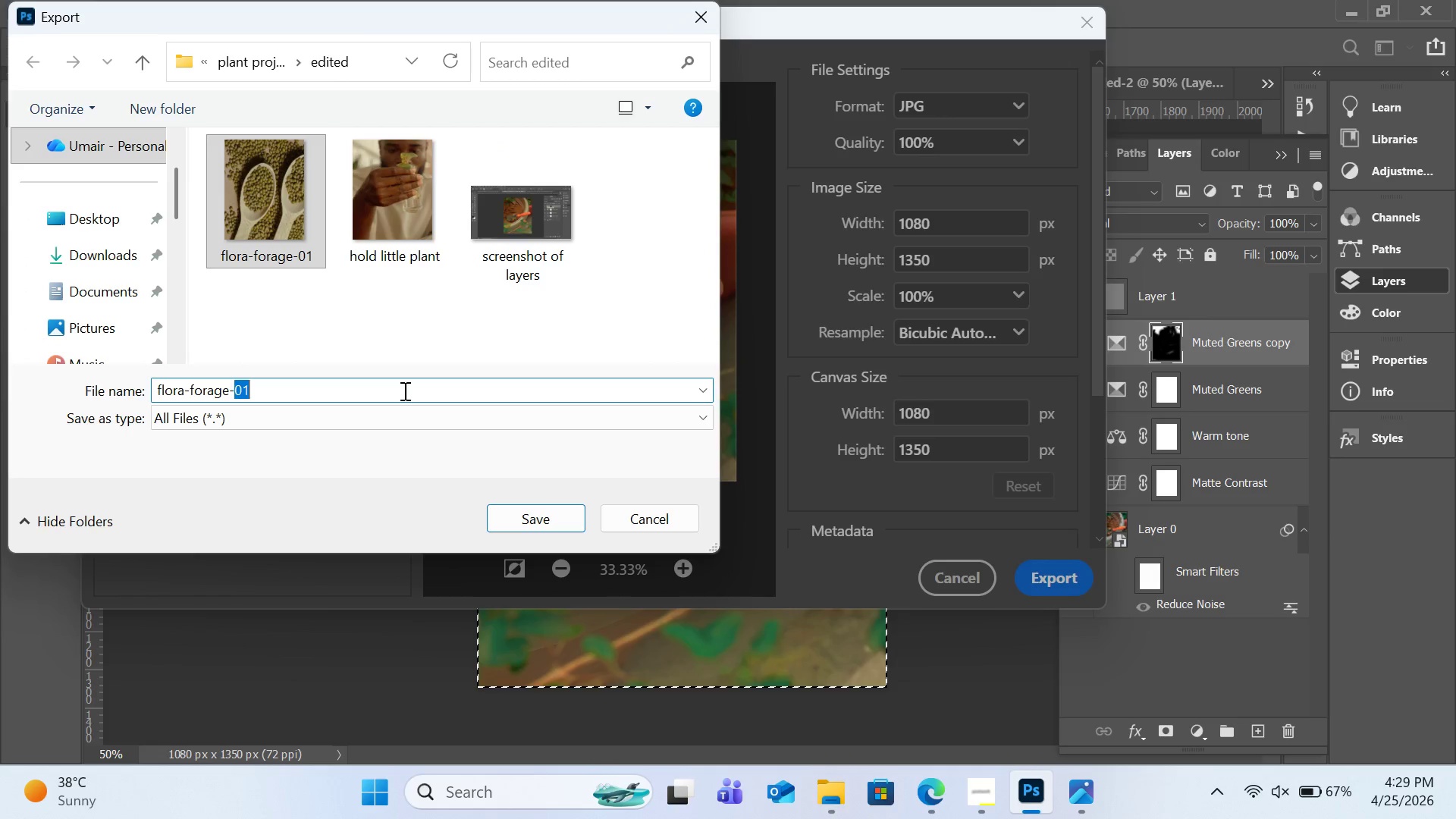 
triple_click([403, 391])
 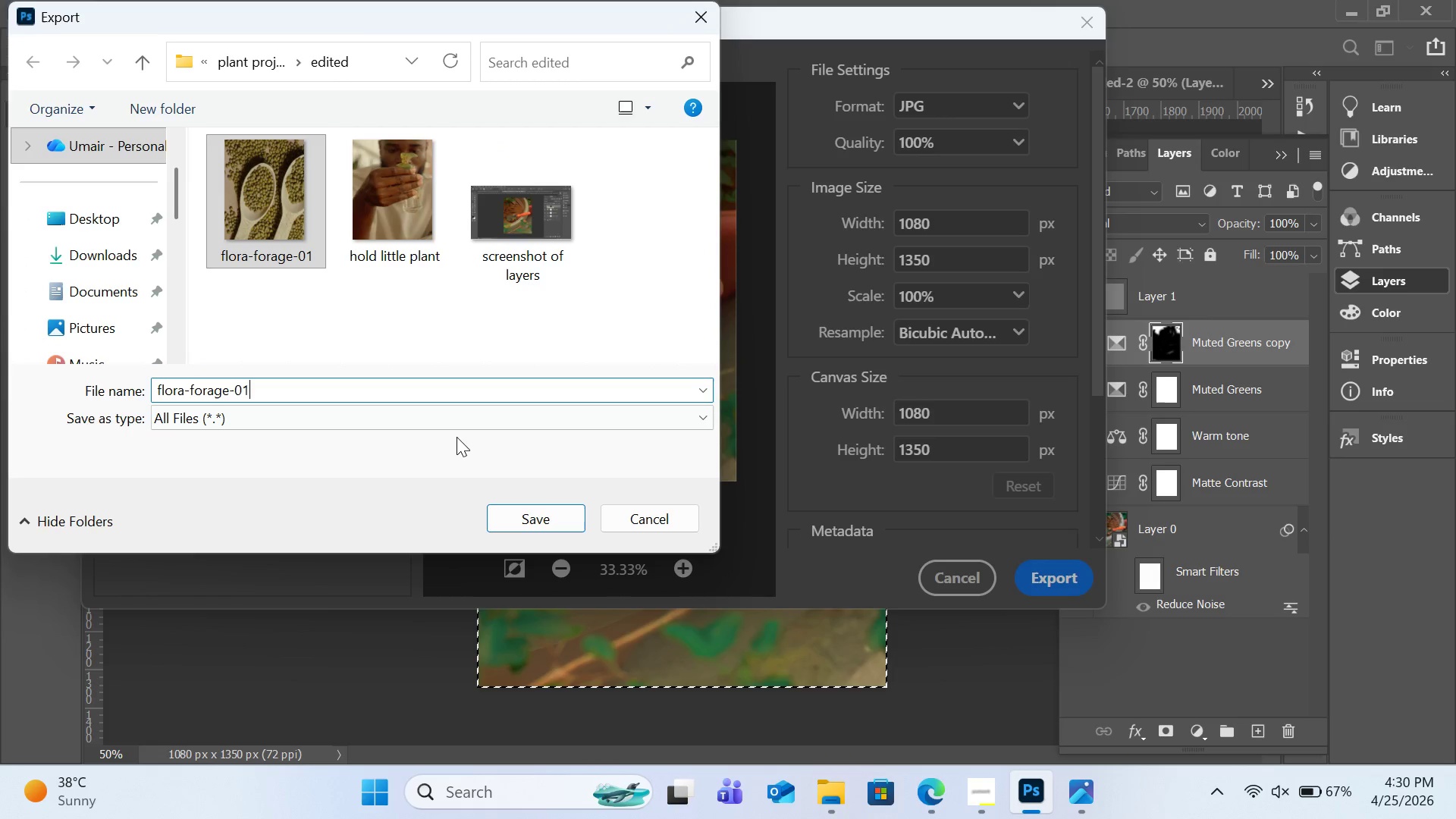 
key(Backspace)
 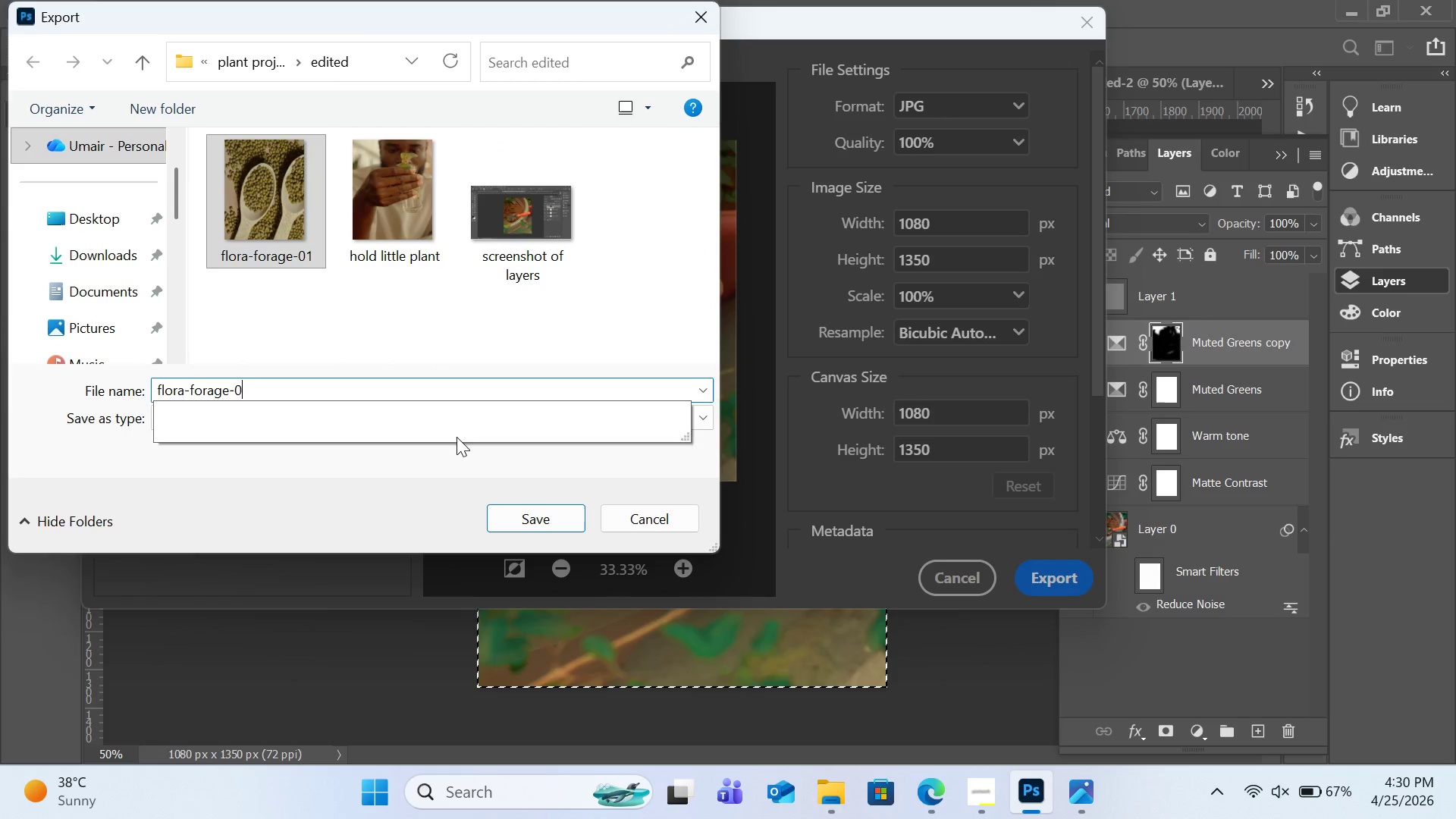 
key(2)
 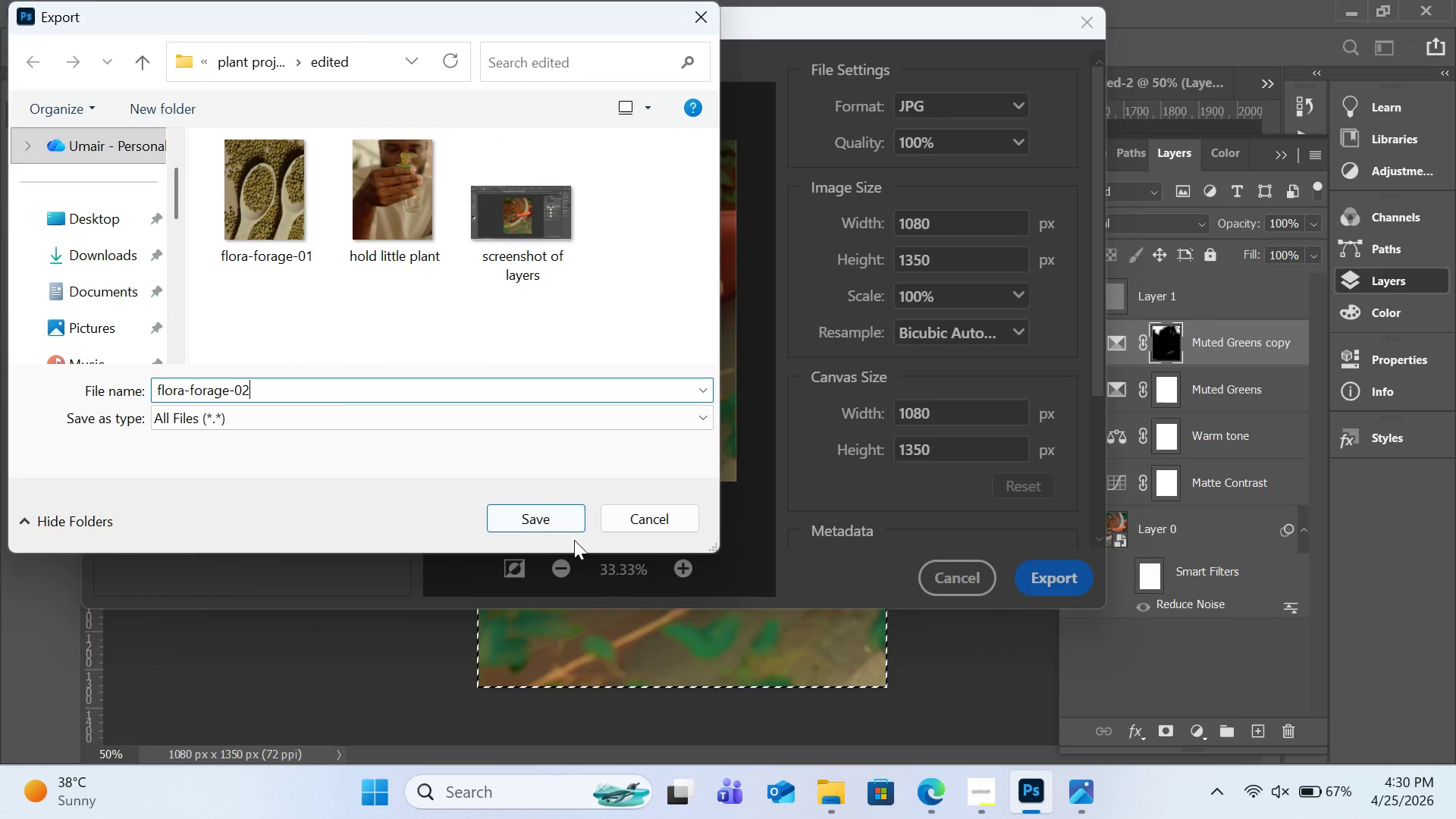 
left_click([555, 526])
 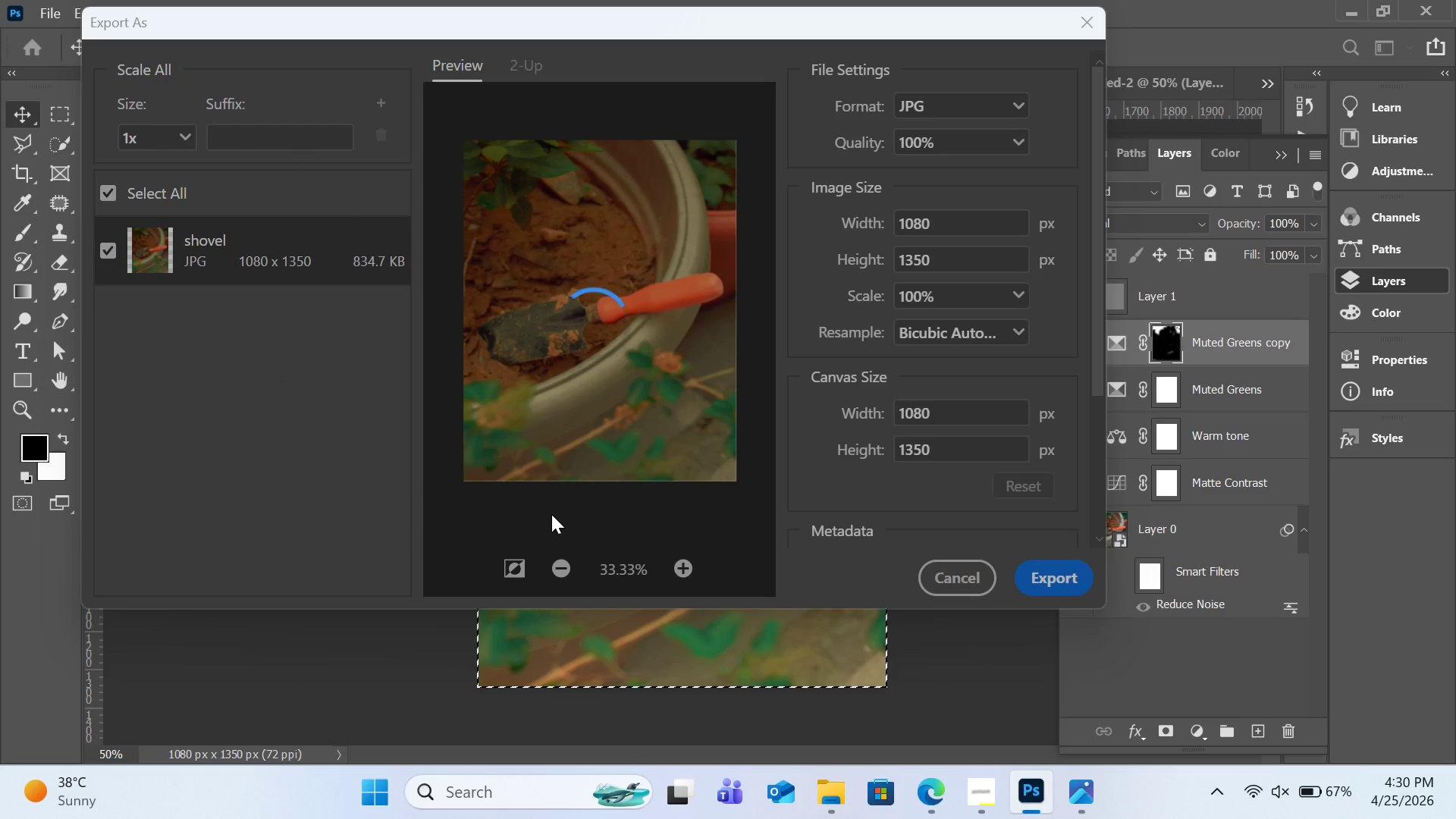 
wait(9.36)
 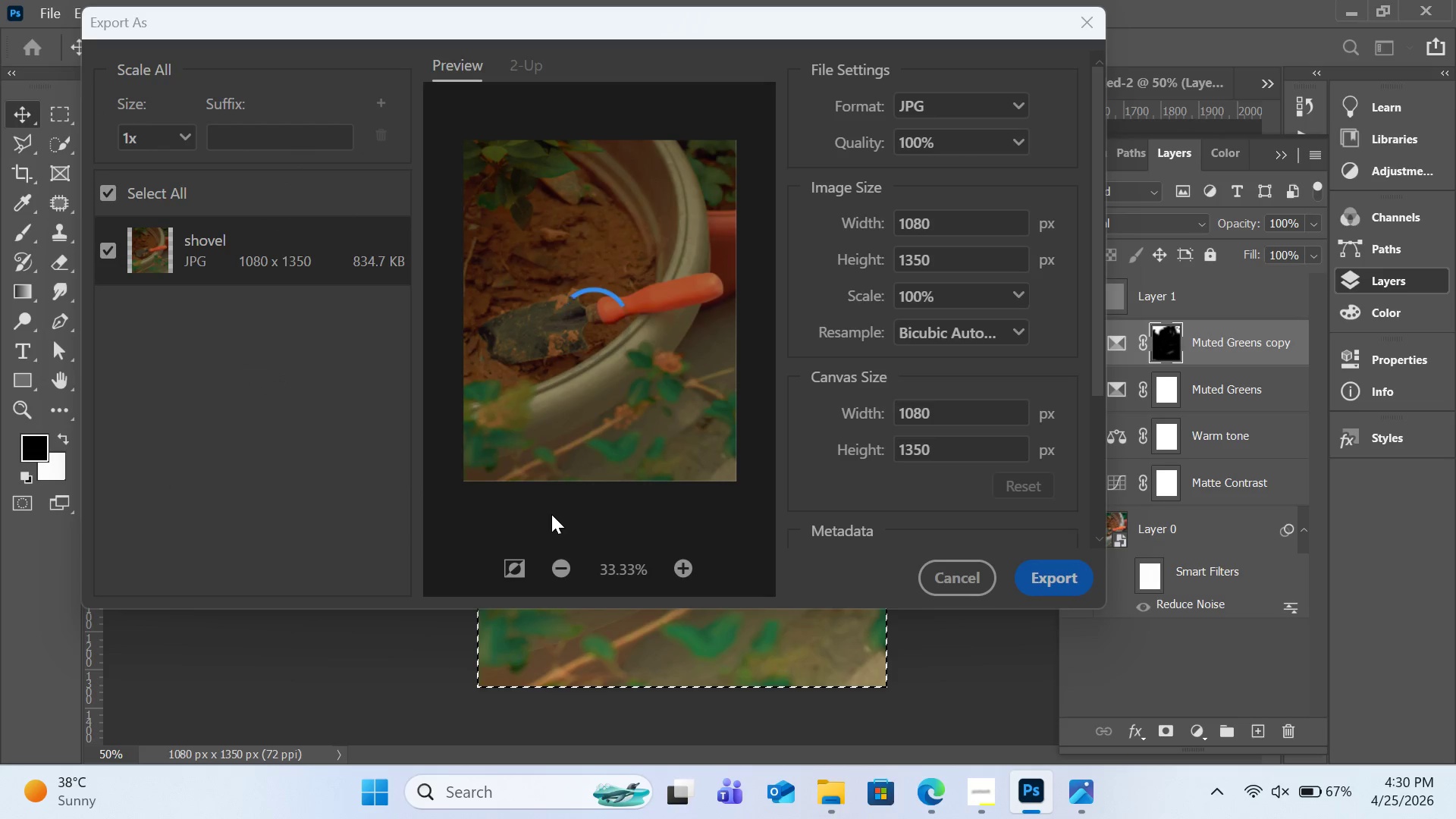 
left_click([1119, 86])
 